 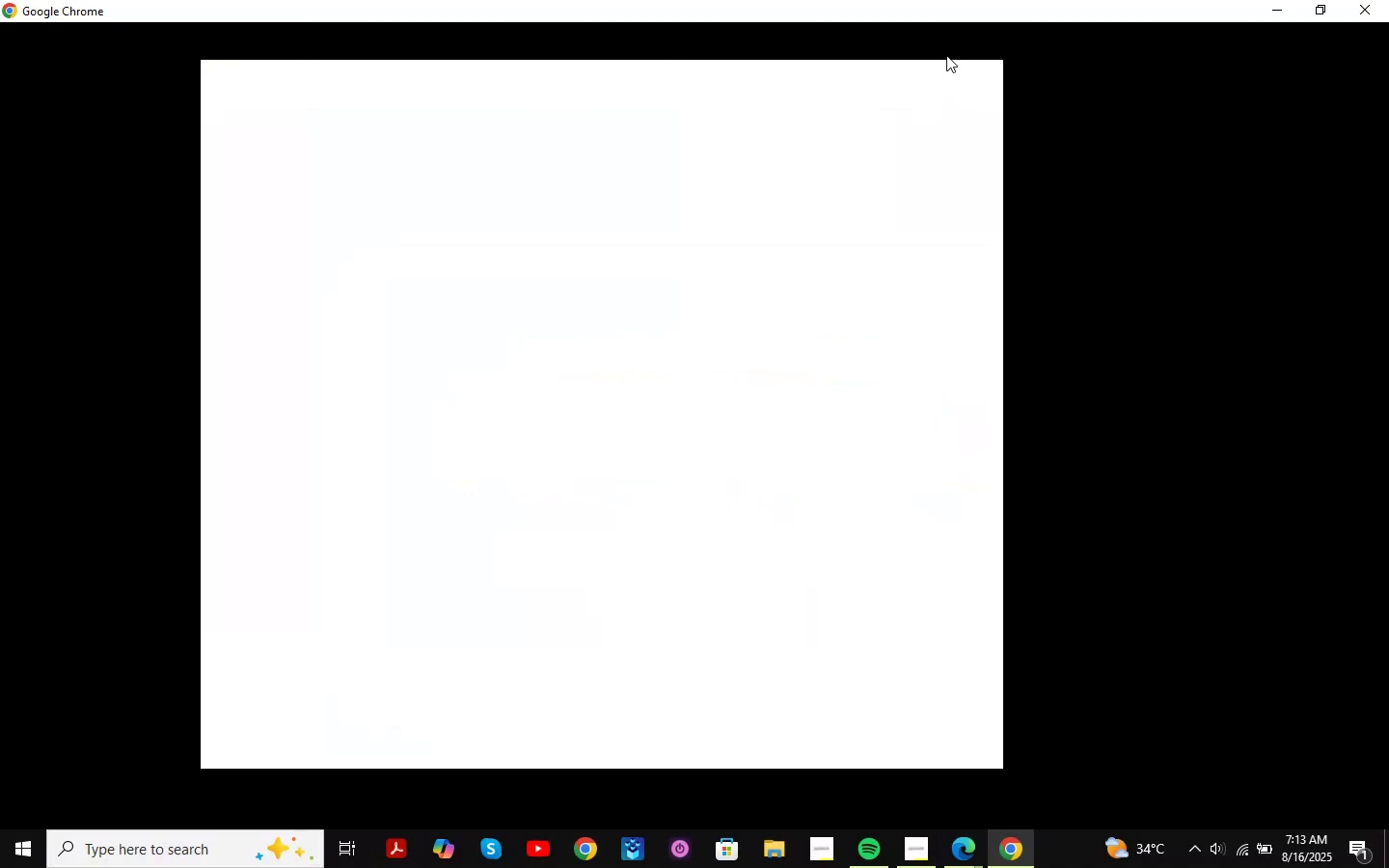 
left_click([924, 843])
 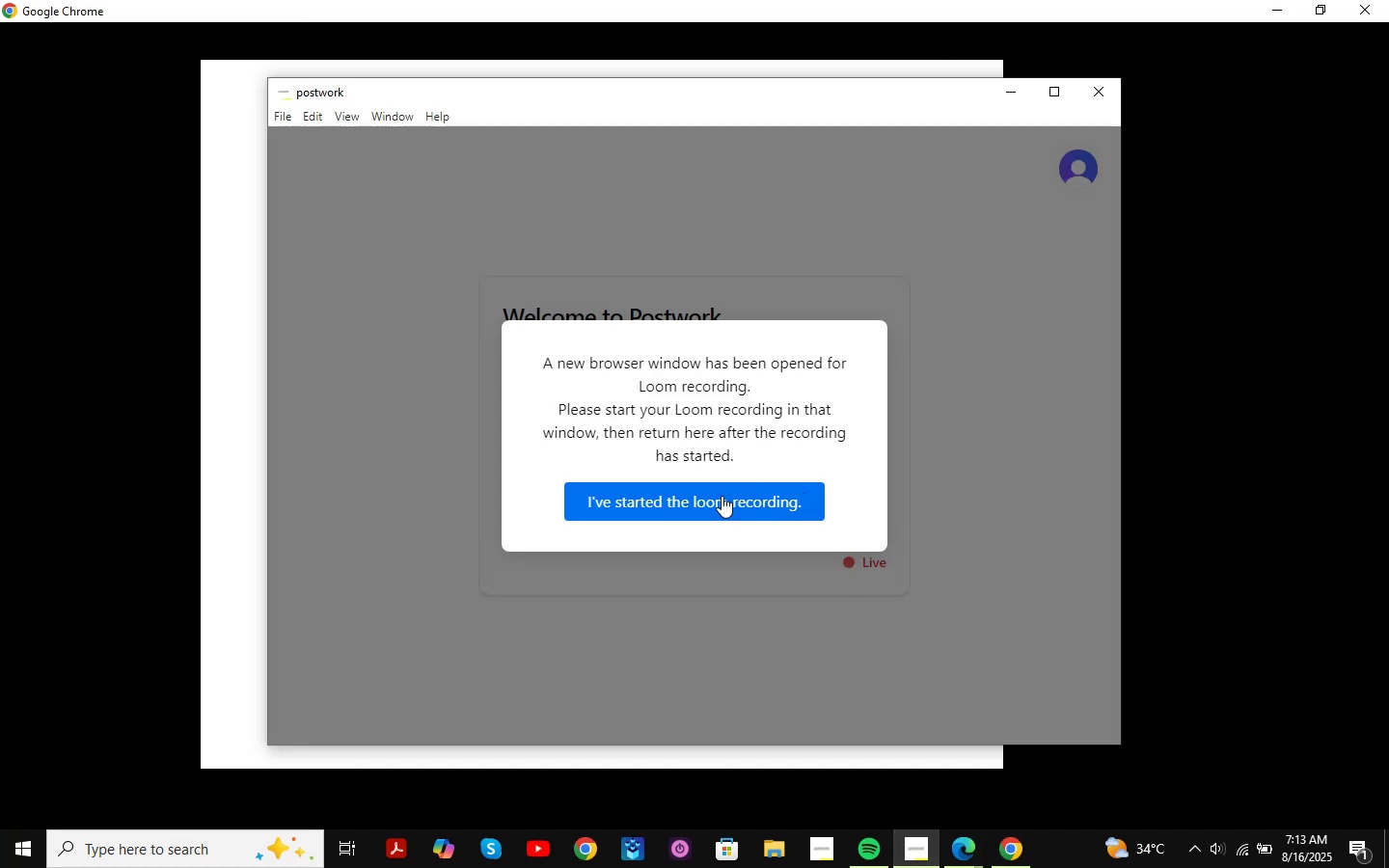 
left_click([720, 501])
 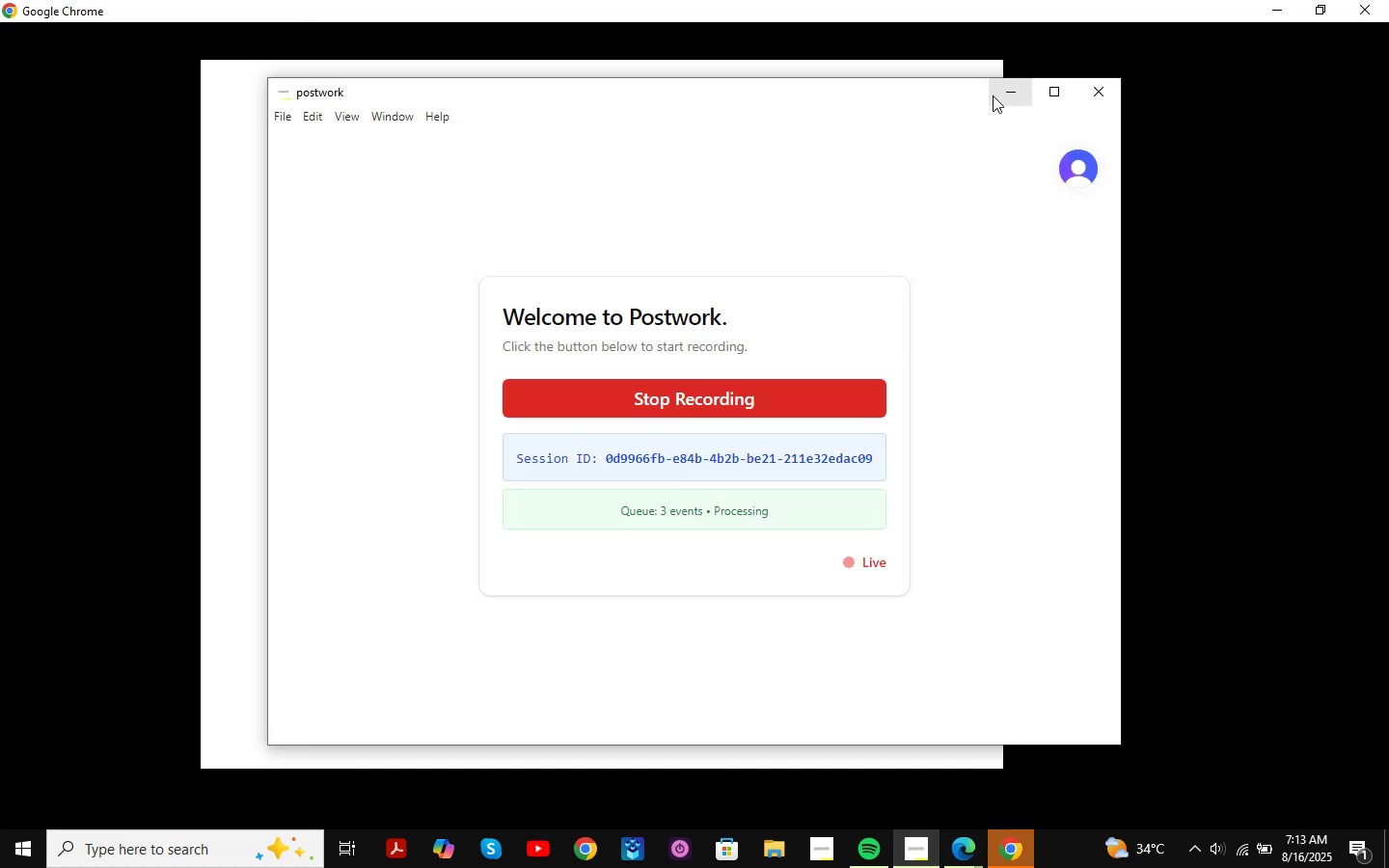 
left_click([997, 94])
 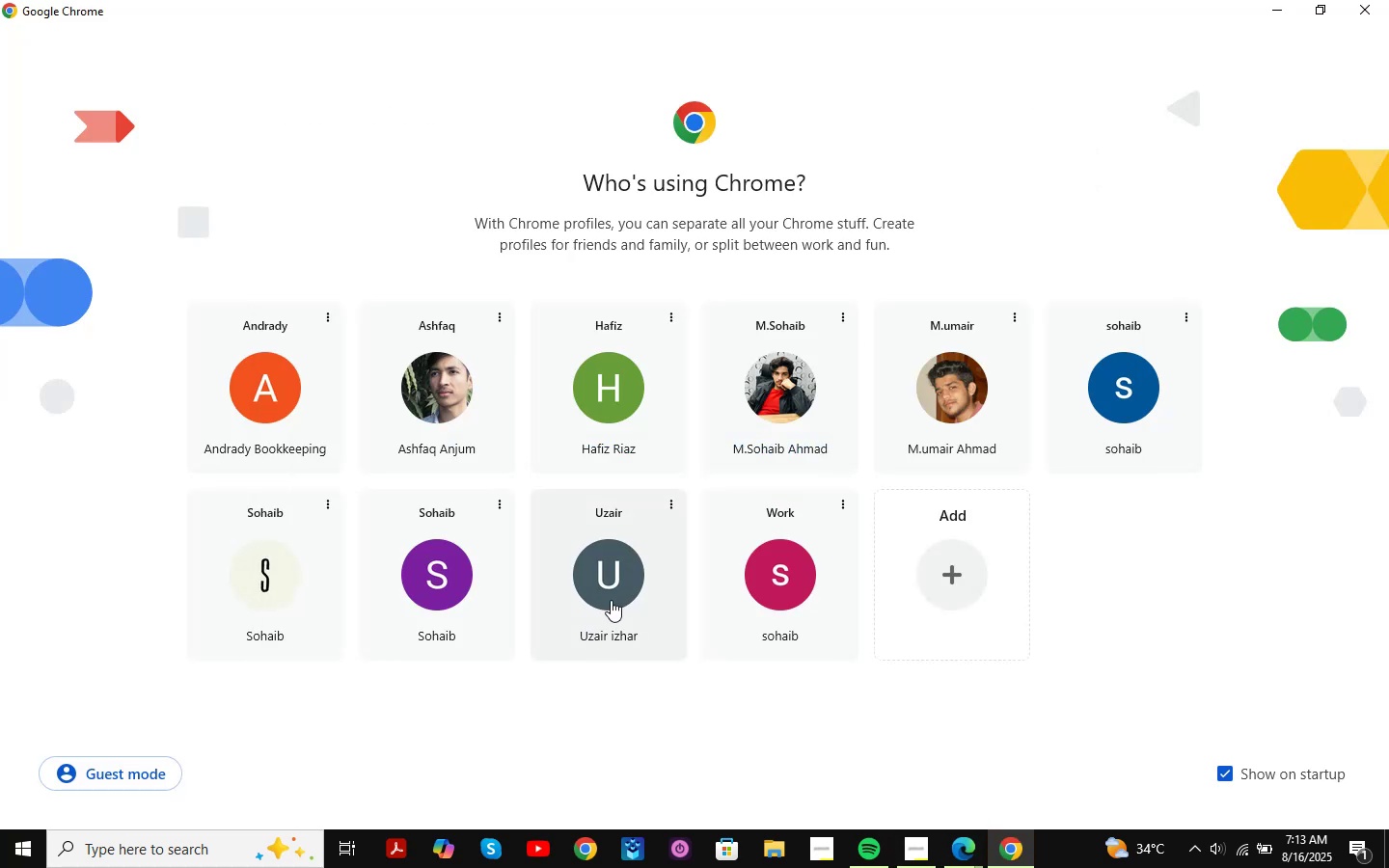 
left_click([611, 600])
 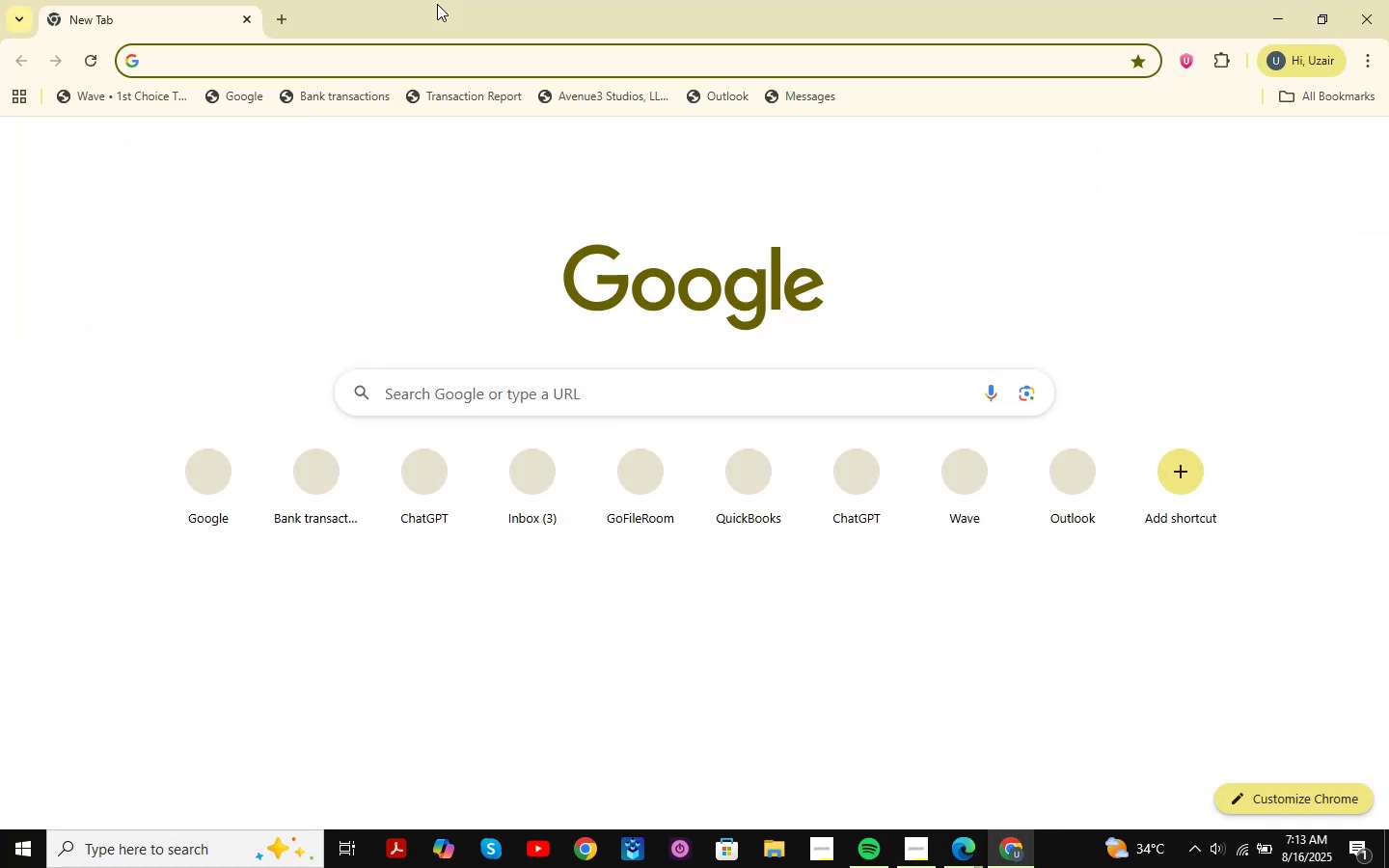 
left_click([421, 53])
 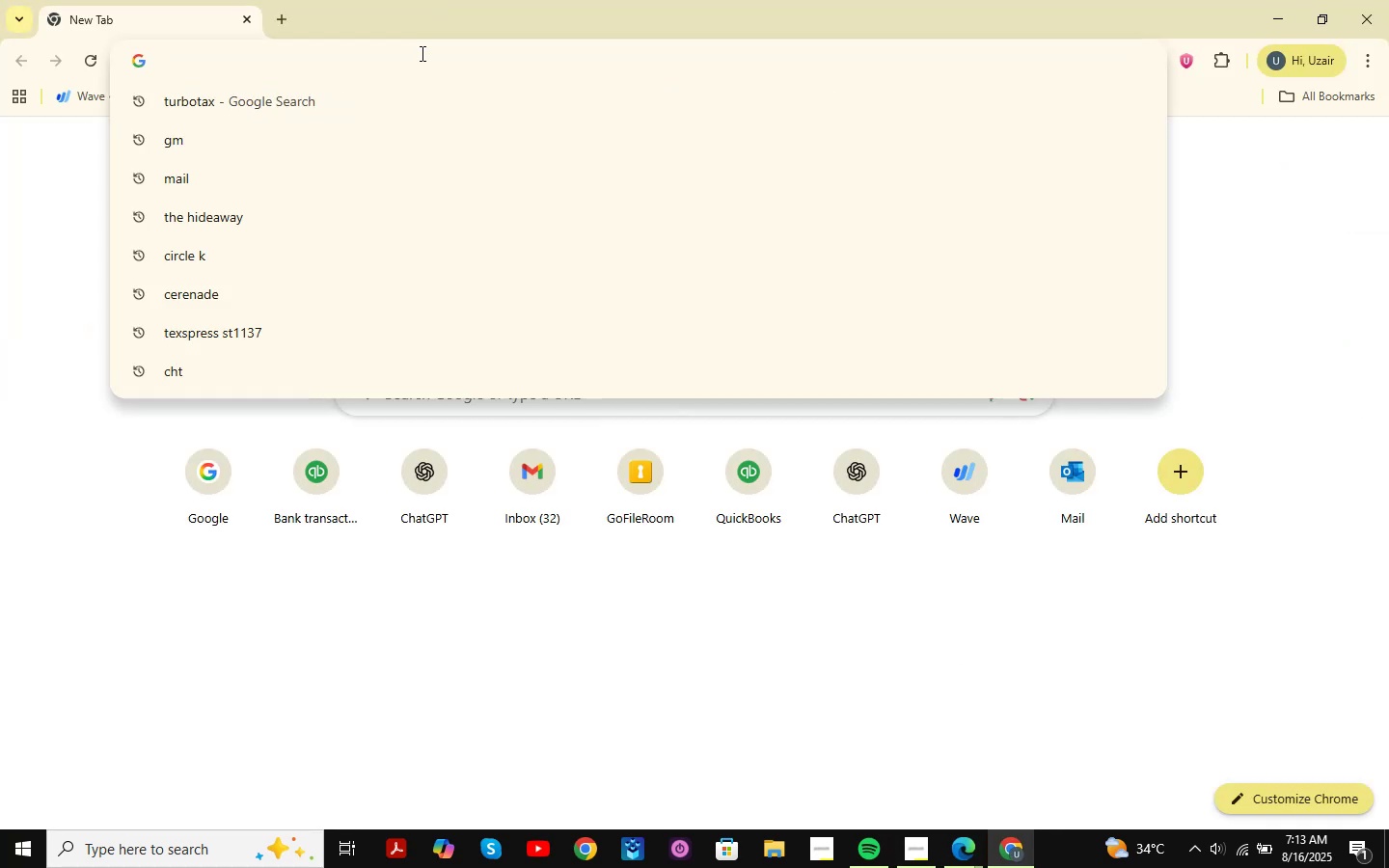 
type(turb)
 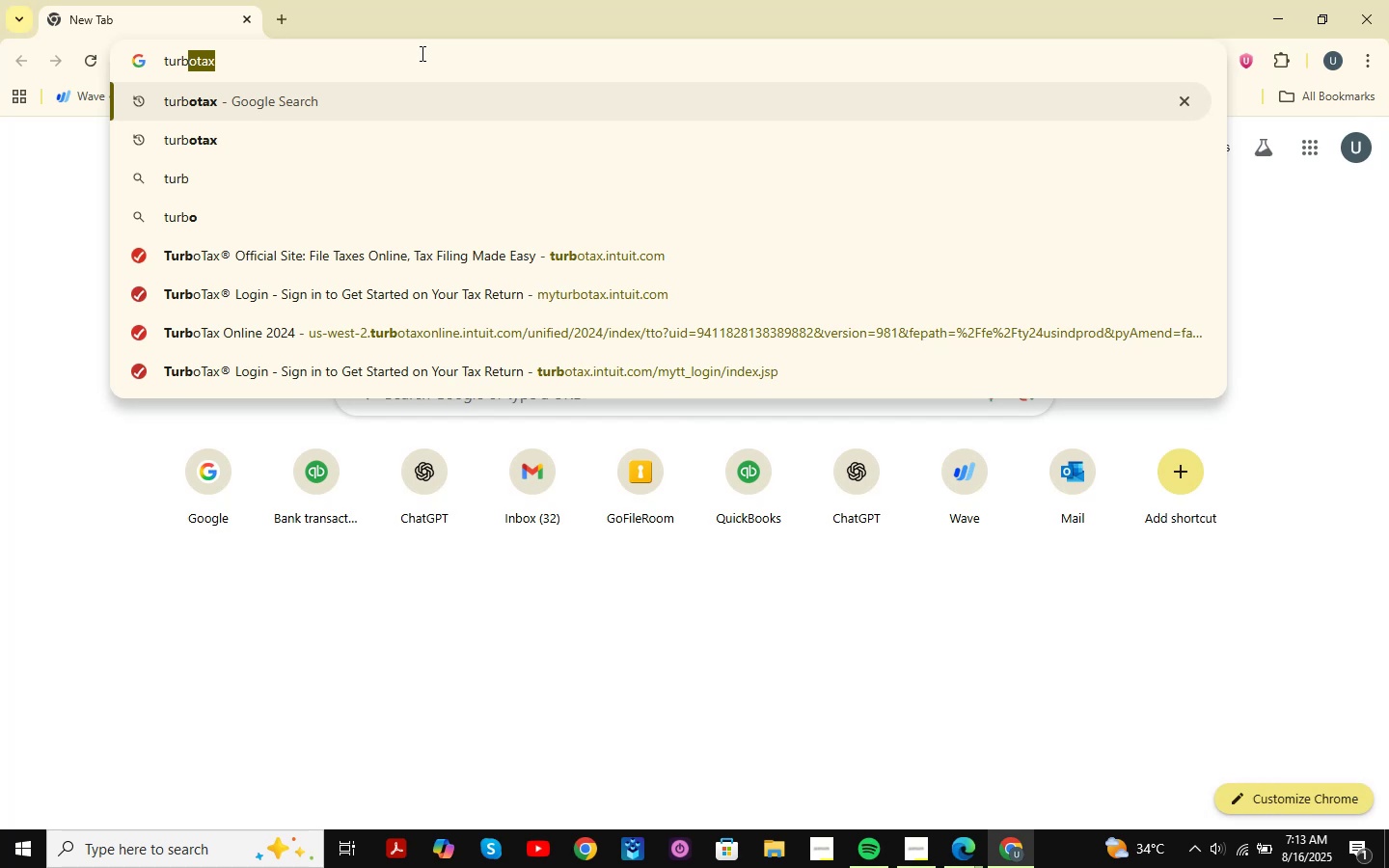 
key(ArrowDown)
 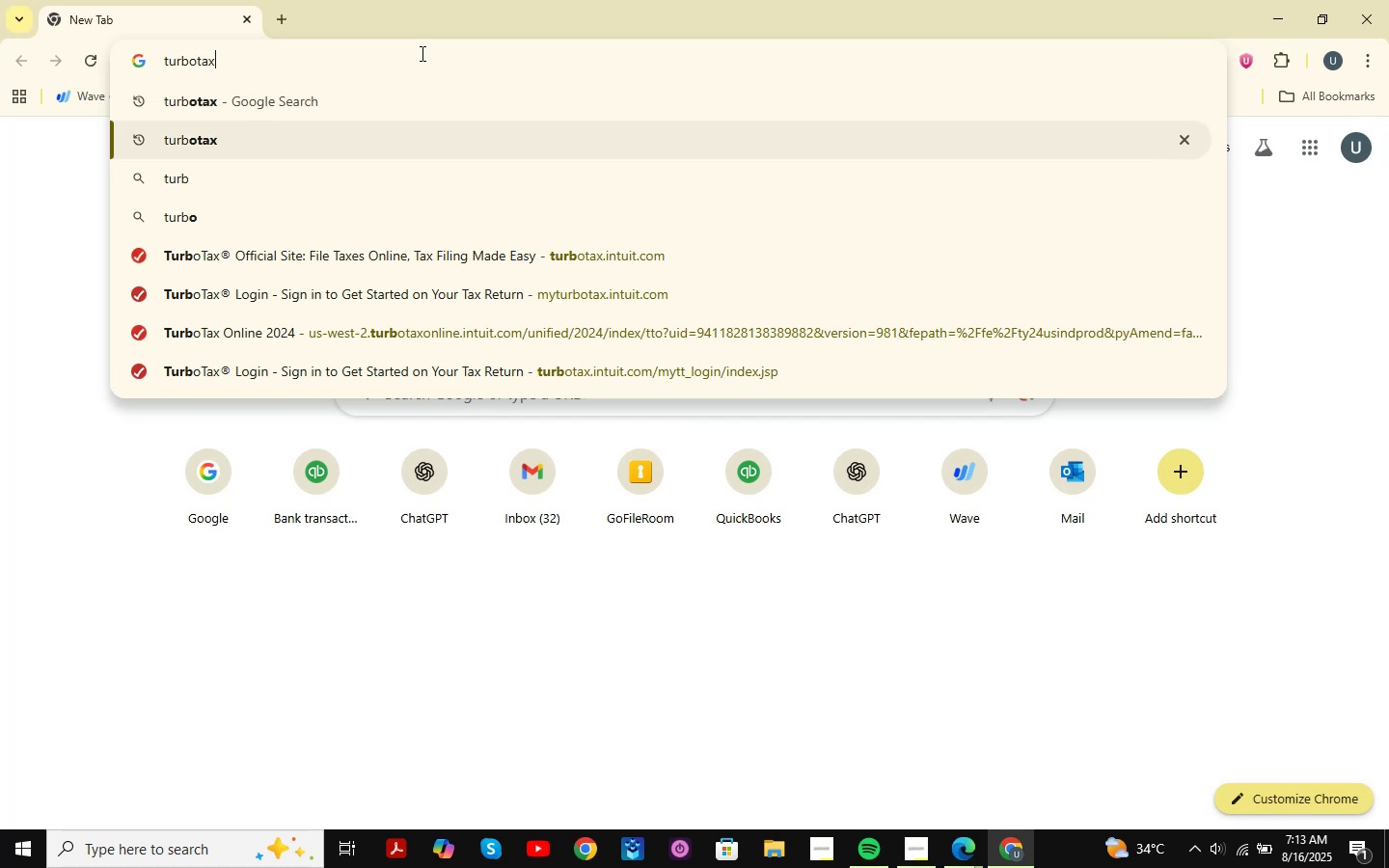 
key(ArrowDown)
 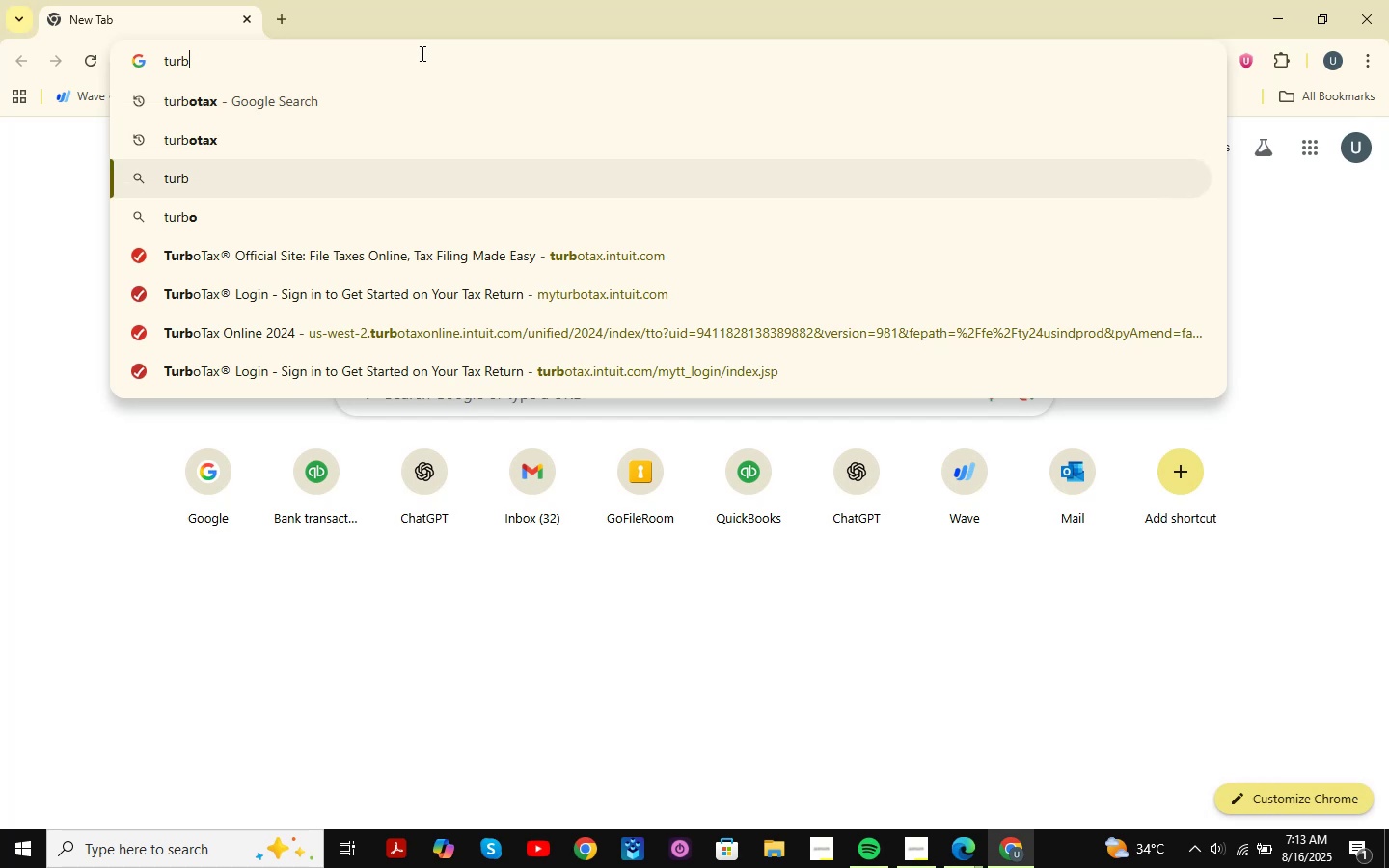 
key(ArrowDown)
 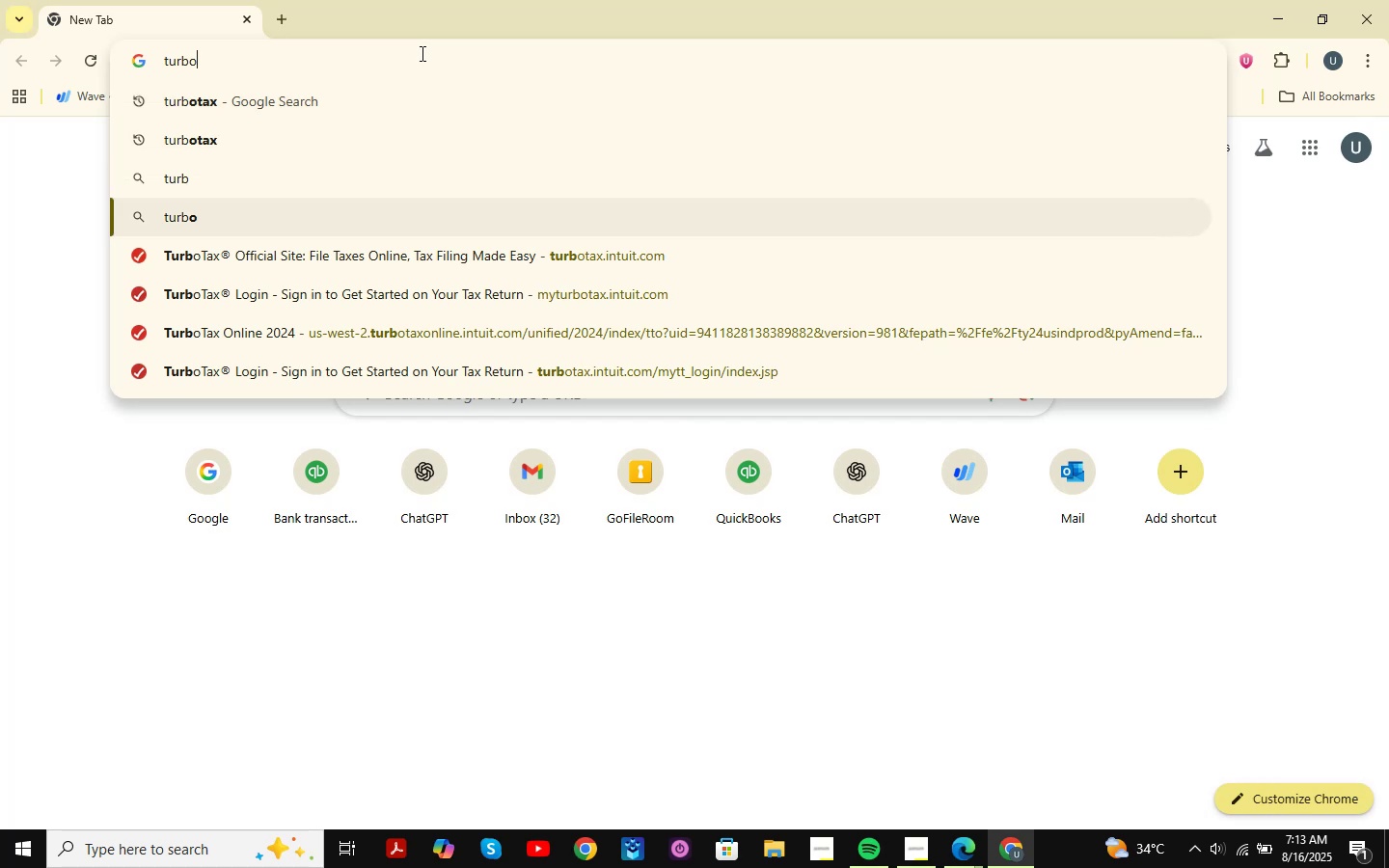 
key(ArrowDown)
 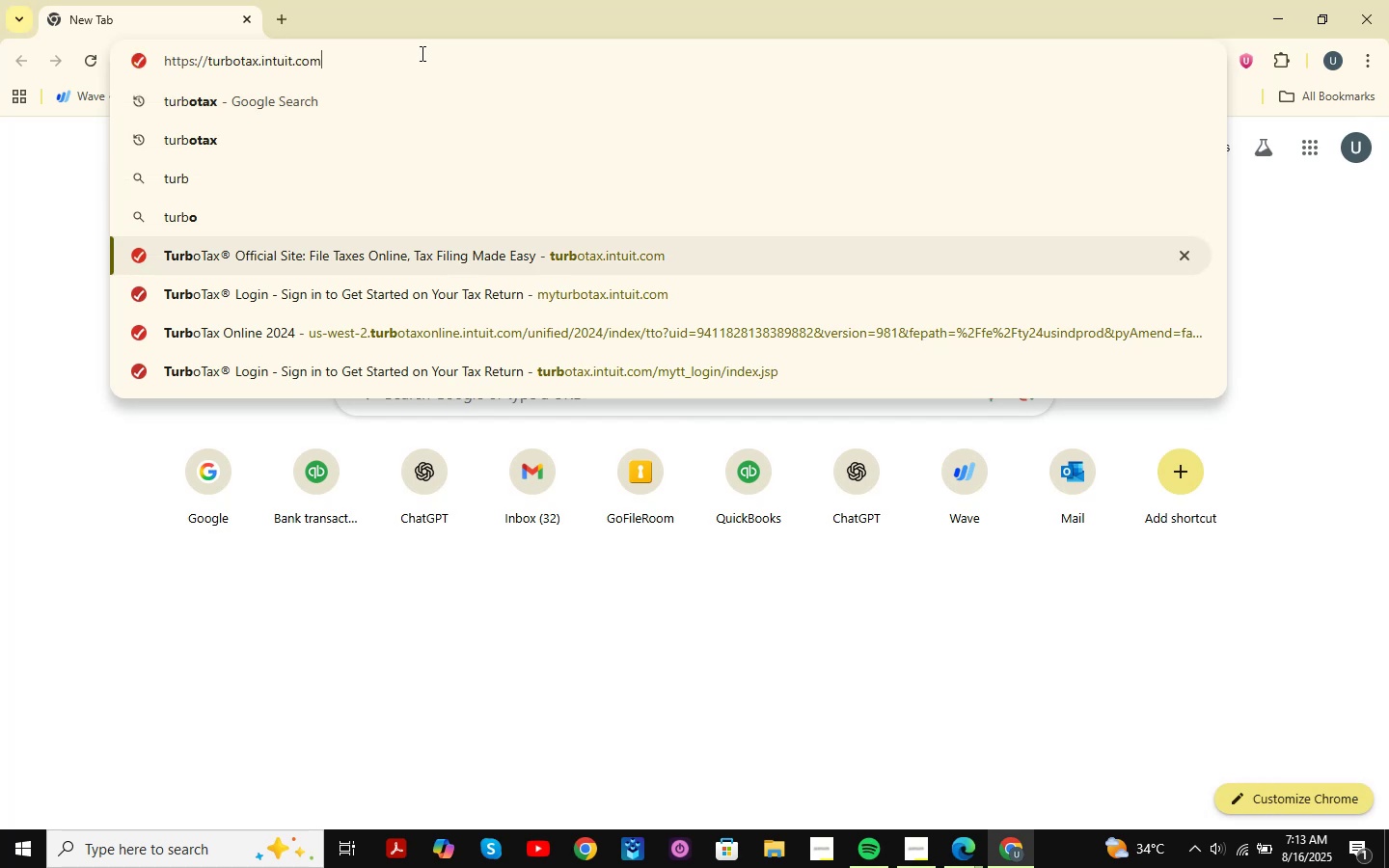 
key(Enter)
 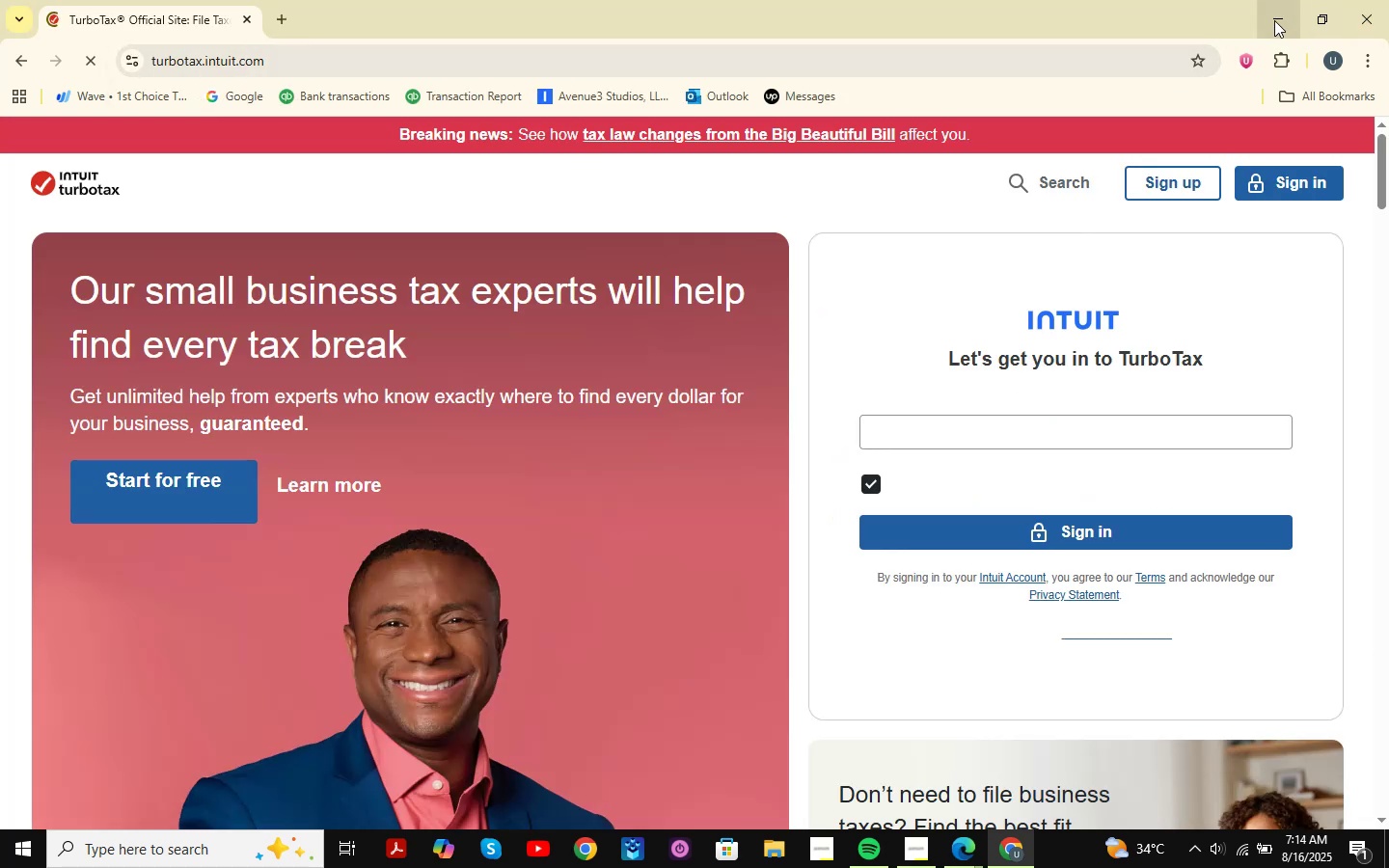 
left_click([1101, 540])
 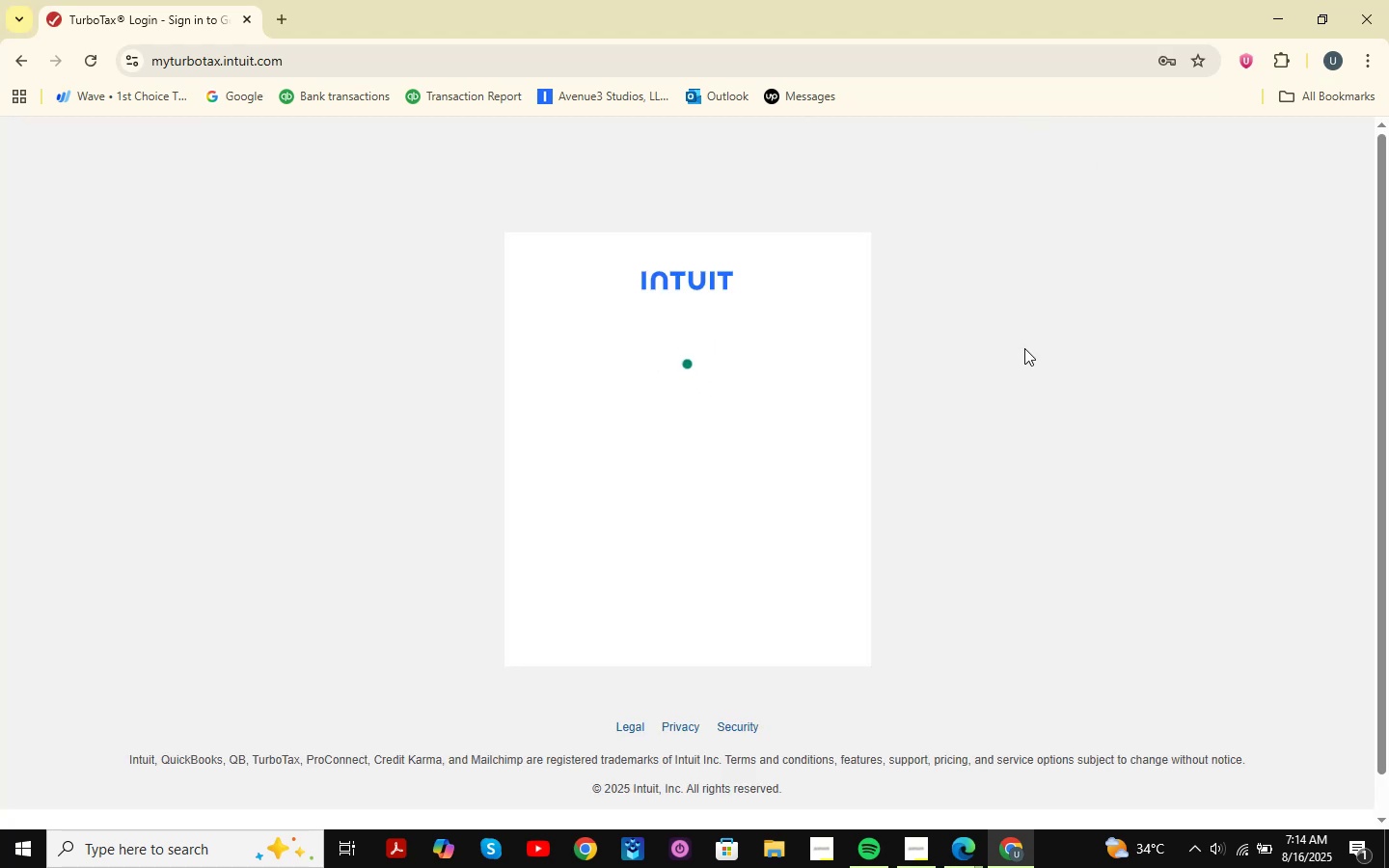 
wait(14.47)
 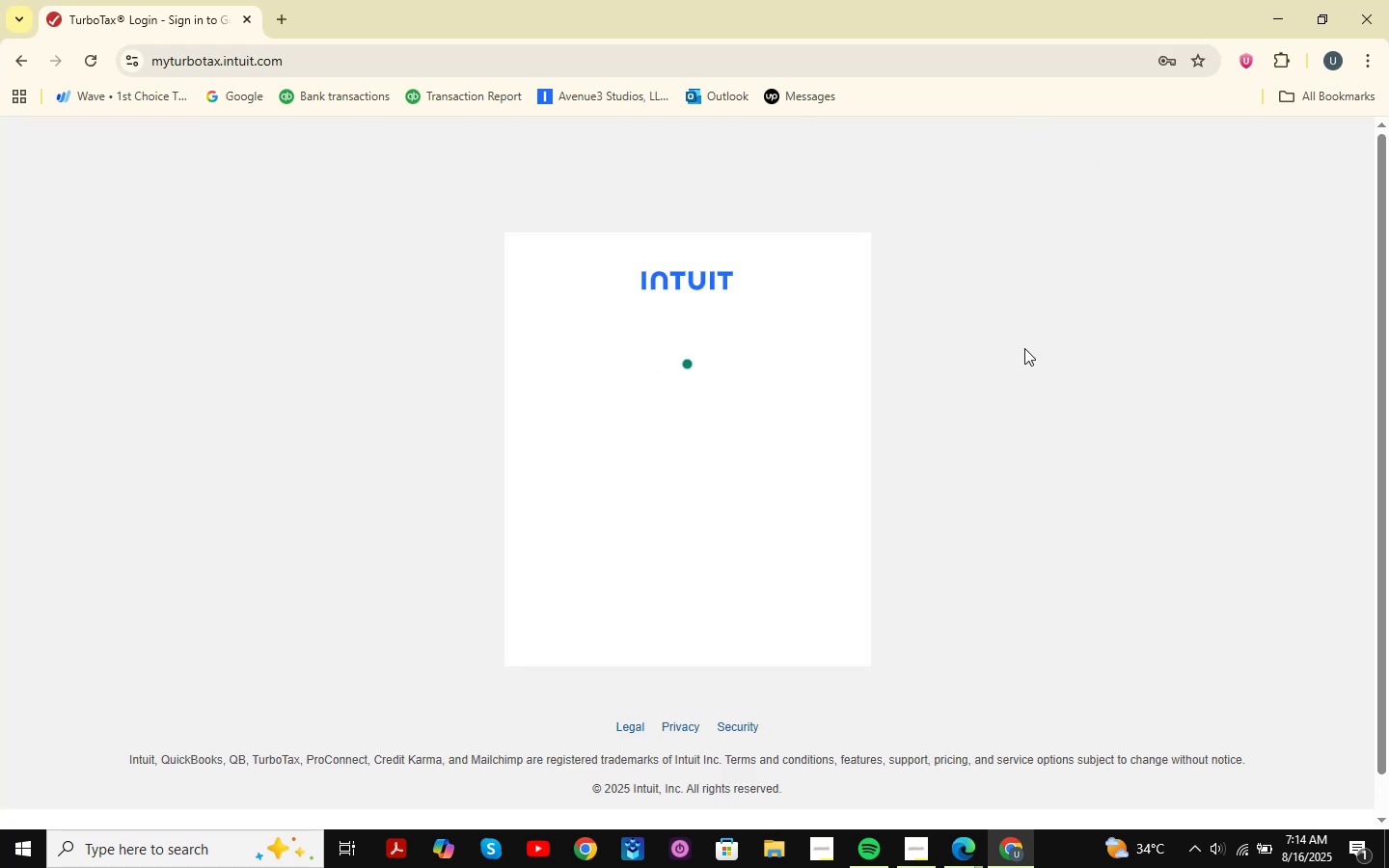 
left_click([1050, 859])
 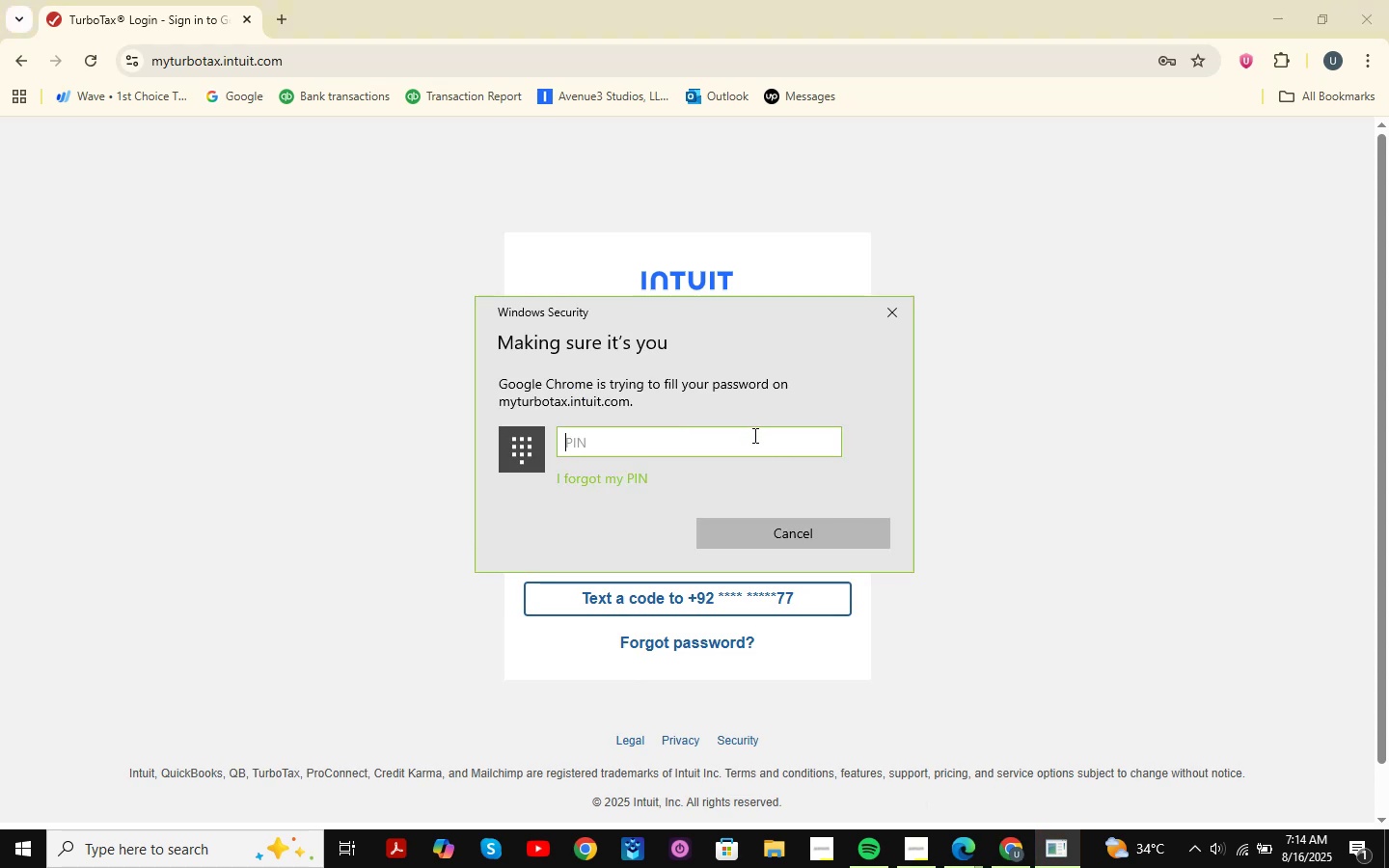 
left_click([753, 436])
 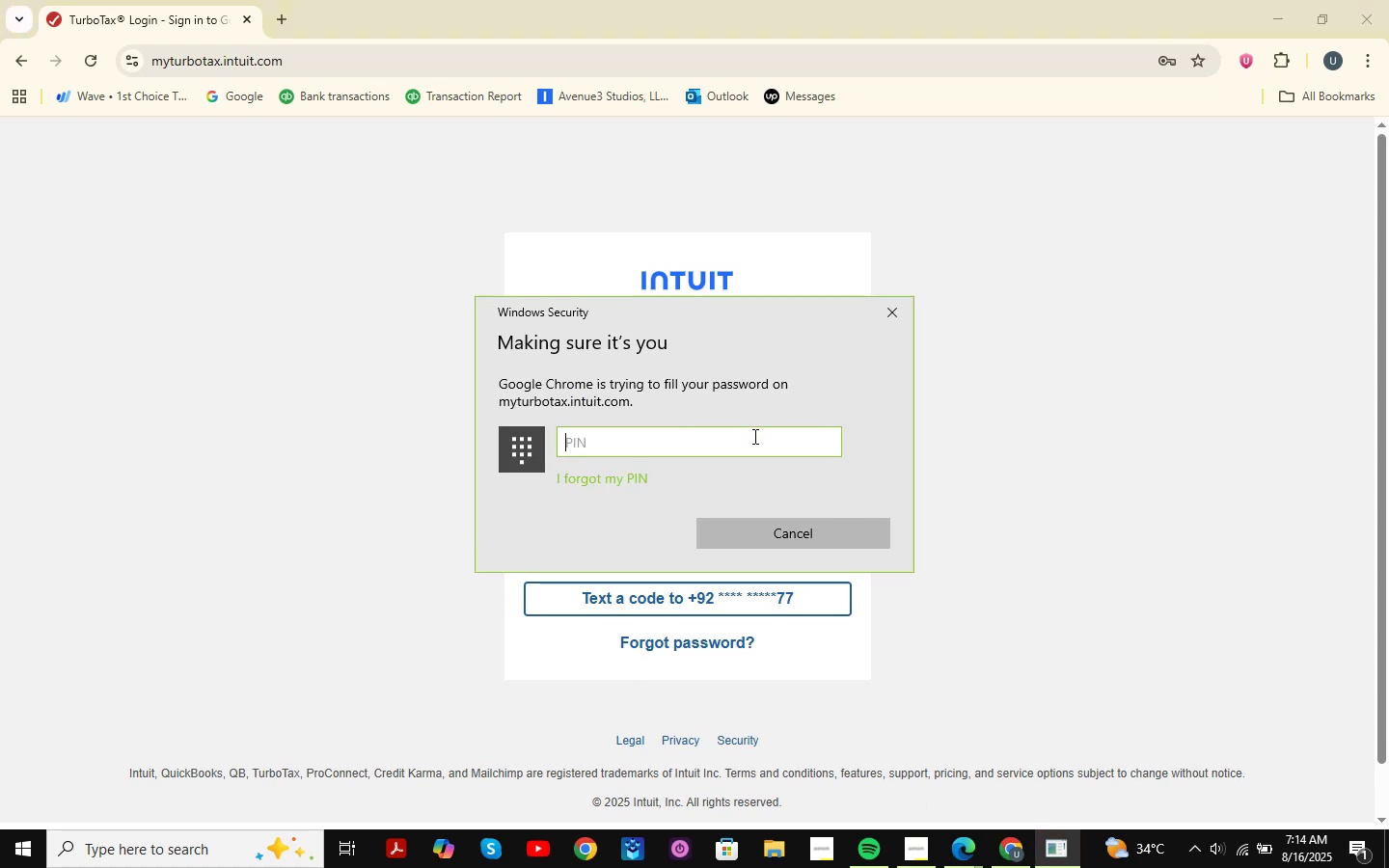 
key(Numpad8)
 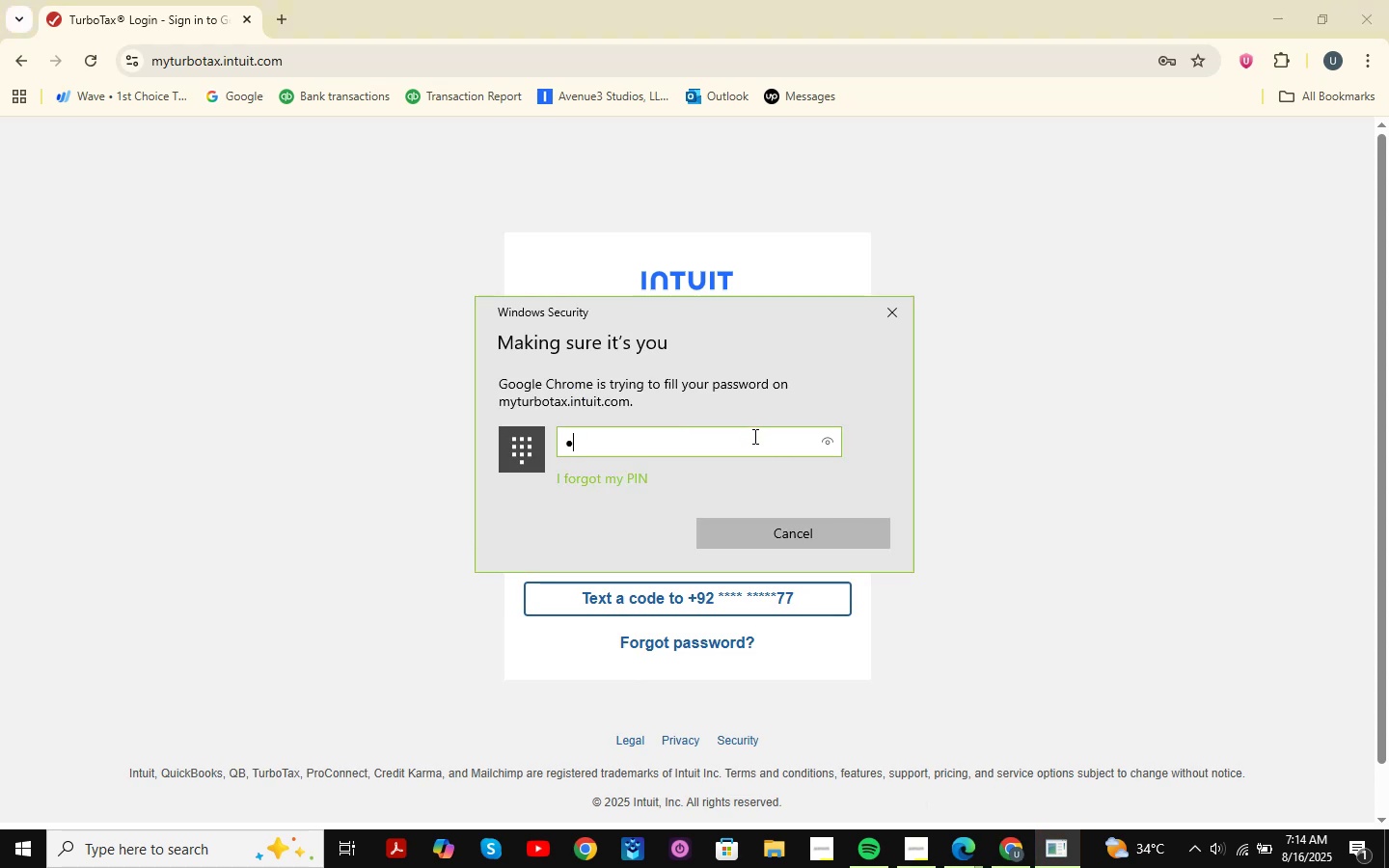 
key(Numpad5)
 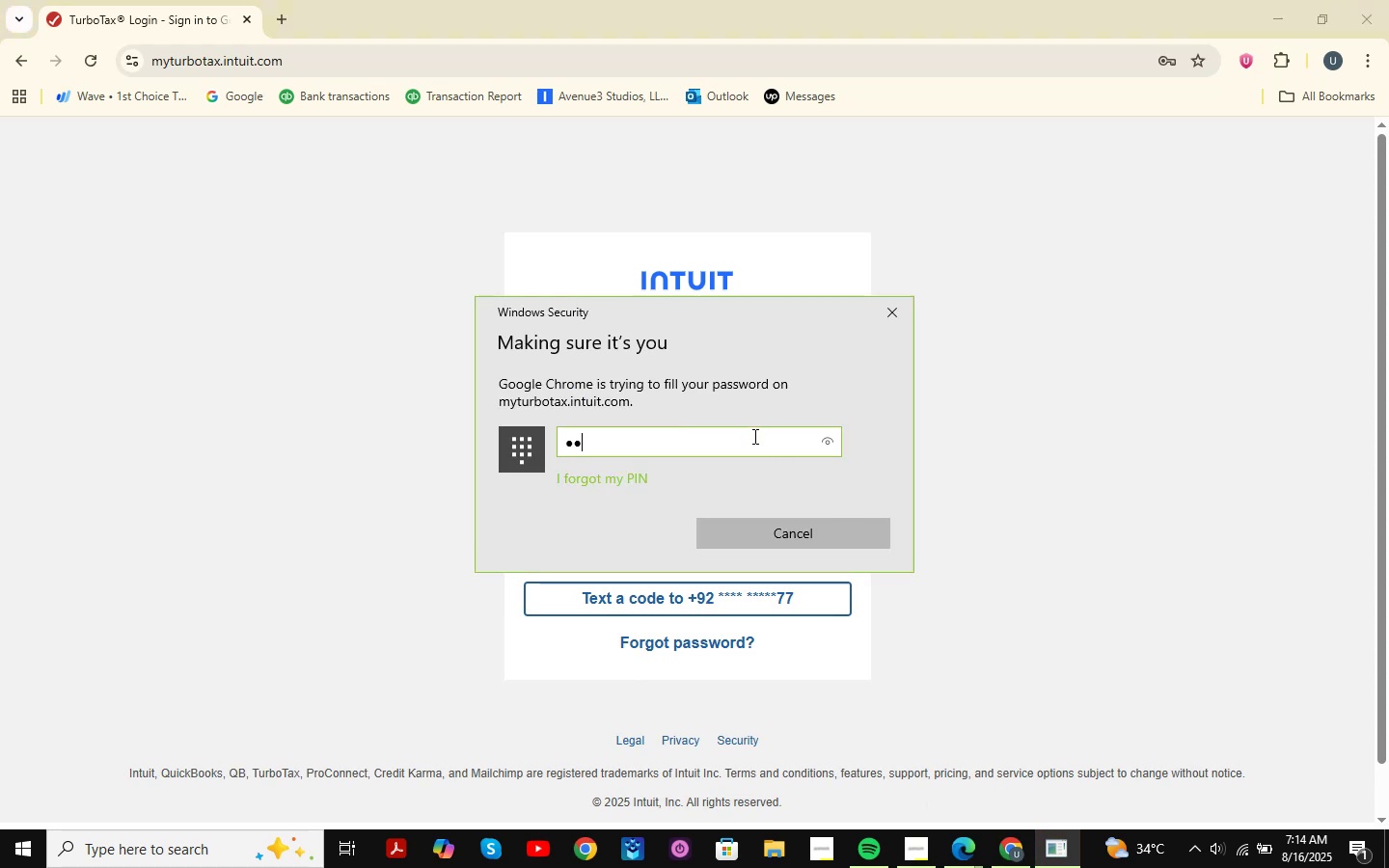 
key(Numpad8)
 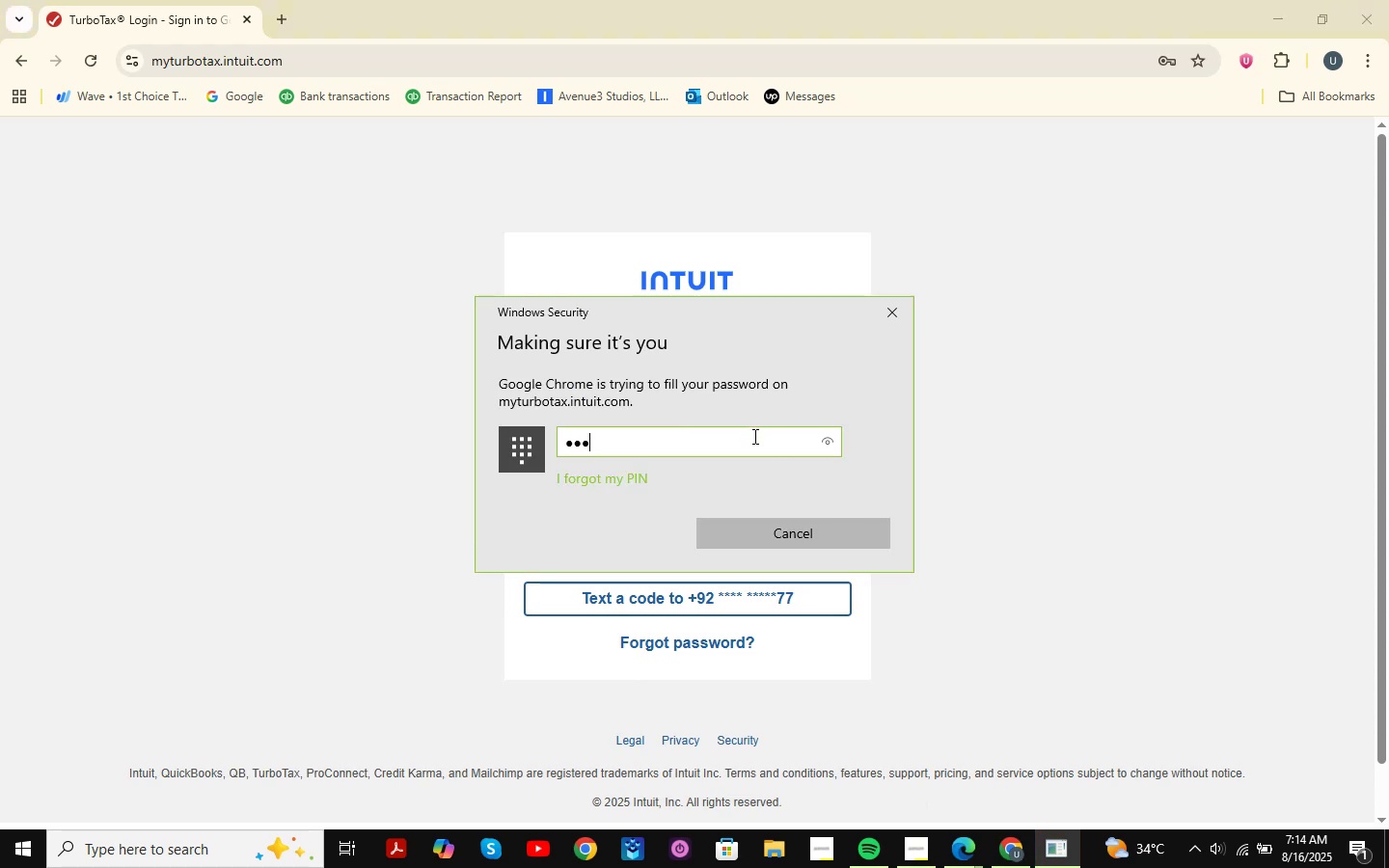 
key(Numpad4)
 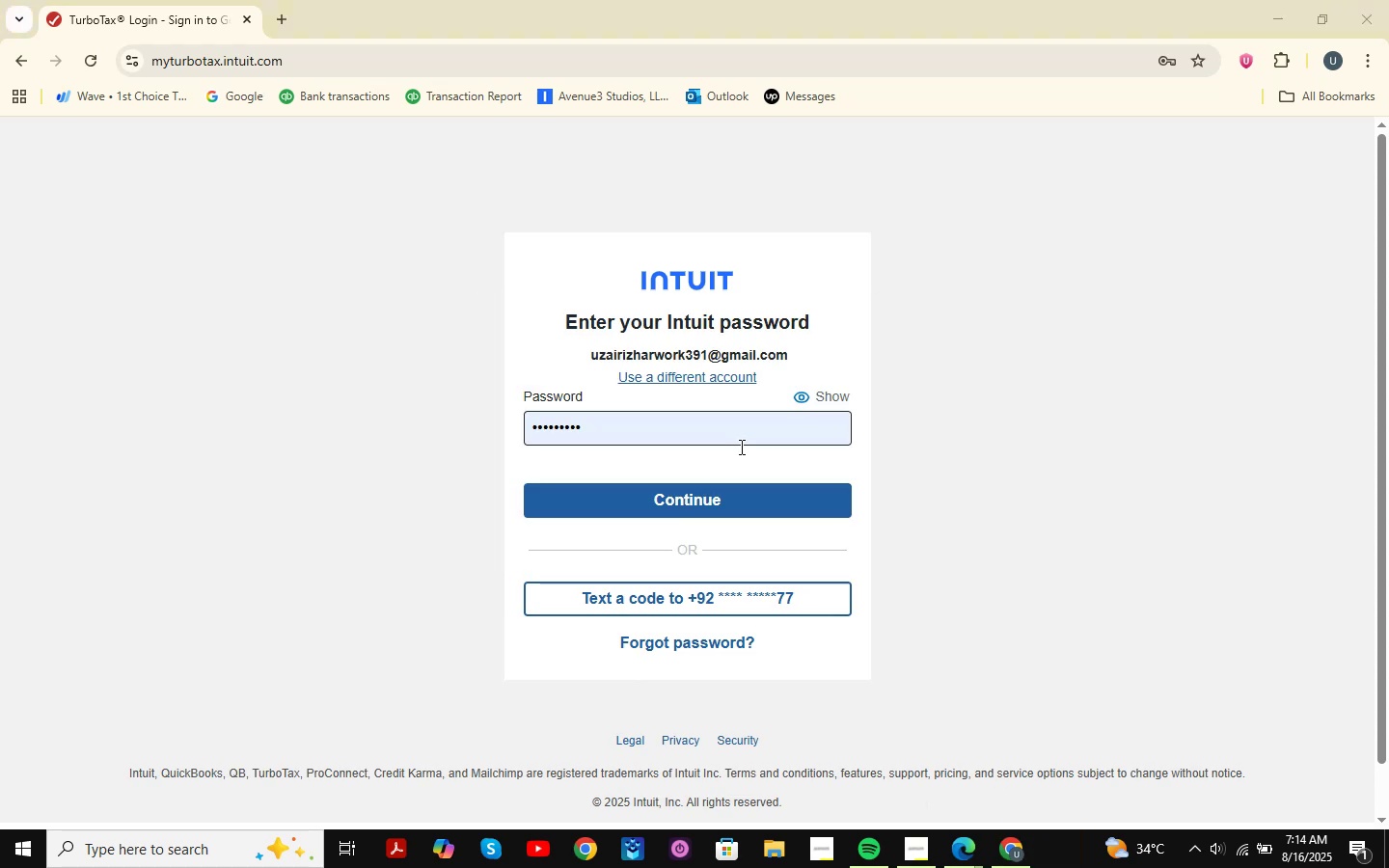 
left_click([703, 493])
 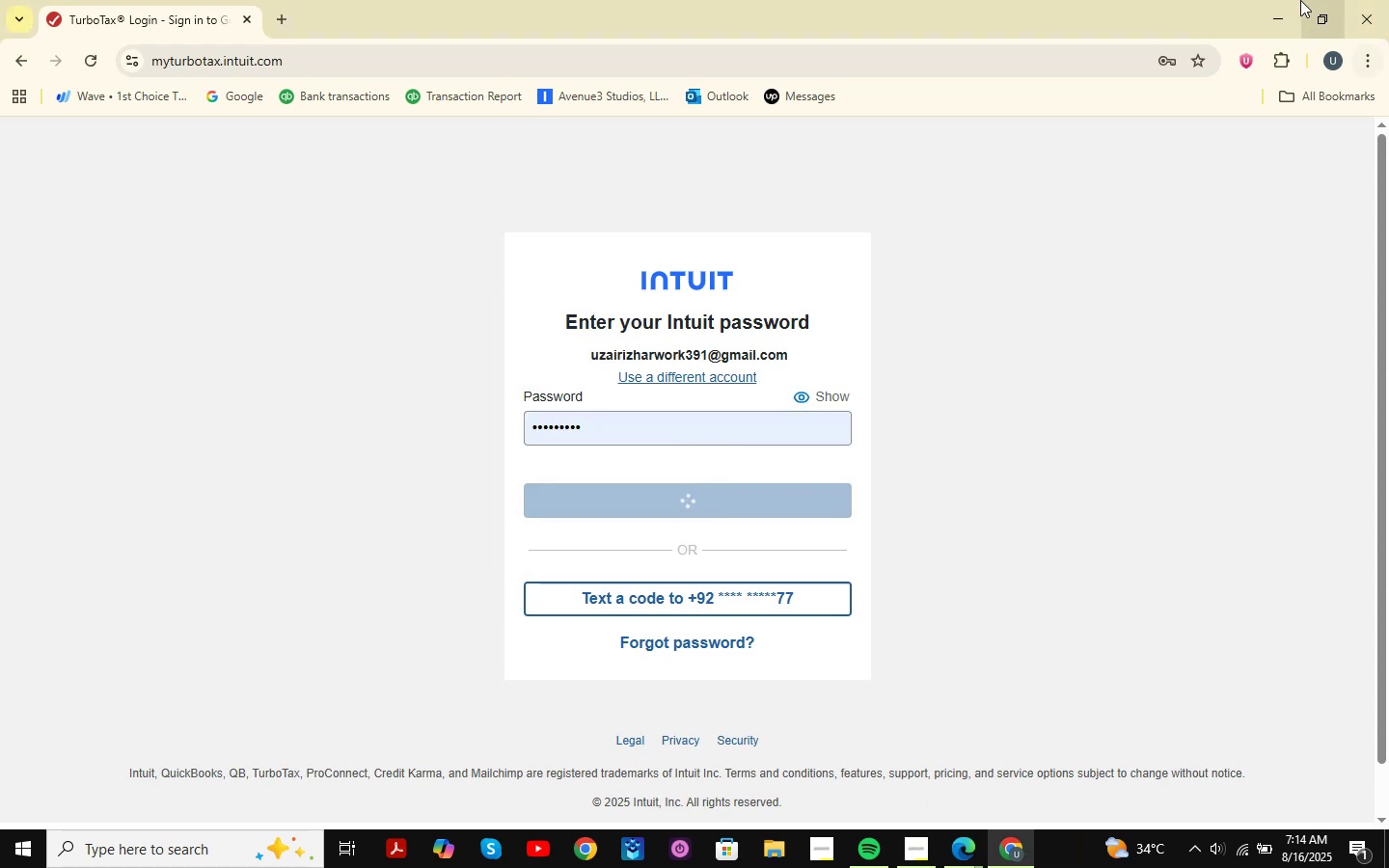 
left_click([1286, 1])
 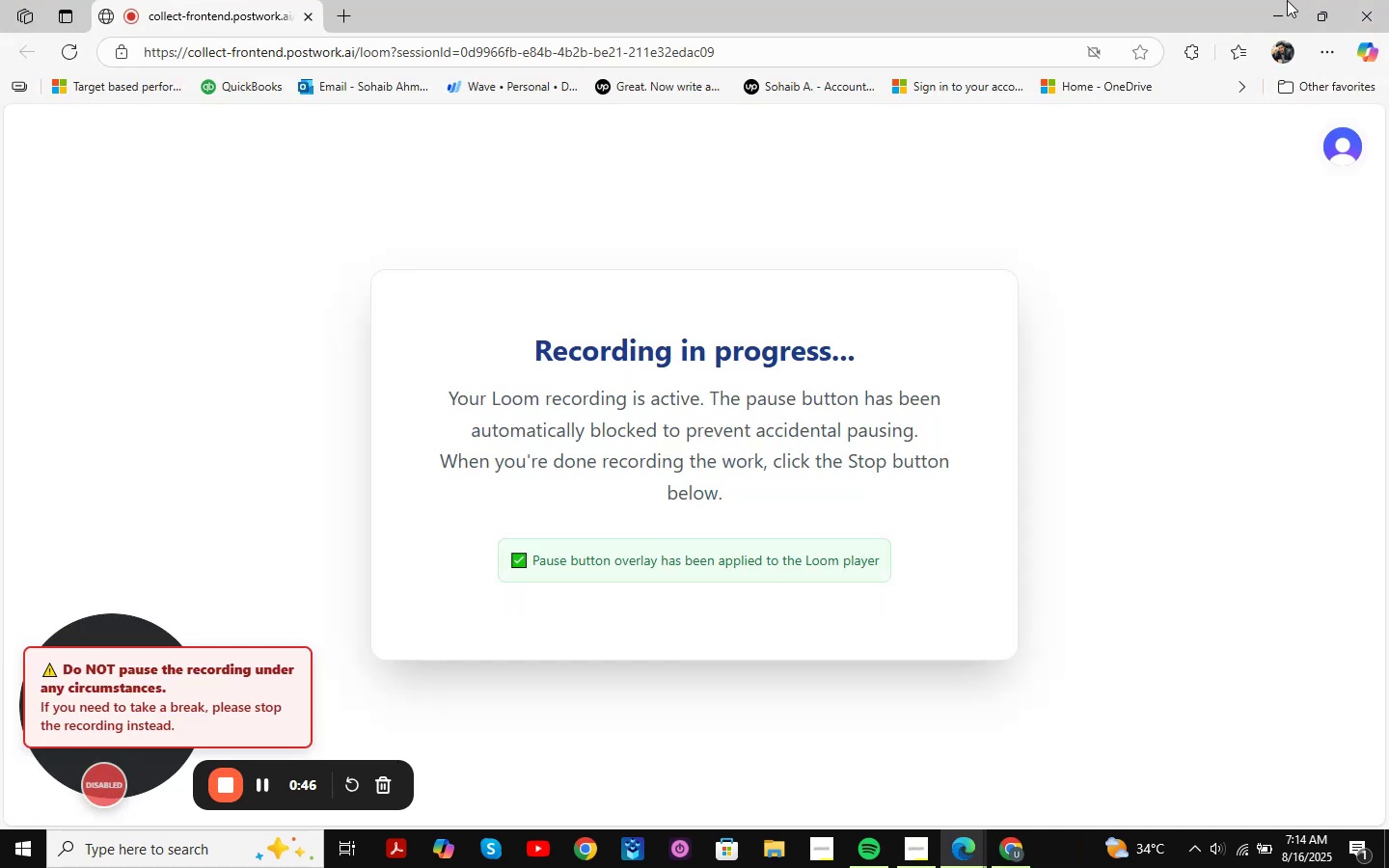 
left_click([1285, 0])
 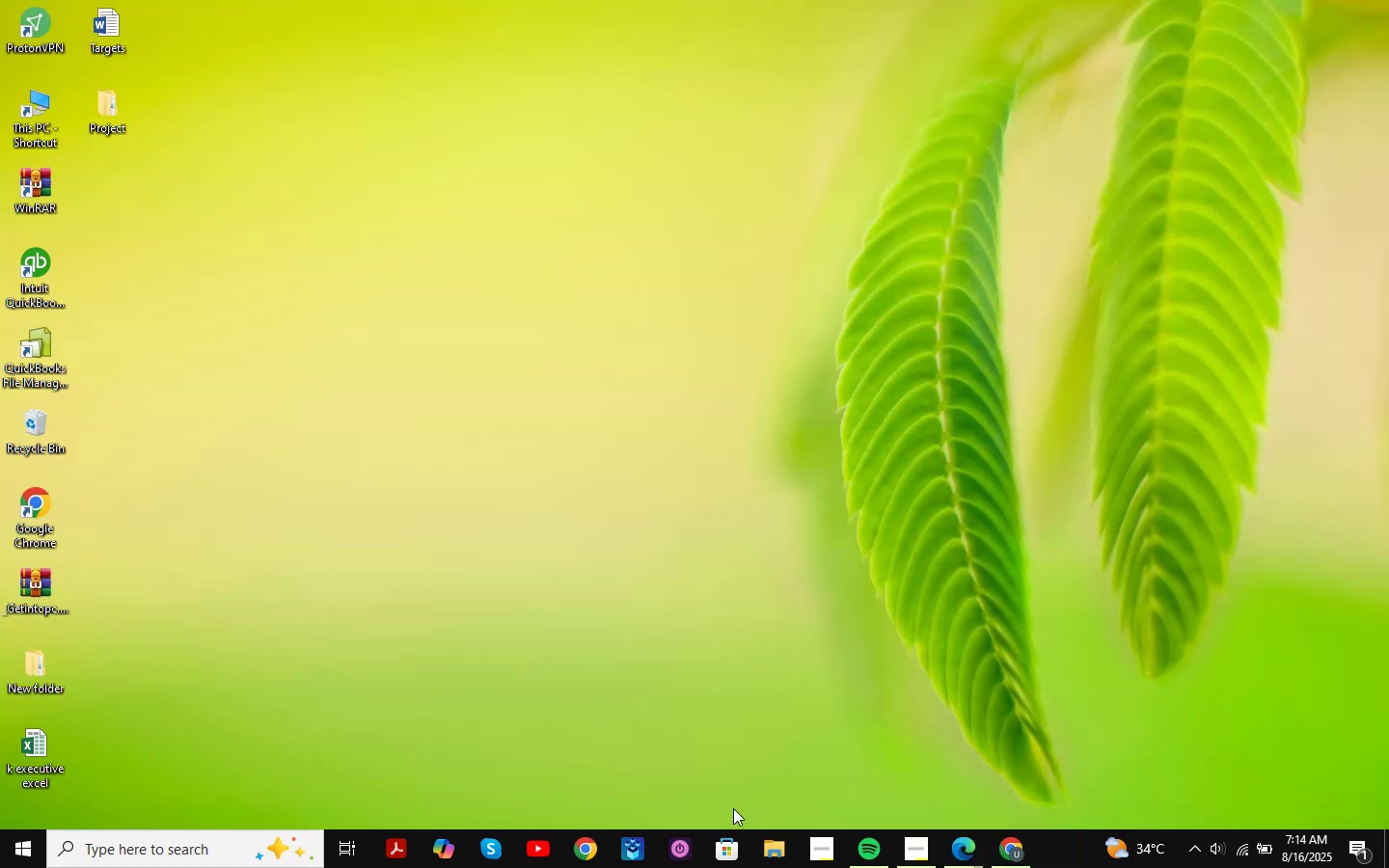 
left_click([769, 836])
 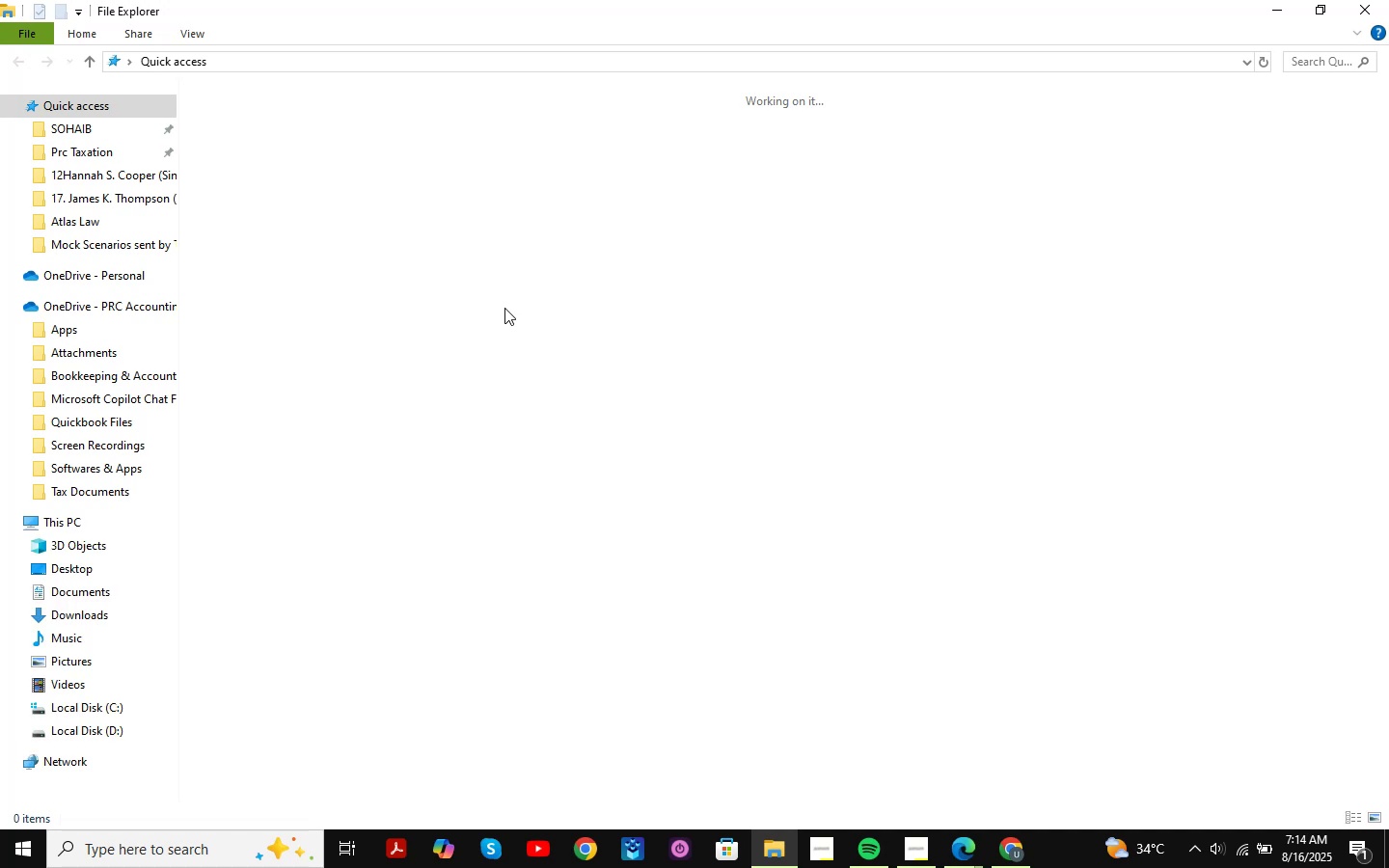 
scroll: coordinate [94, 380], scroll_direction: down, amount: 5.0
 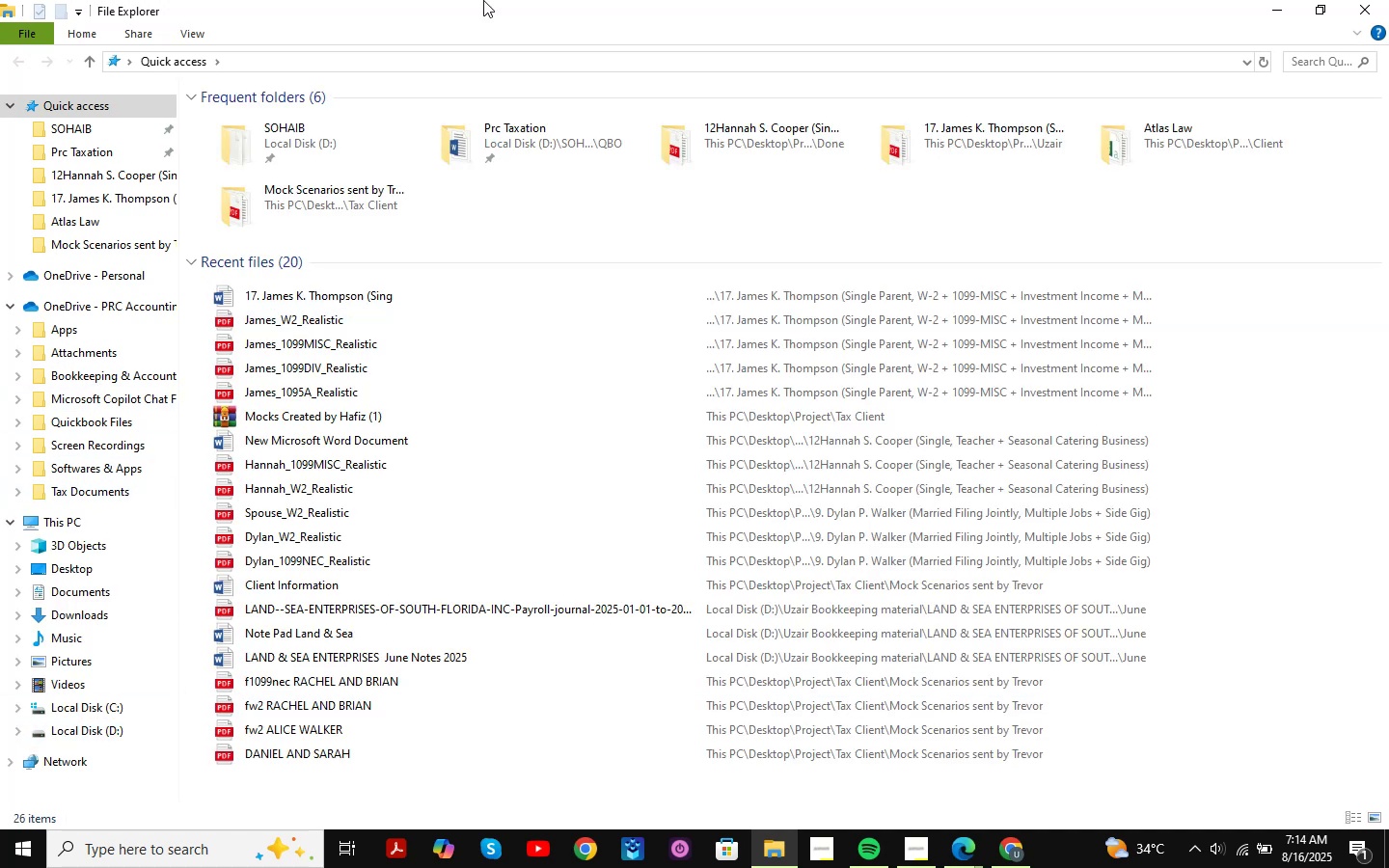 
left_click([1388, 0])
 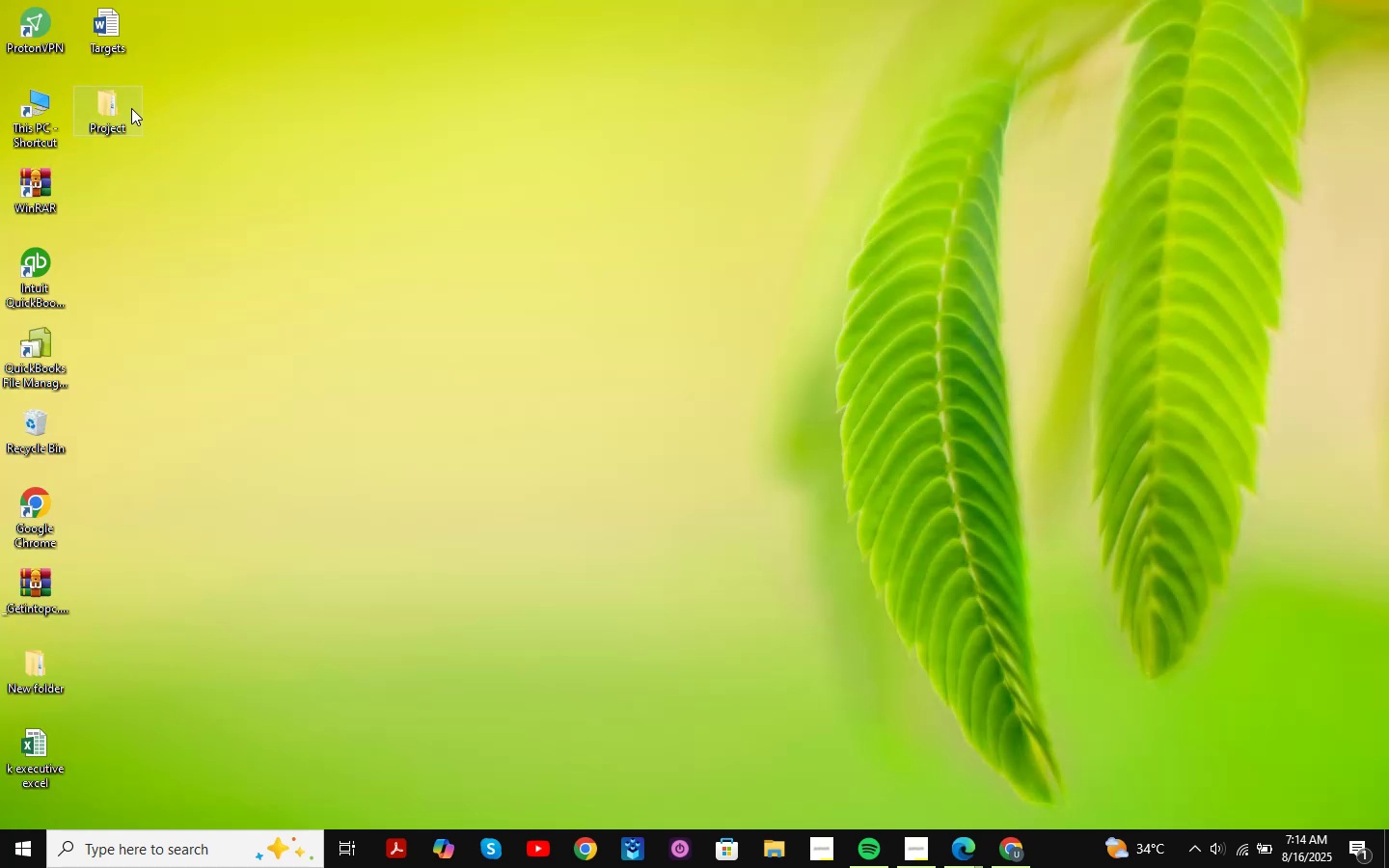 
double_click([131, 108])
 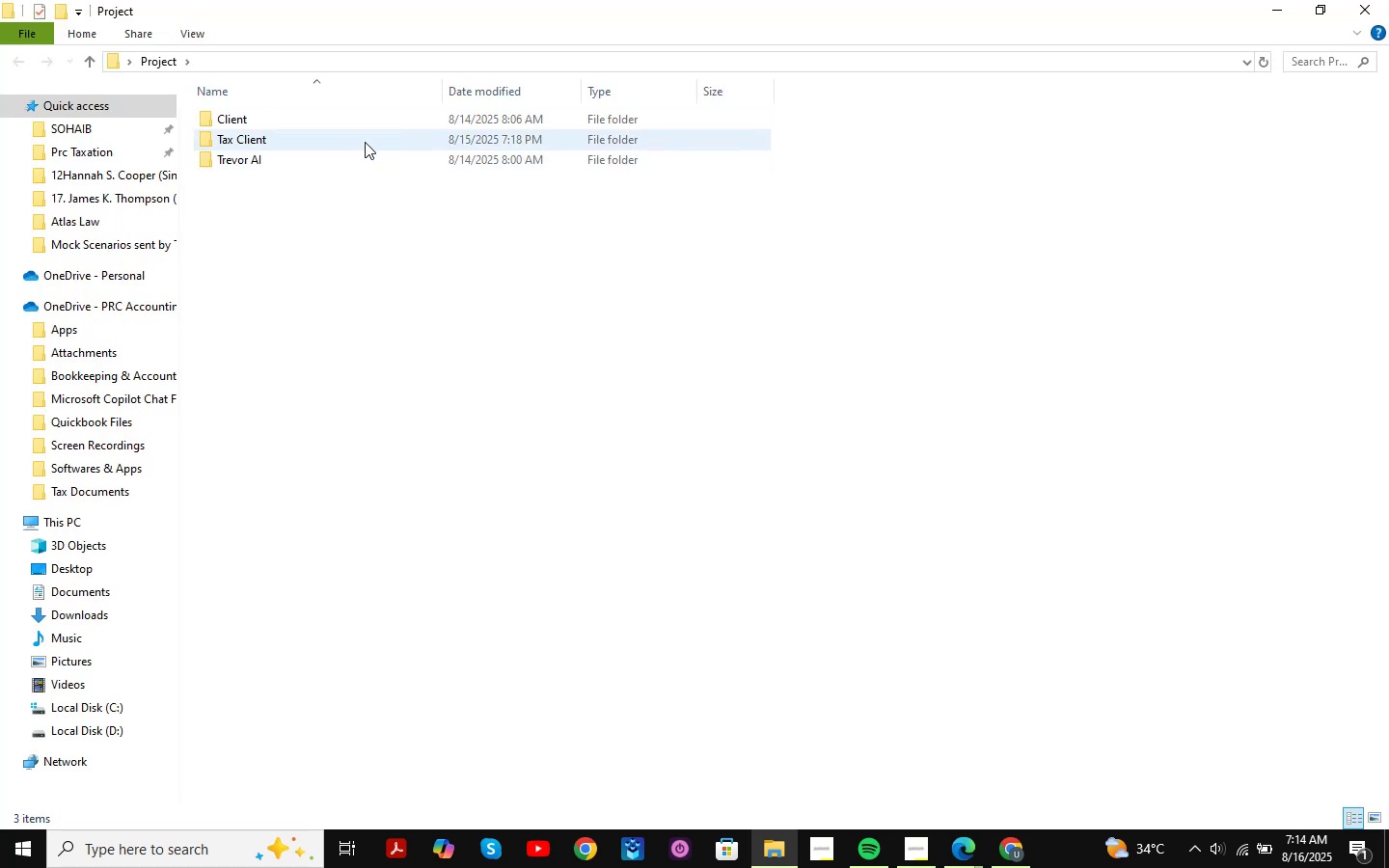 
double_click([367, 141])
 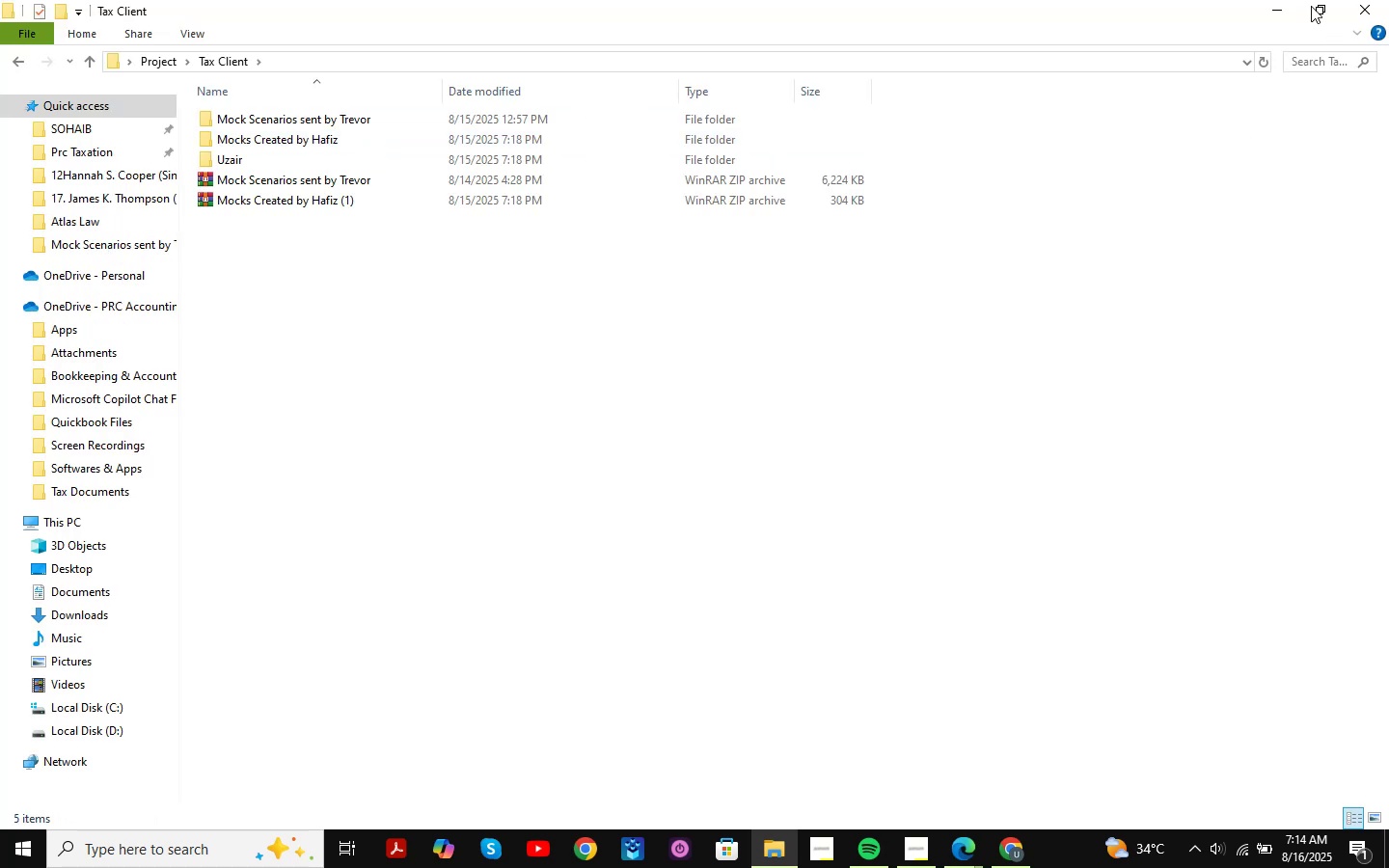 
left_click([1292, 0])
 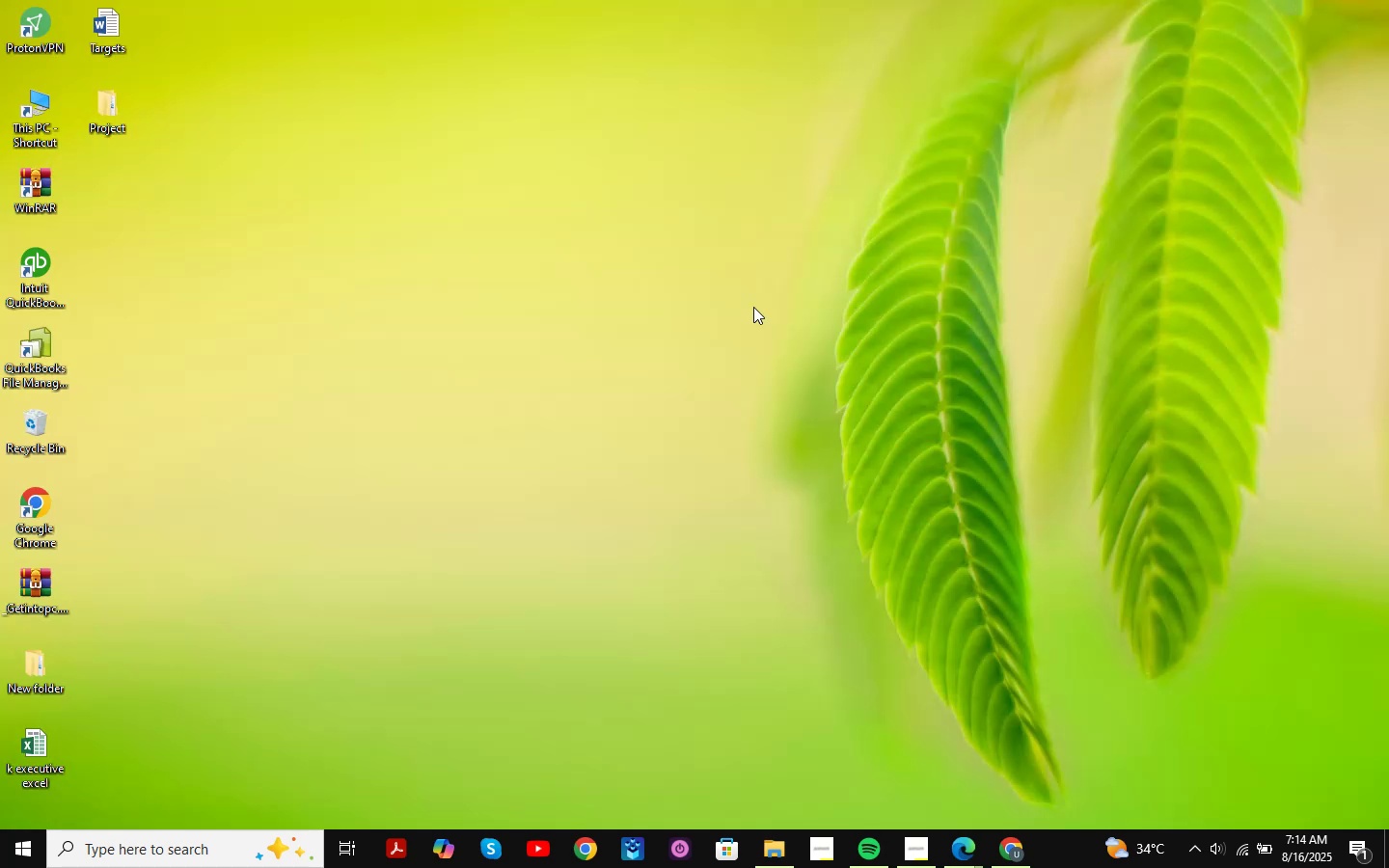 
right_click([649, 301])
 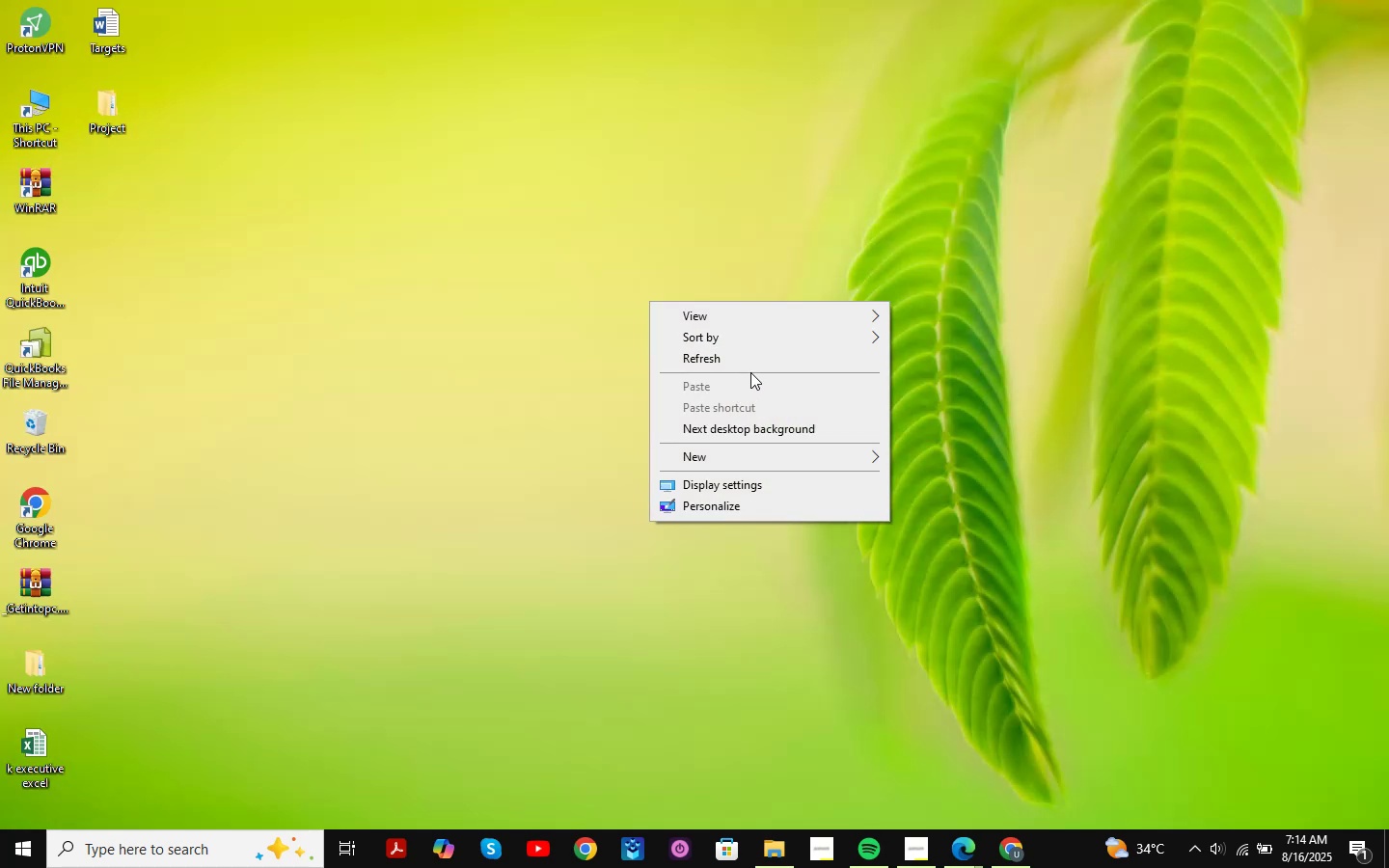 
double_click([757, 366])
 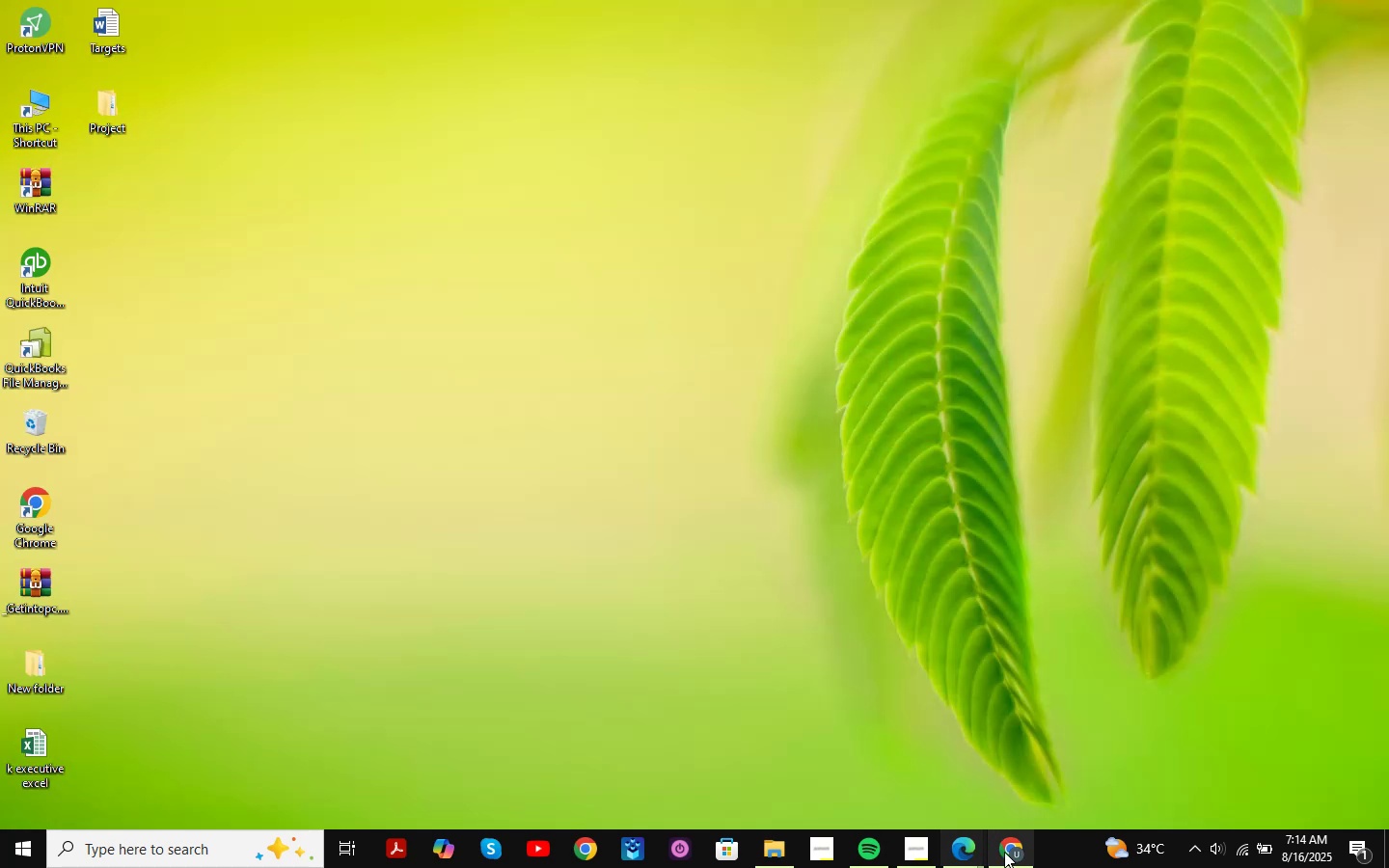 
left_click([1018, 851])
 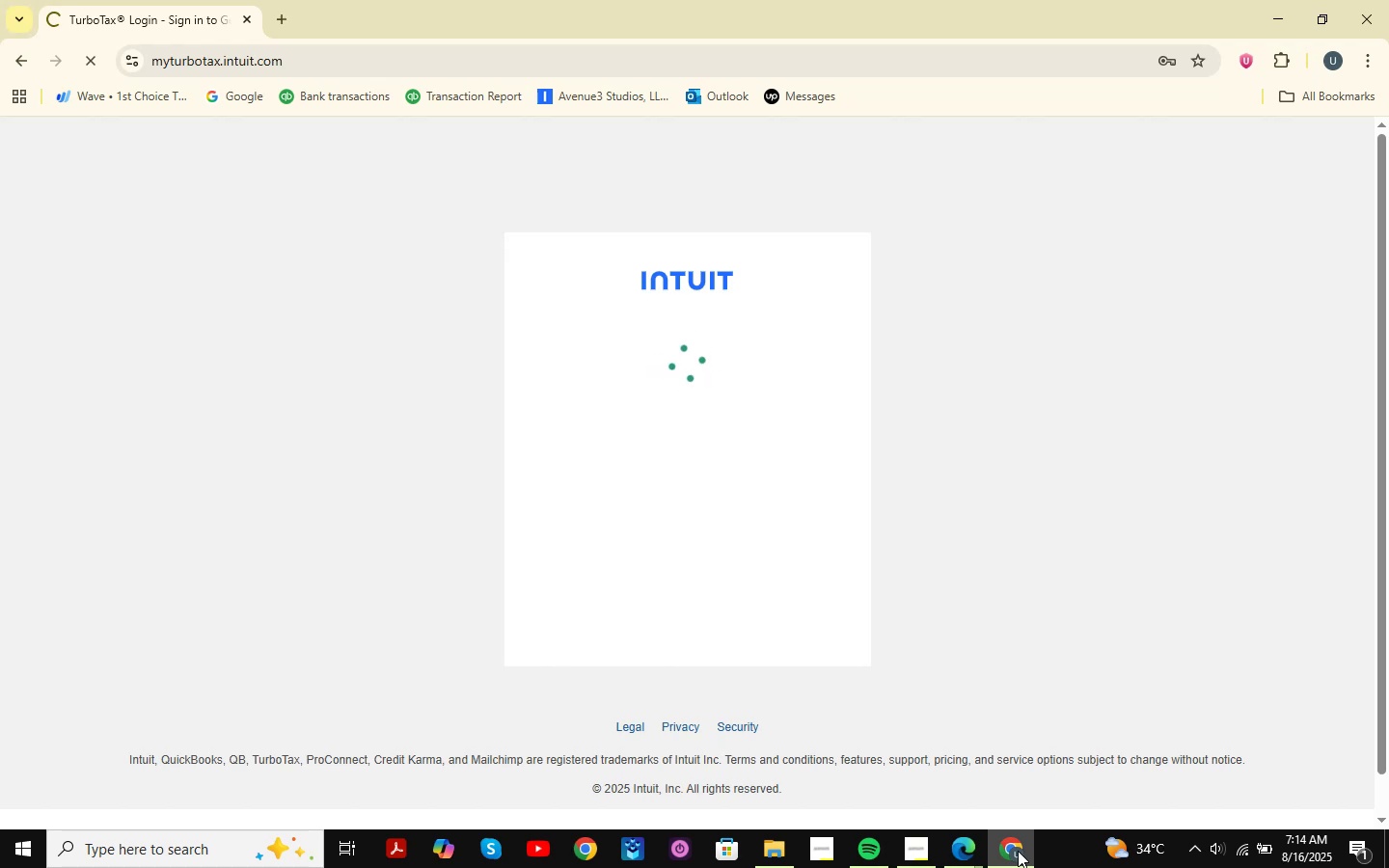 
left_click([1018, 851])
 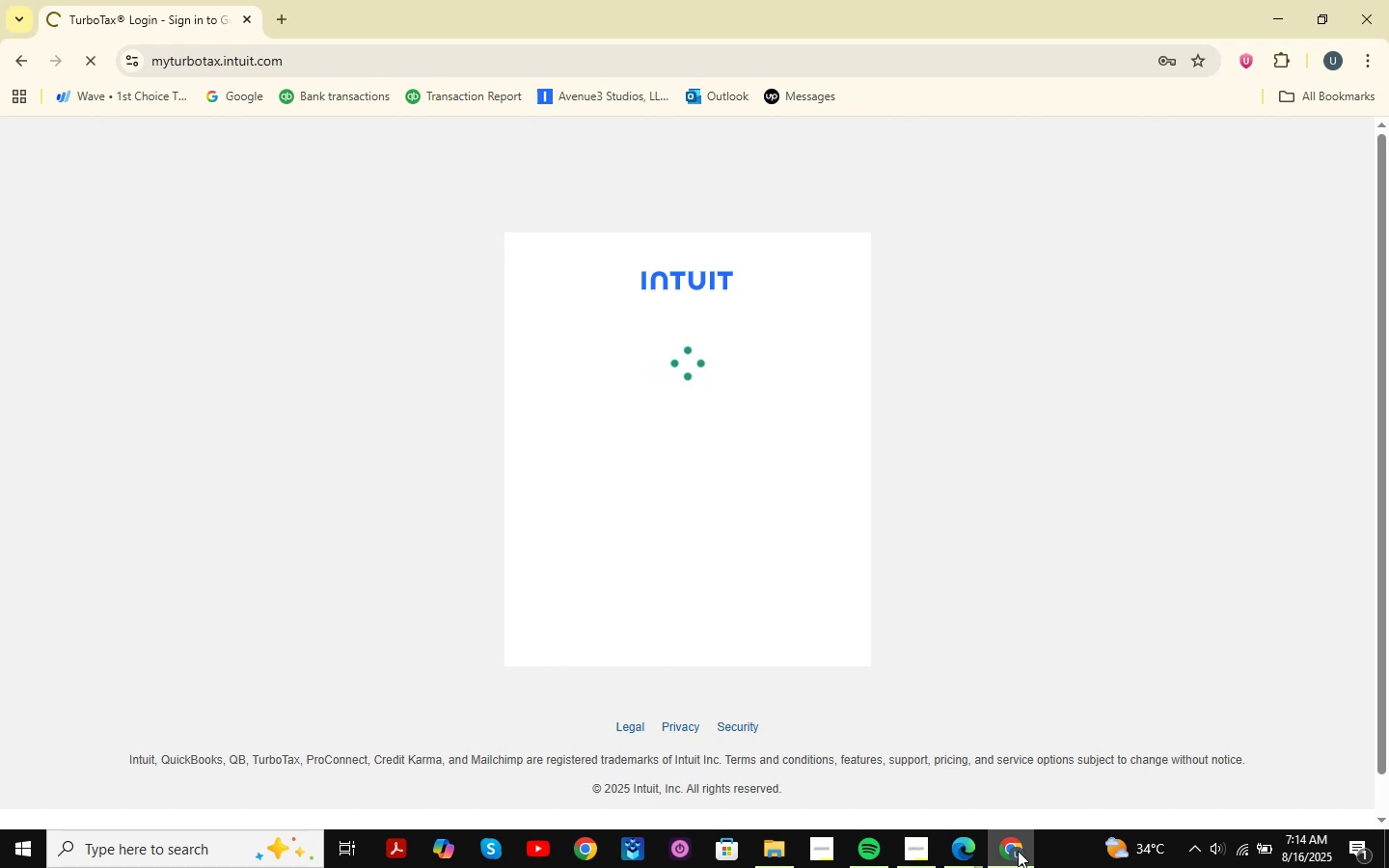 
mouse_move([936, 843])
 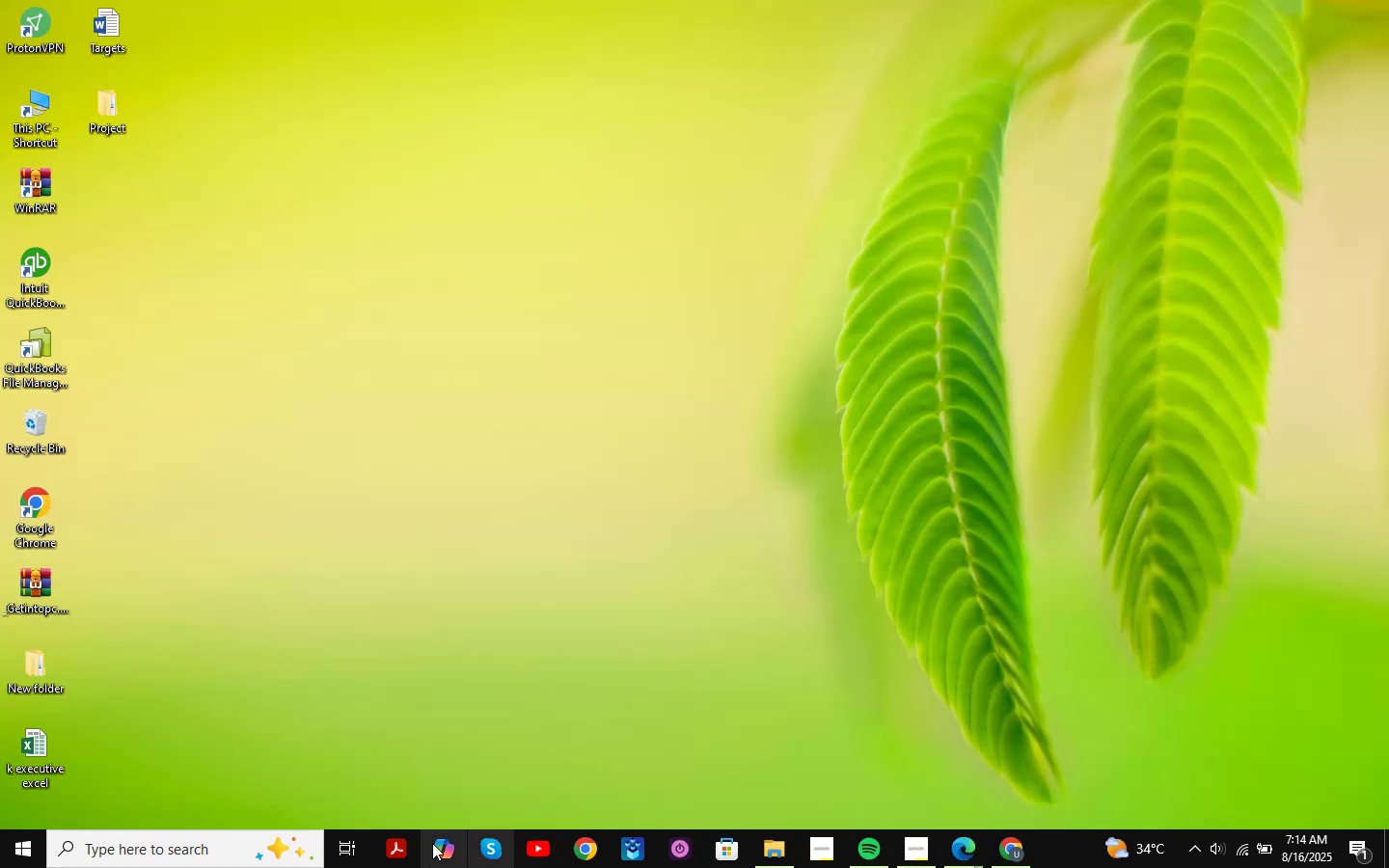 
left_click([225, 855])
 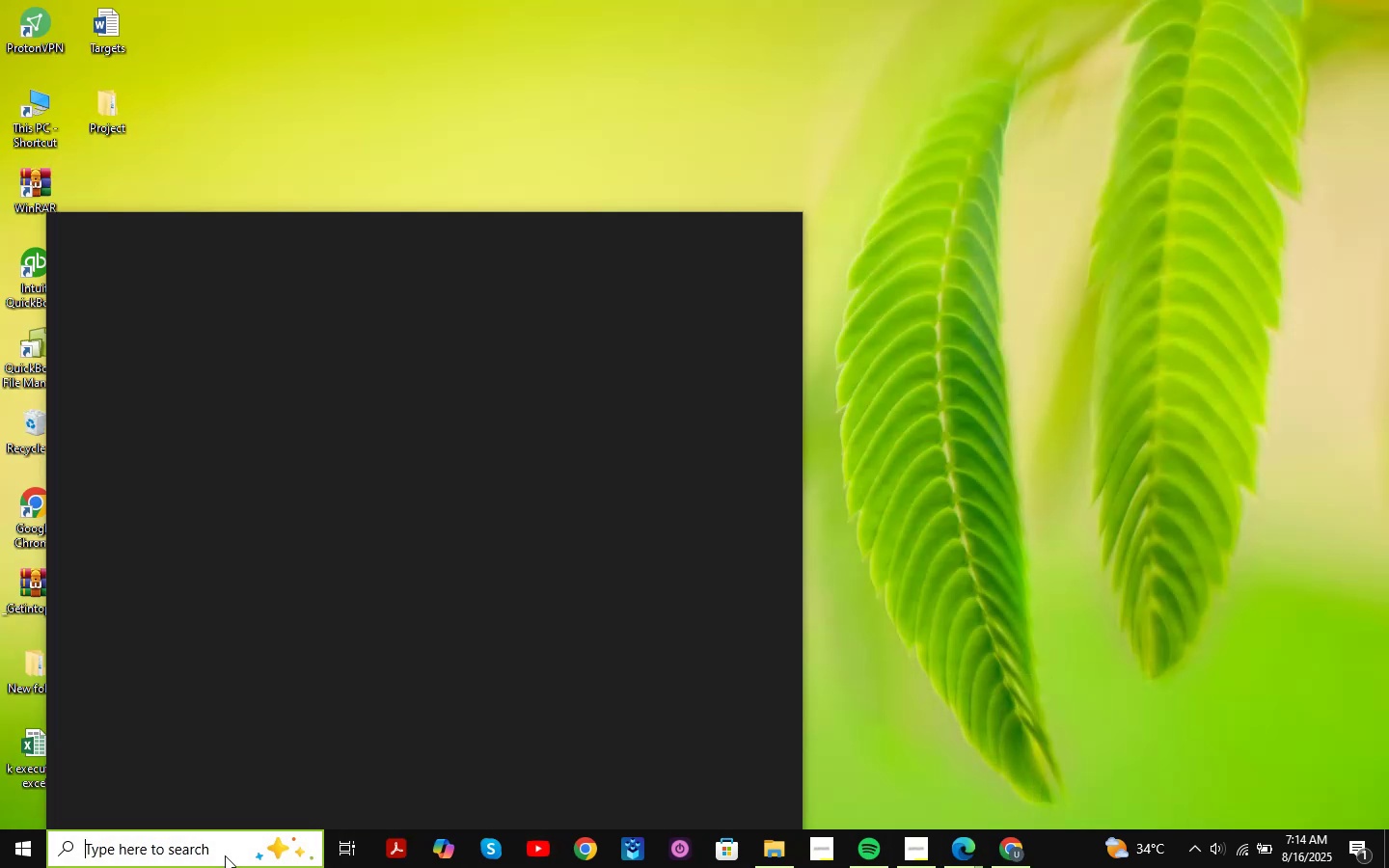 
type(slack )
 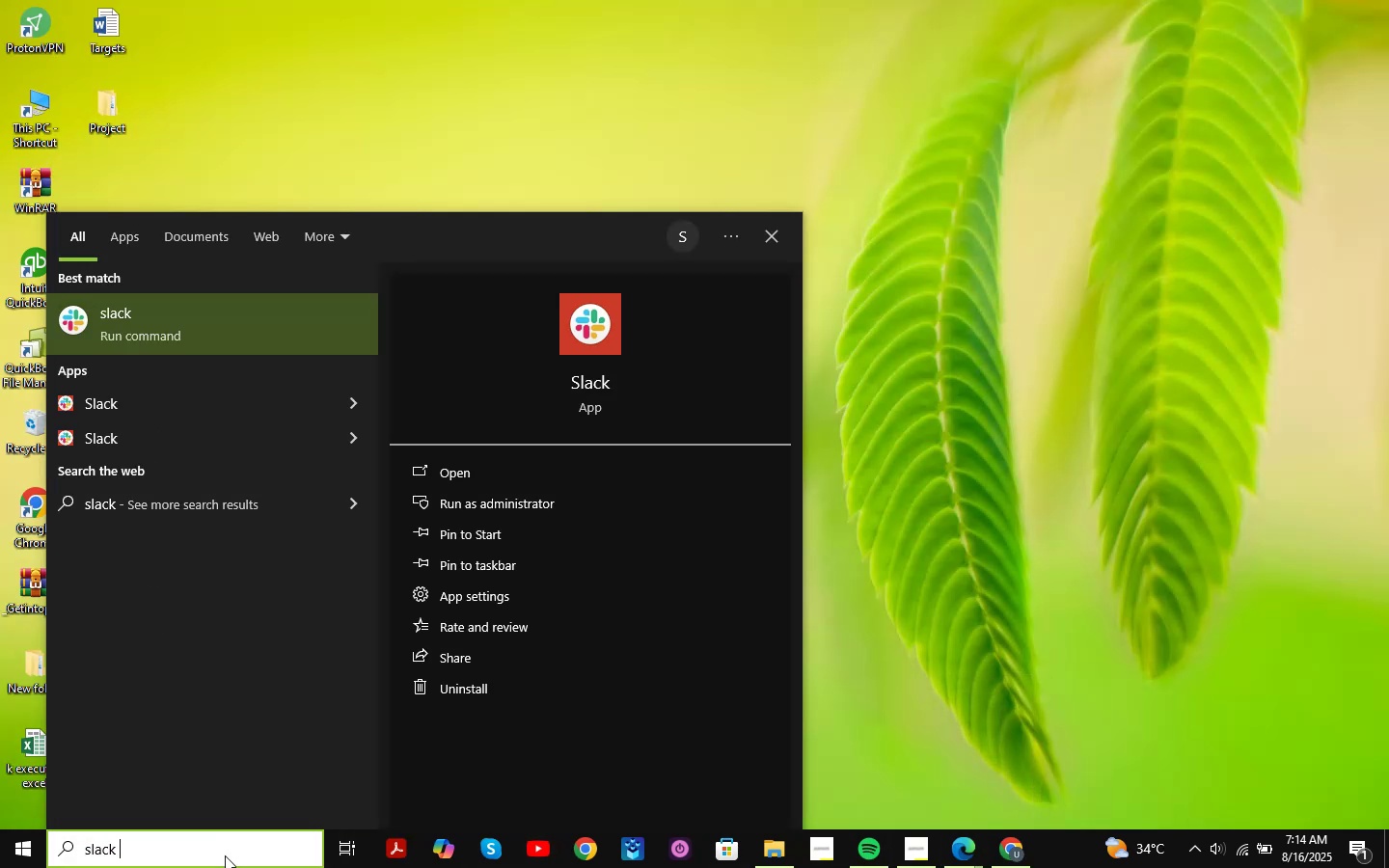 
key(Enter)
 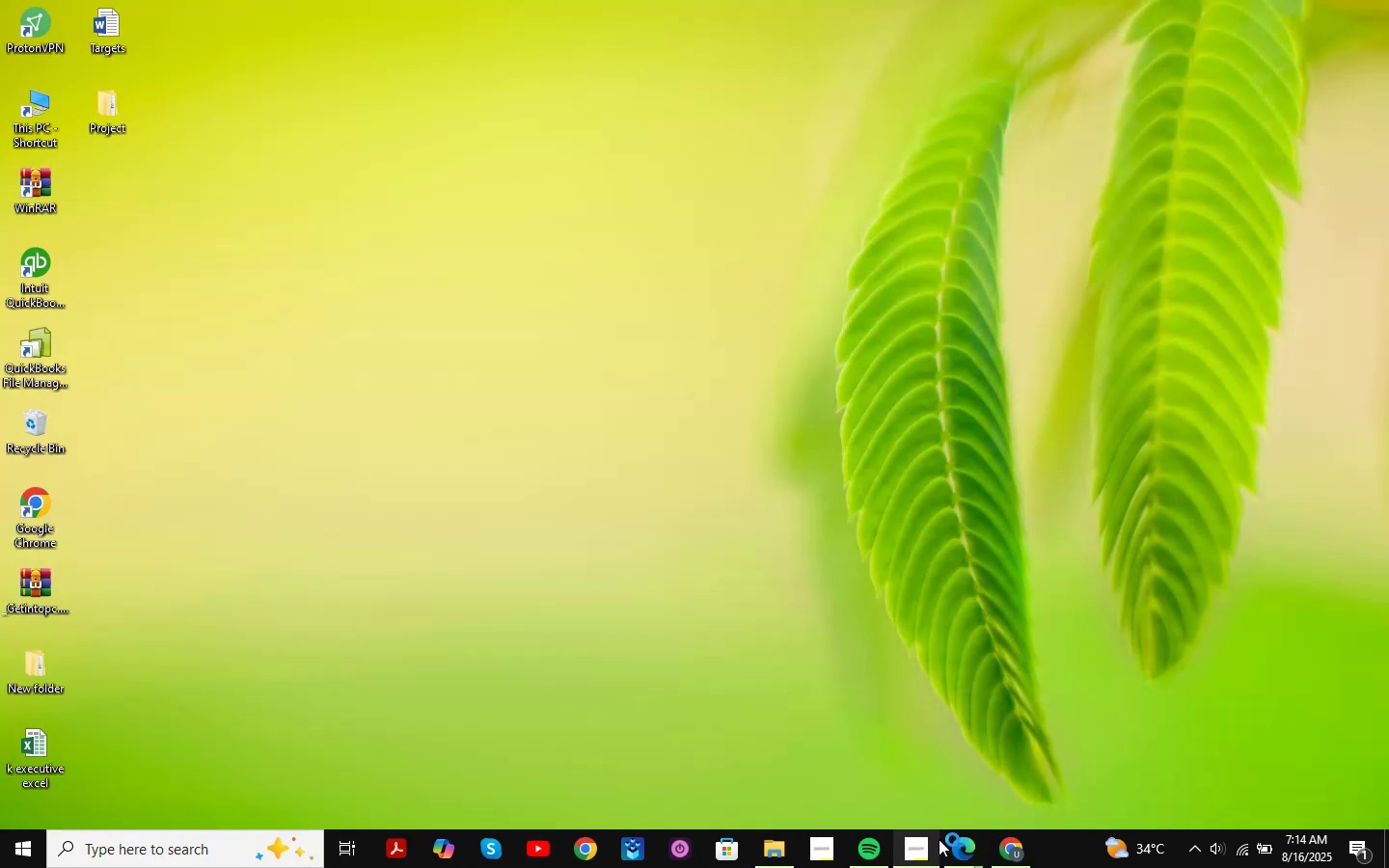 
key(Unknown)
 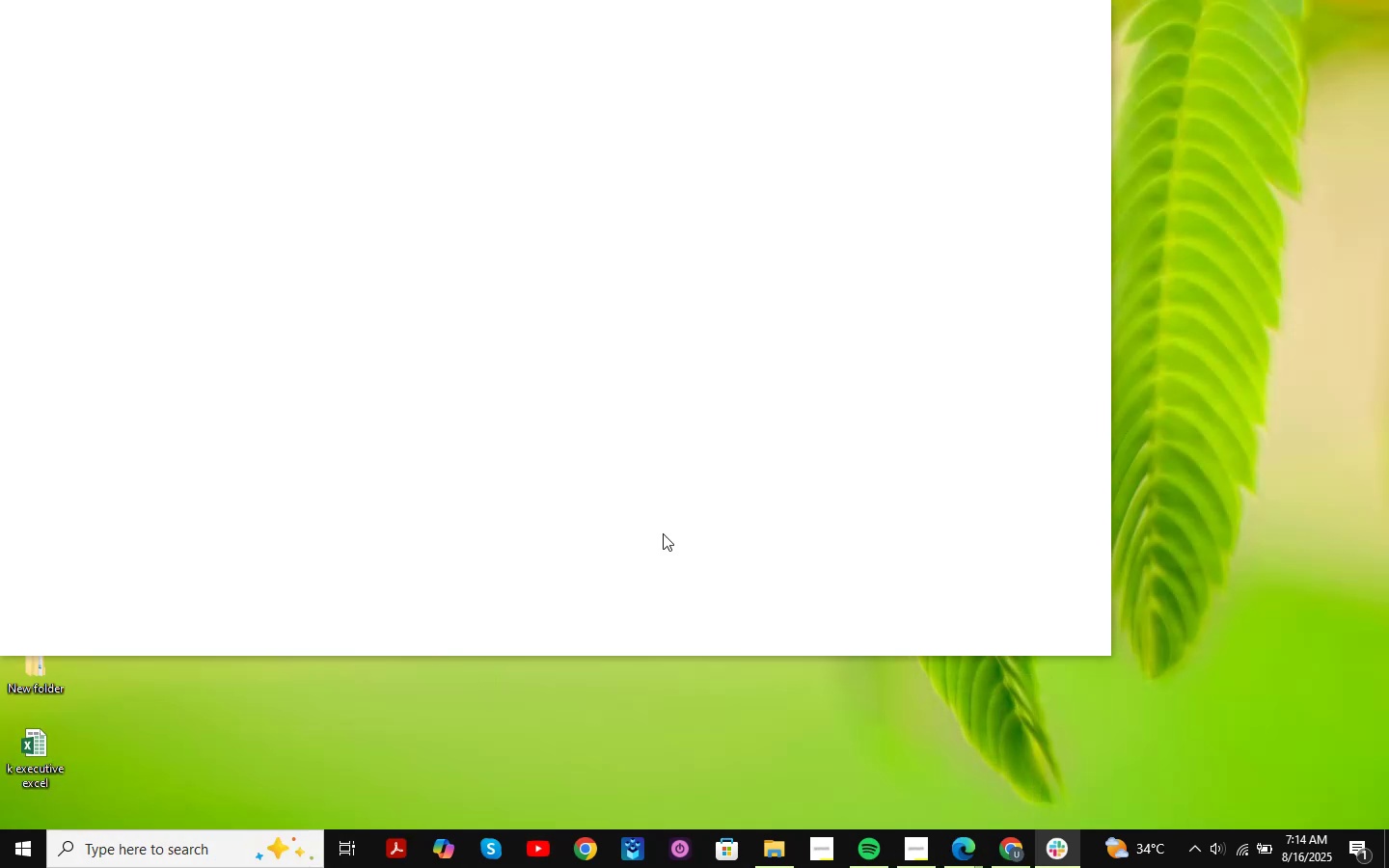 
mouse_move([585, 442])
 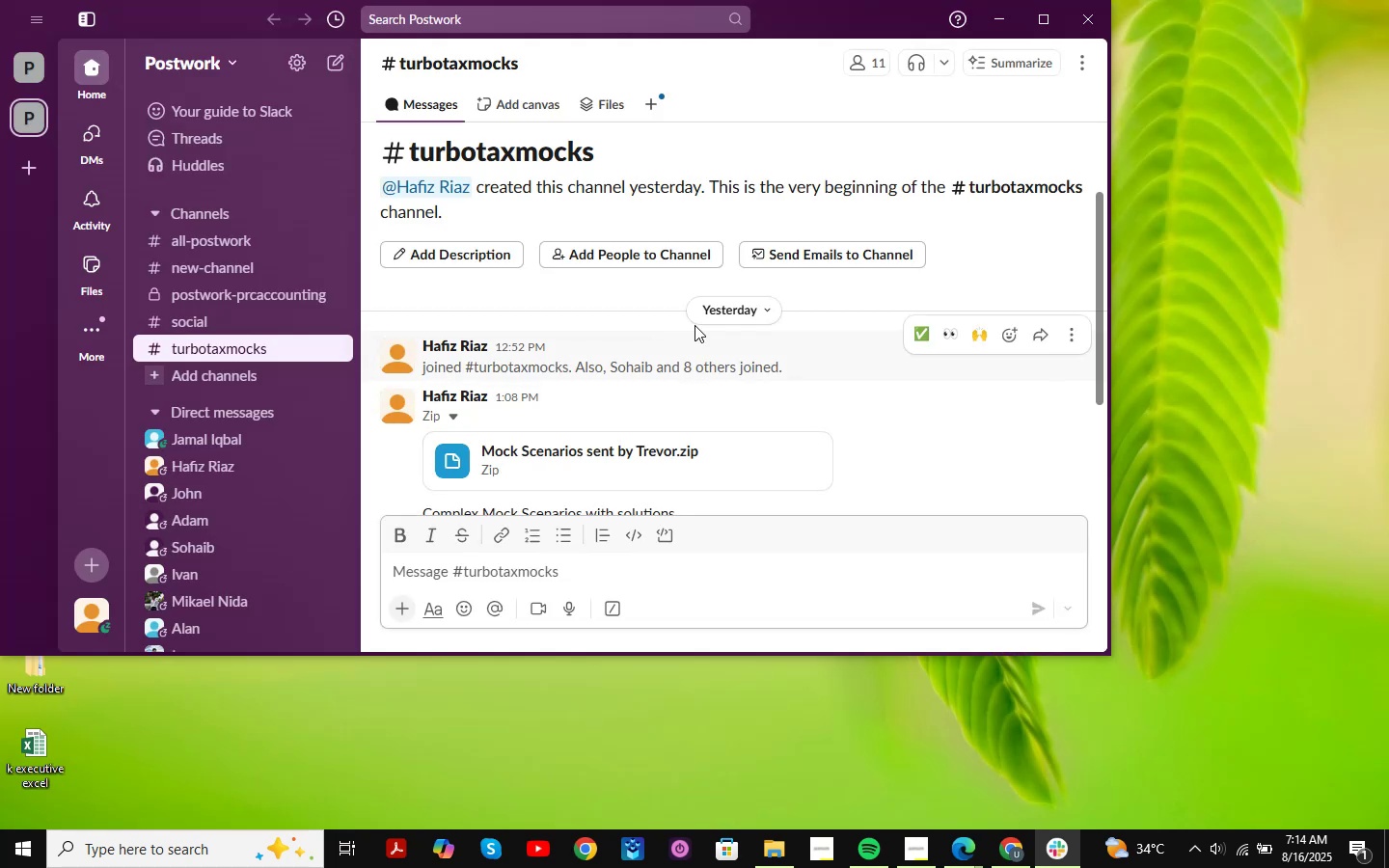 
scroll: coordinate [681, 345], scroll_direction: down, amount: 2.0
 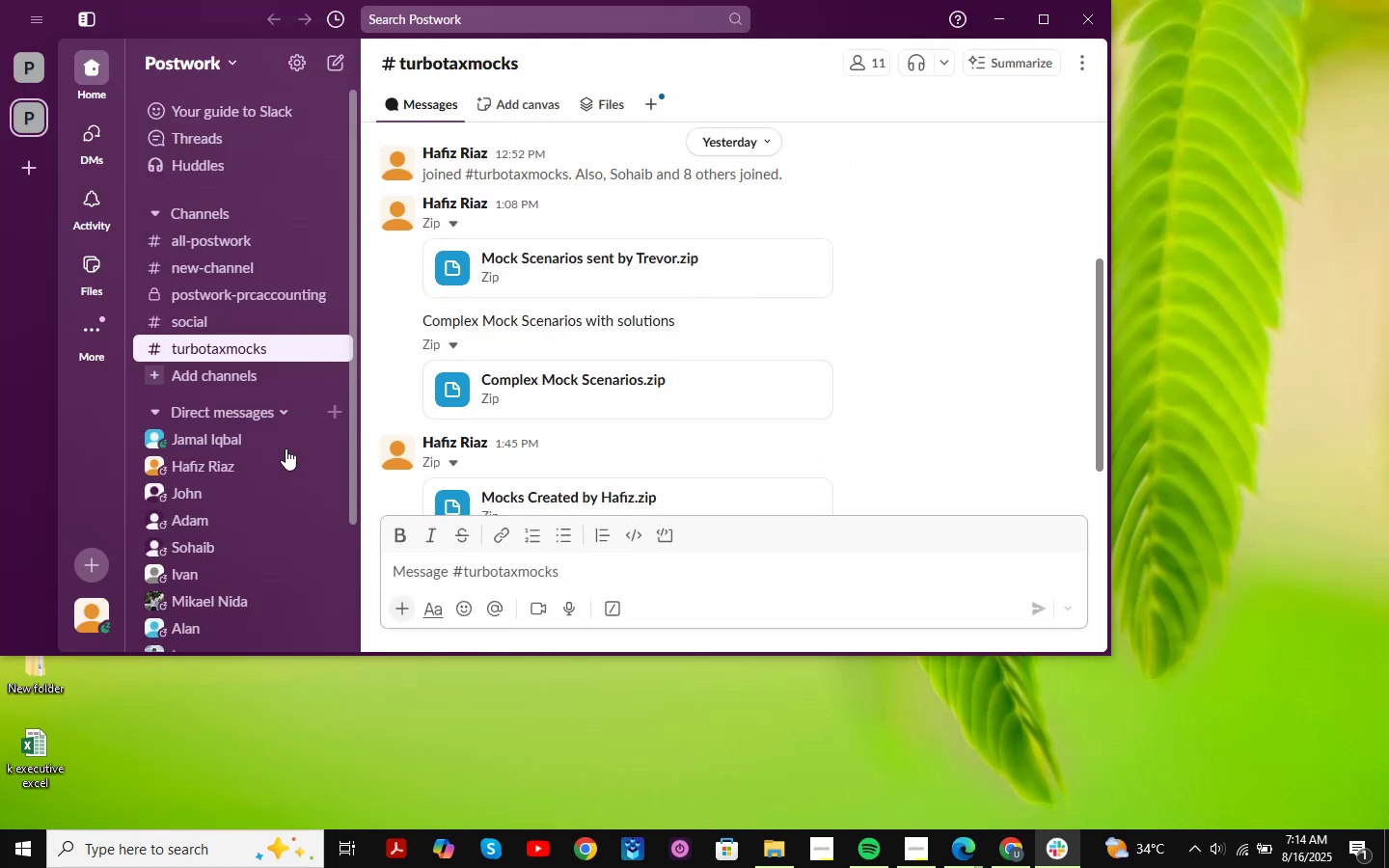 
scroll: coordinate [277, 399], scroll_direction: none, amount: 0.0
 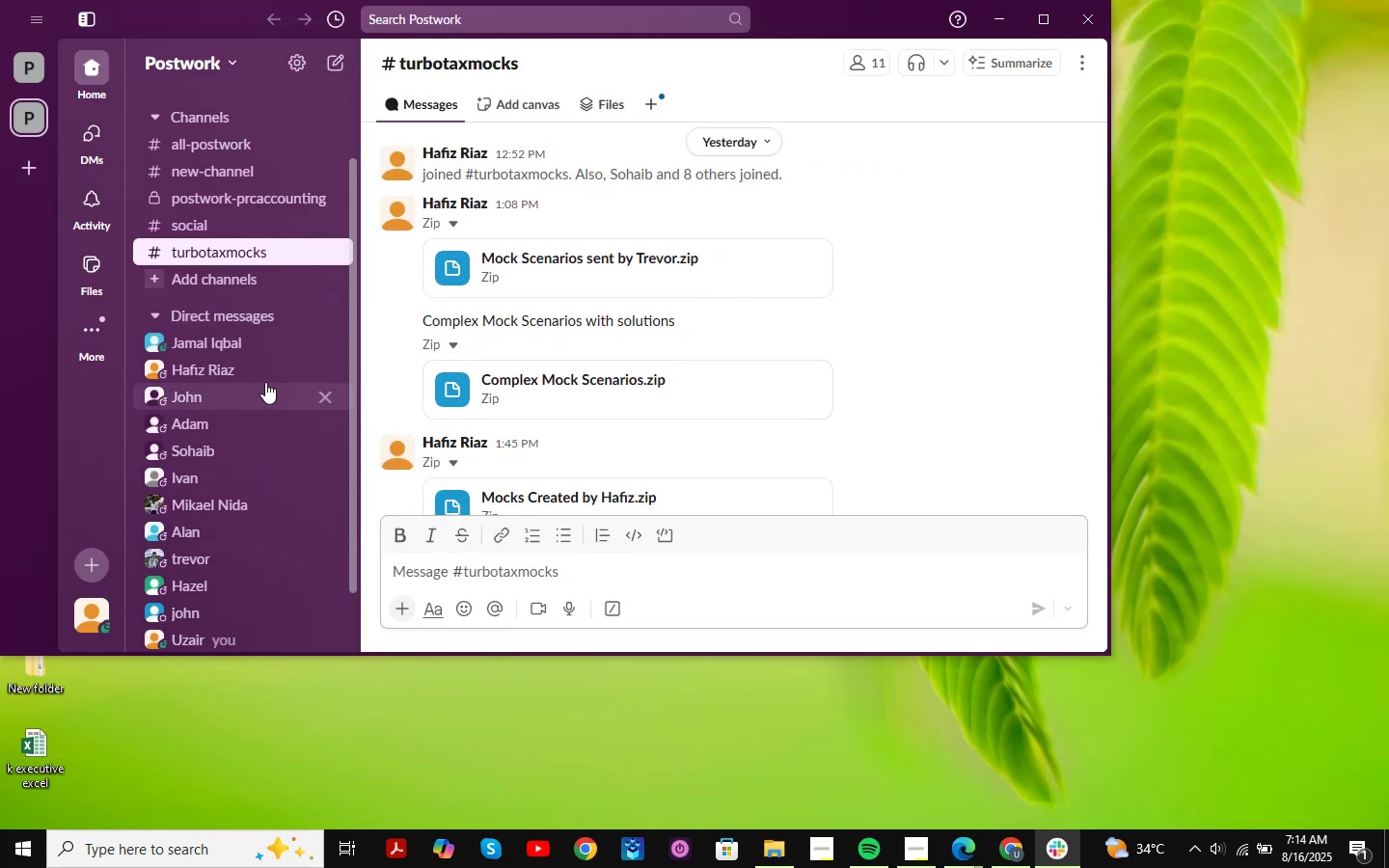 
scroll: coordinate [745, 301], scroll_direction: up, amount: 29.0
 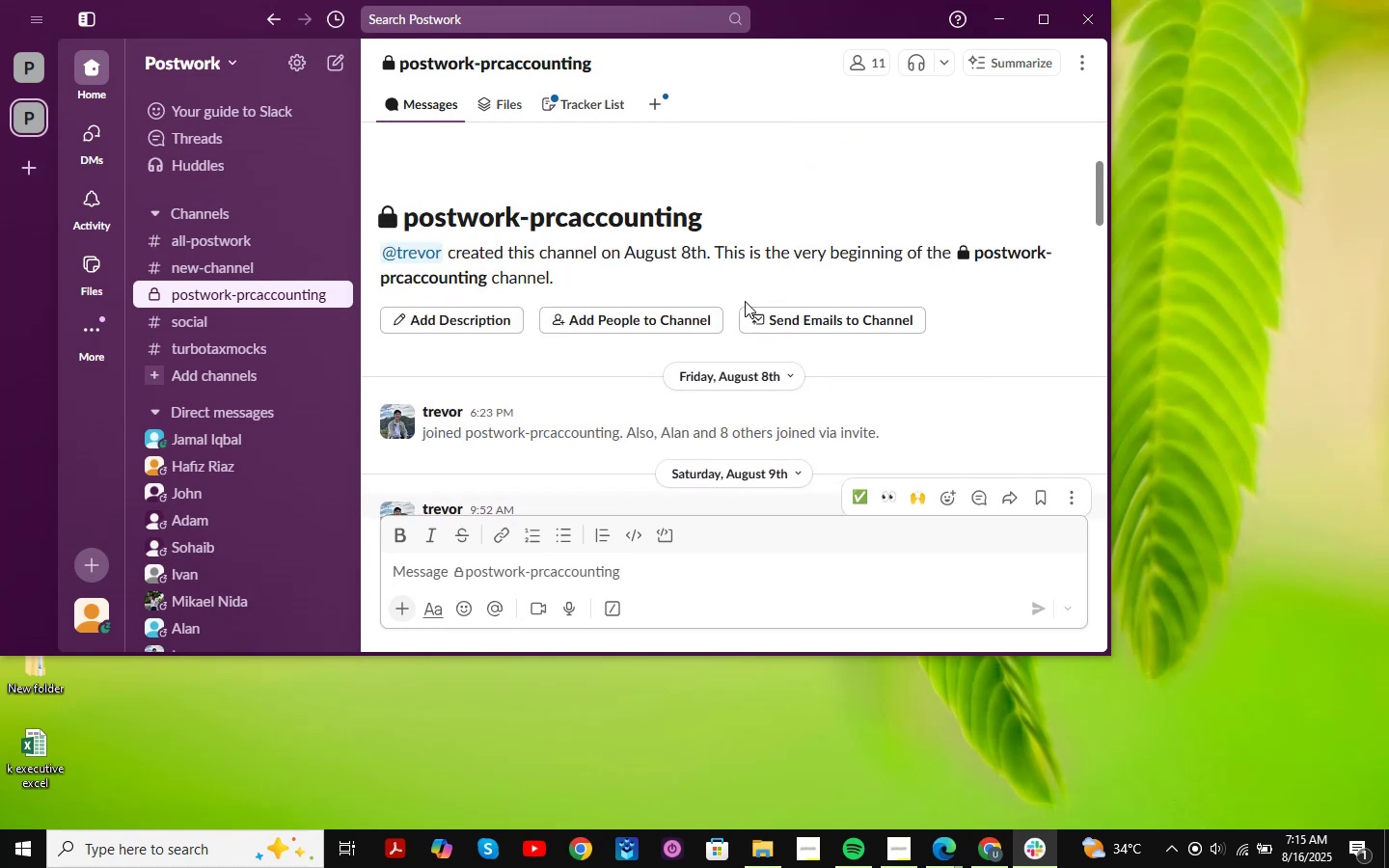 
scroll: coordinate [745, 301], scroll_direction: down, amount: 15.0
 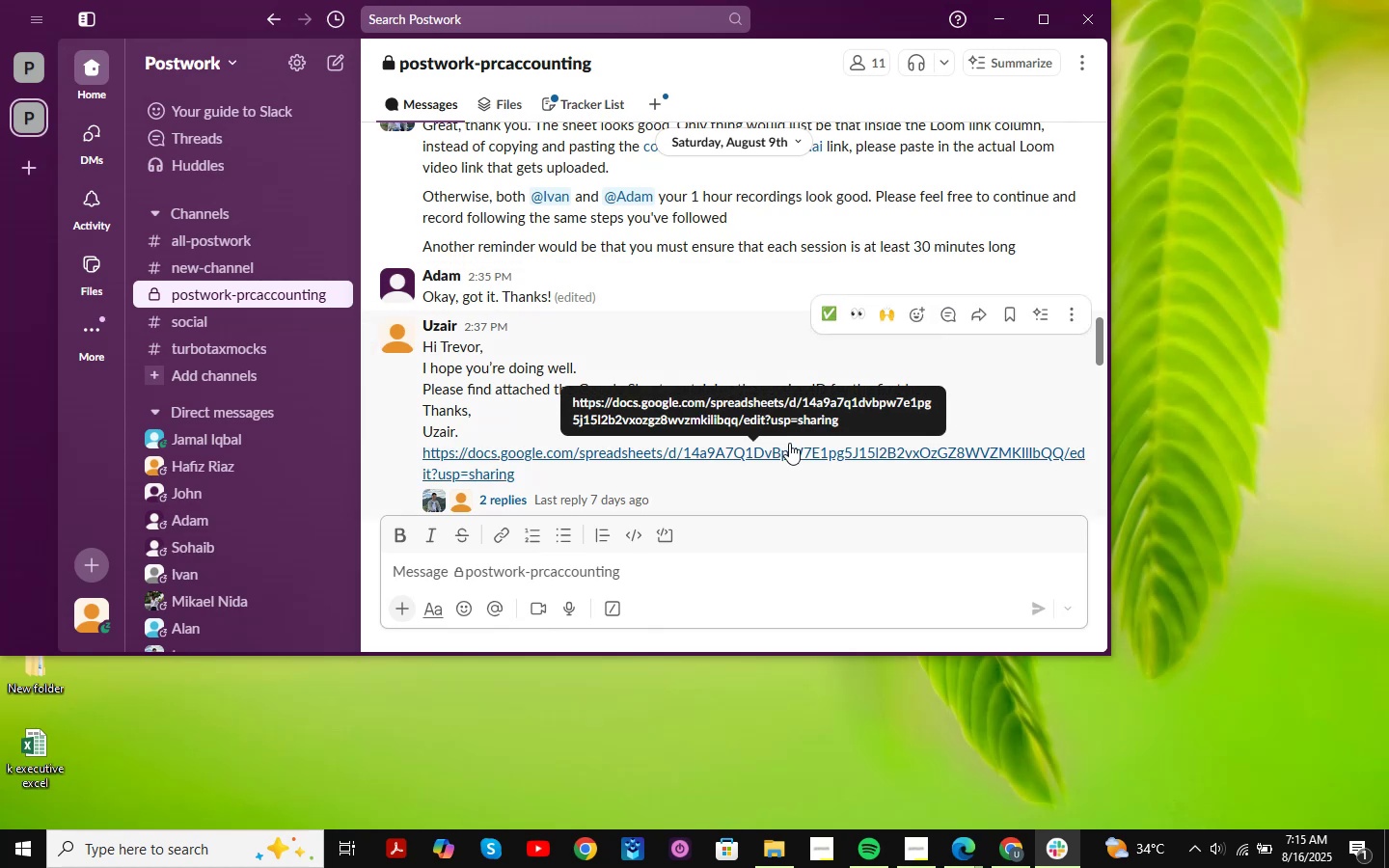 
left_click([786, 446])
 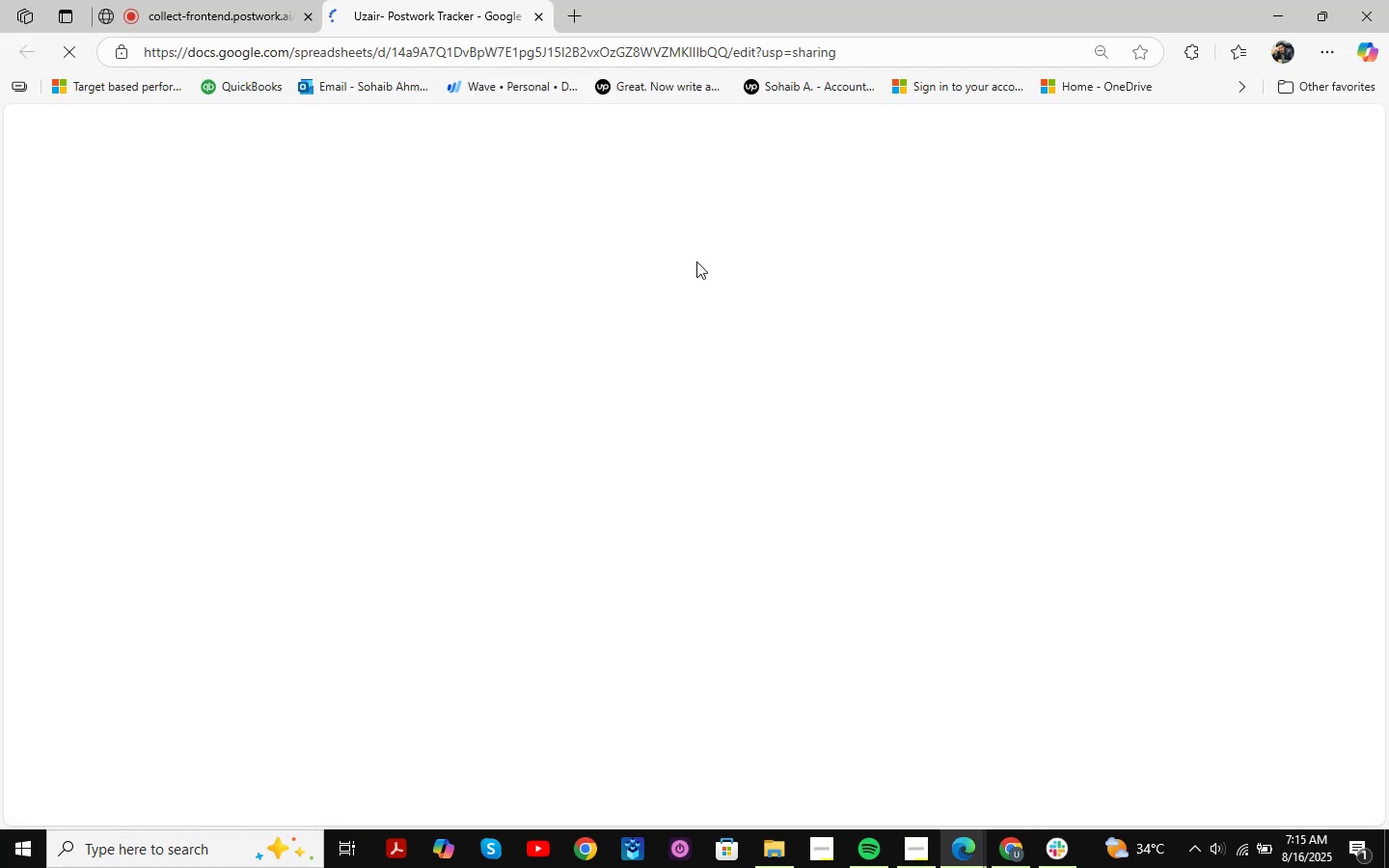 
scroll: coordinate [948, 480], scroll_direction: down, amount: 9.0
 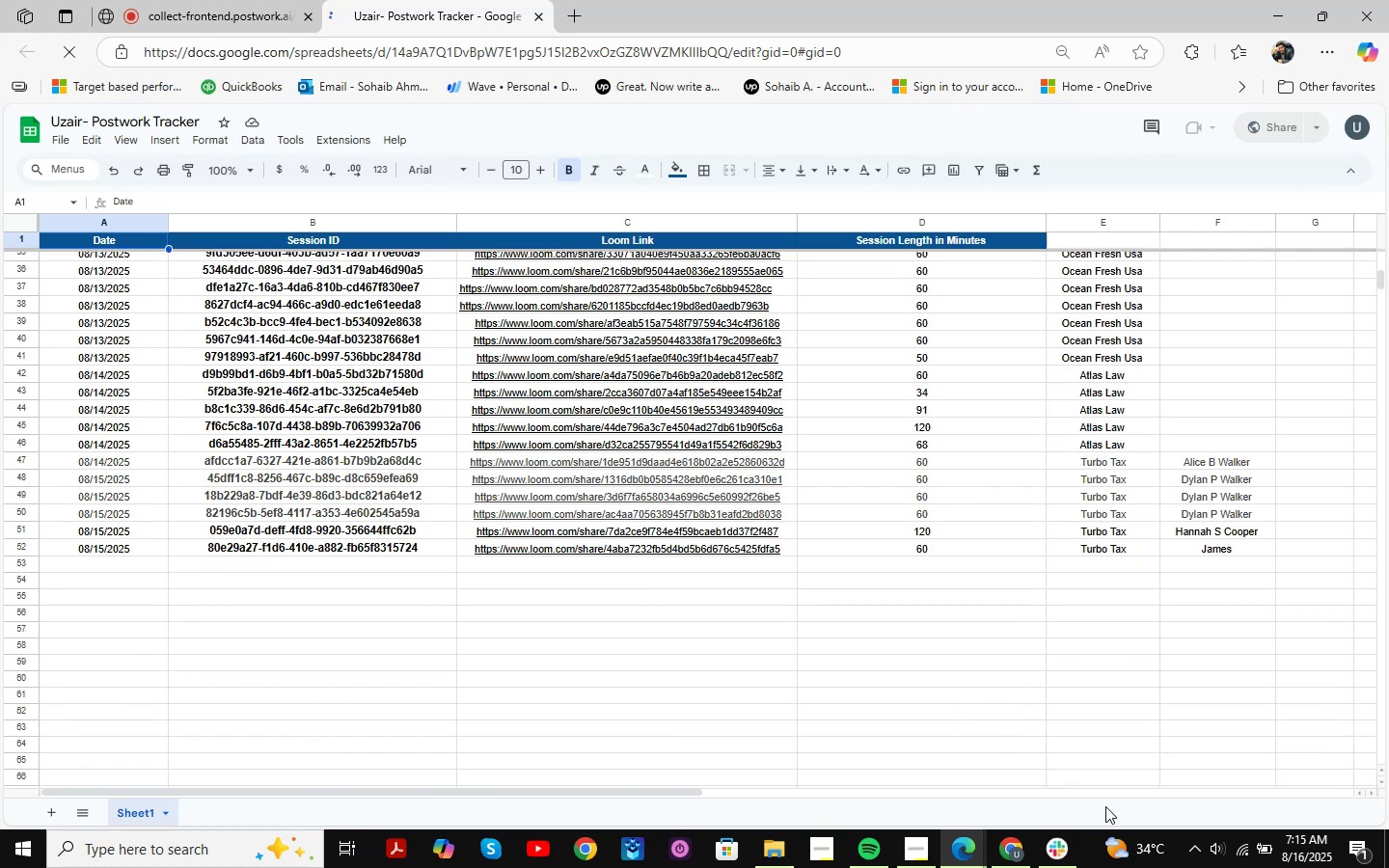 
left_click([975, 843])
 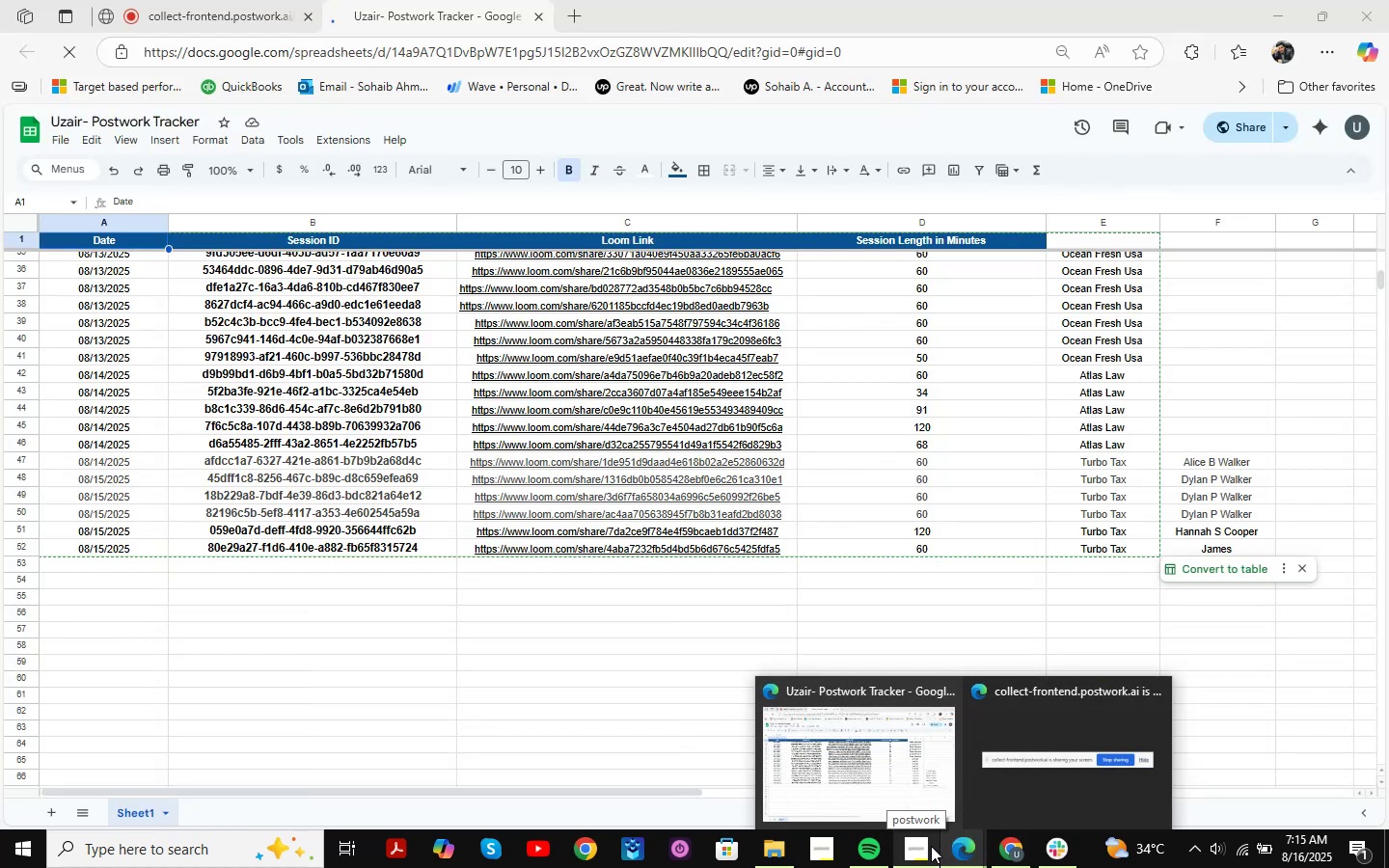 
left_click([931, 846])
 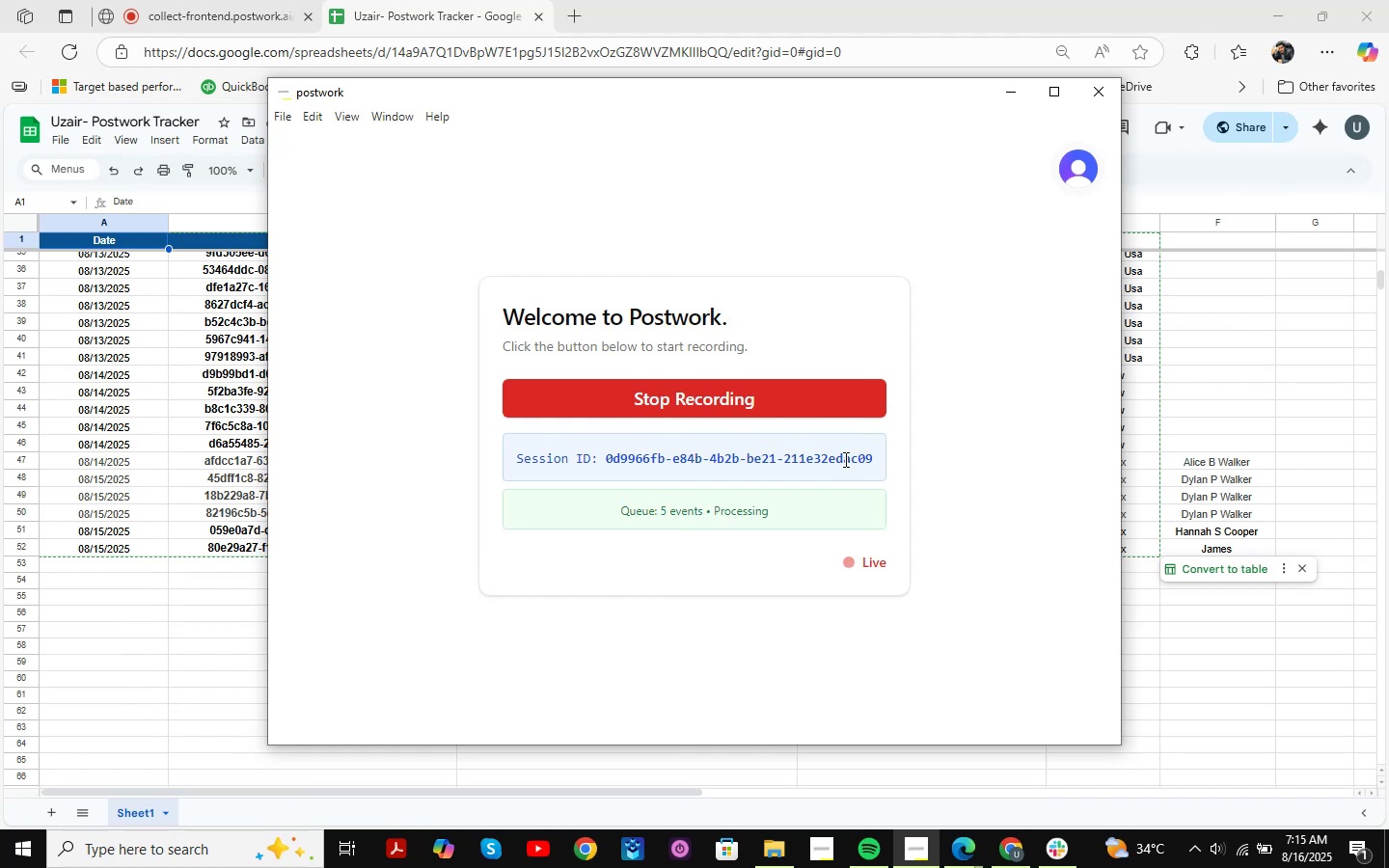 
left_click_drag(start_coordinate=[603, 456], to_coordinate=[979, 461])
 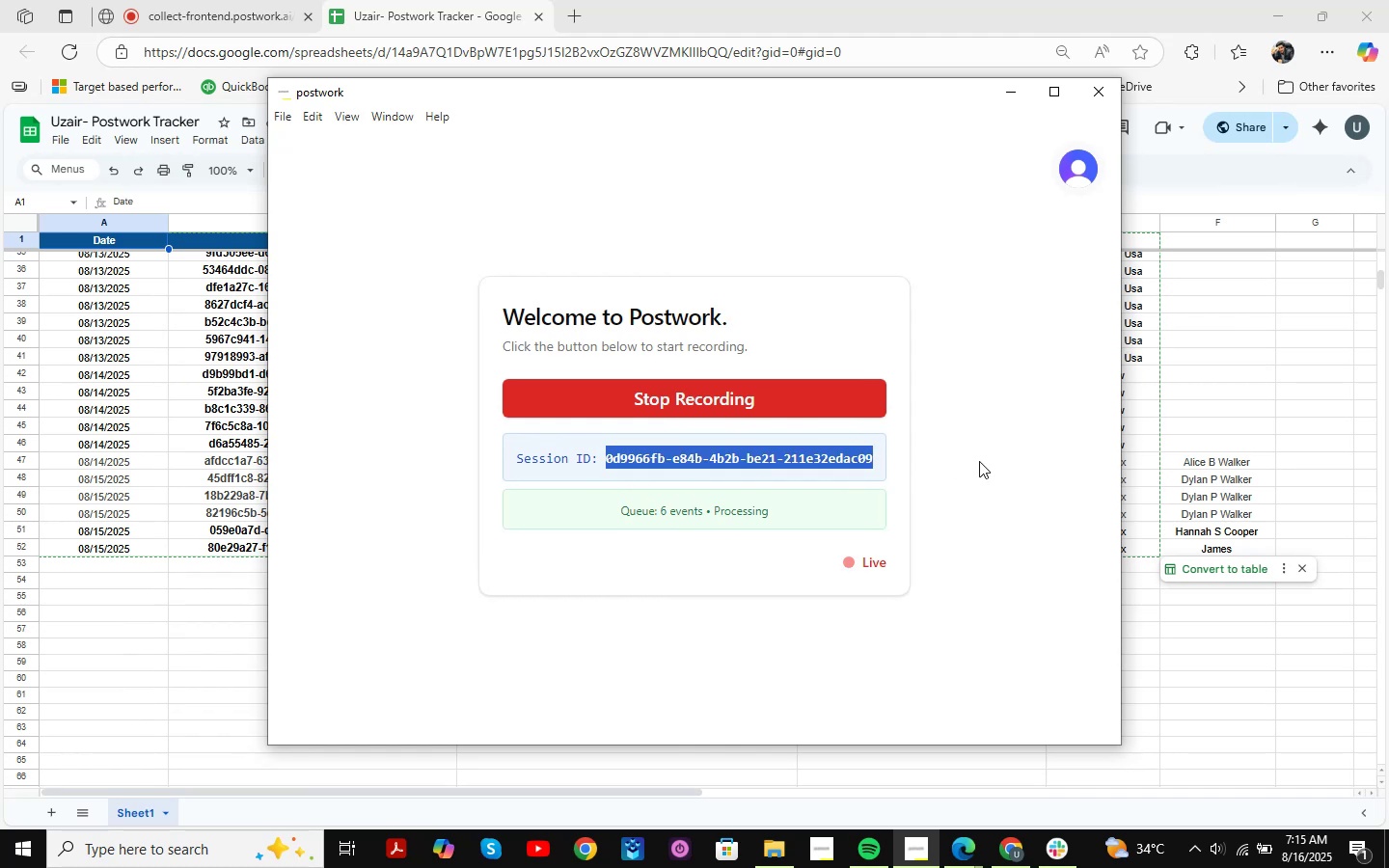 
key(Control+C)
 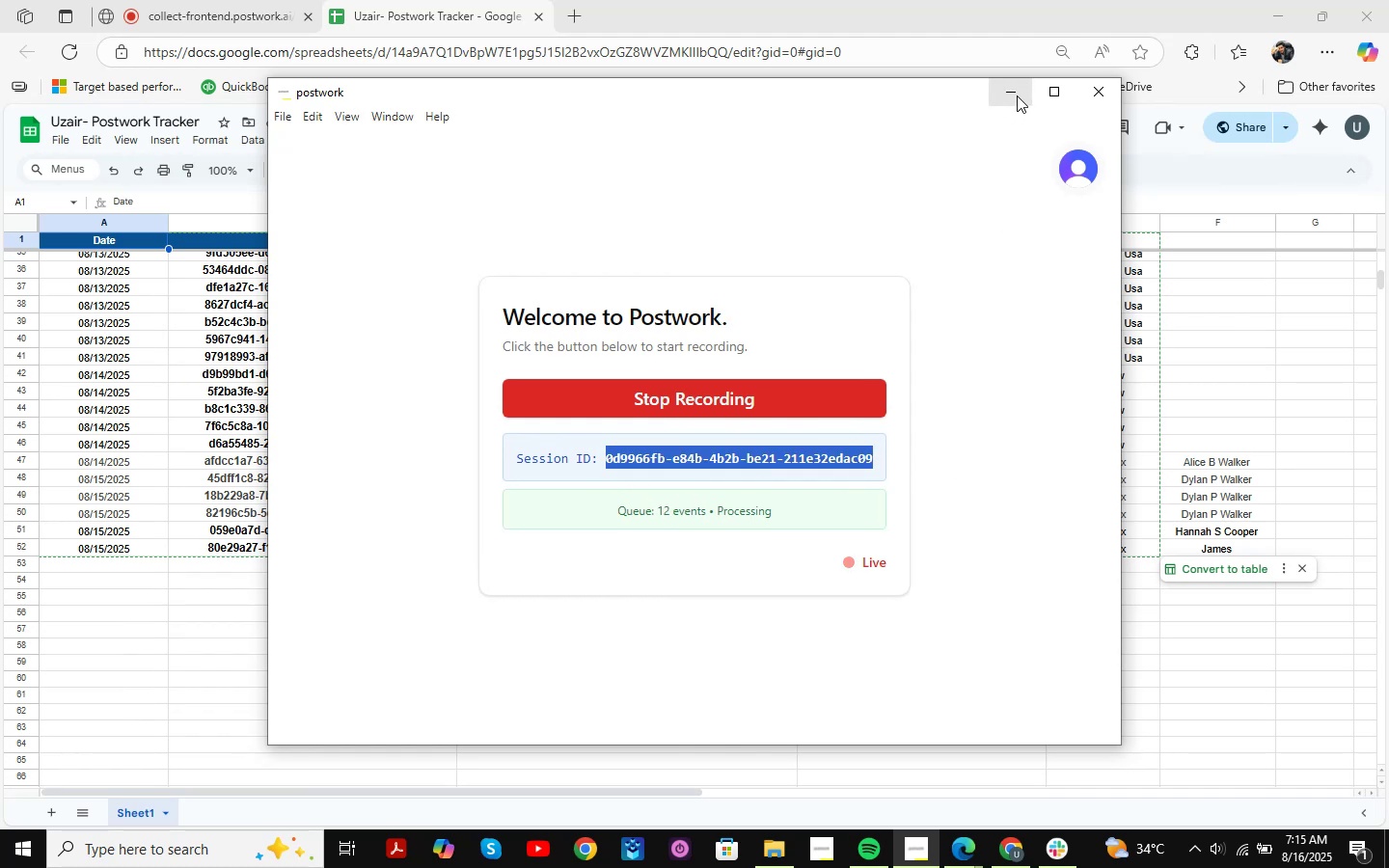 
left_click([1017, 95])
 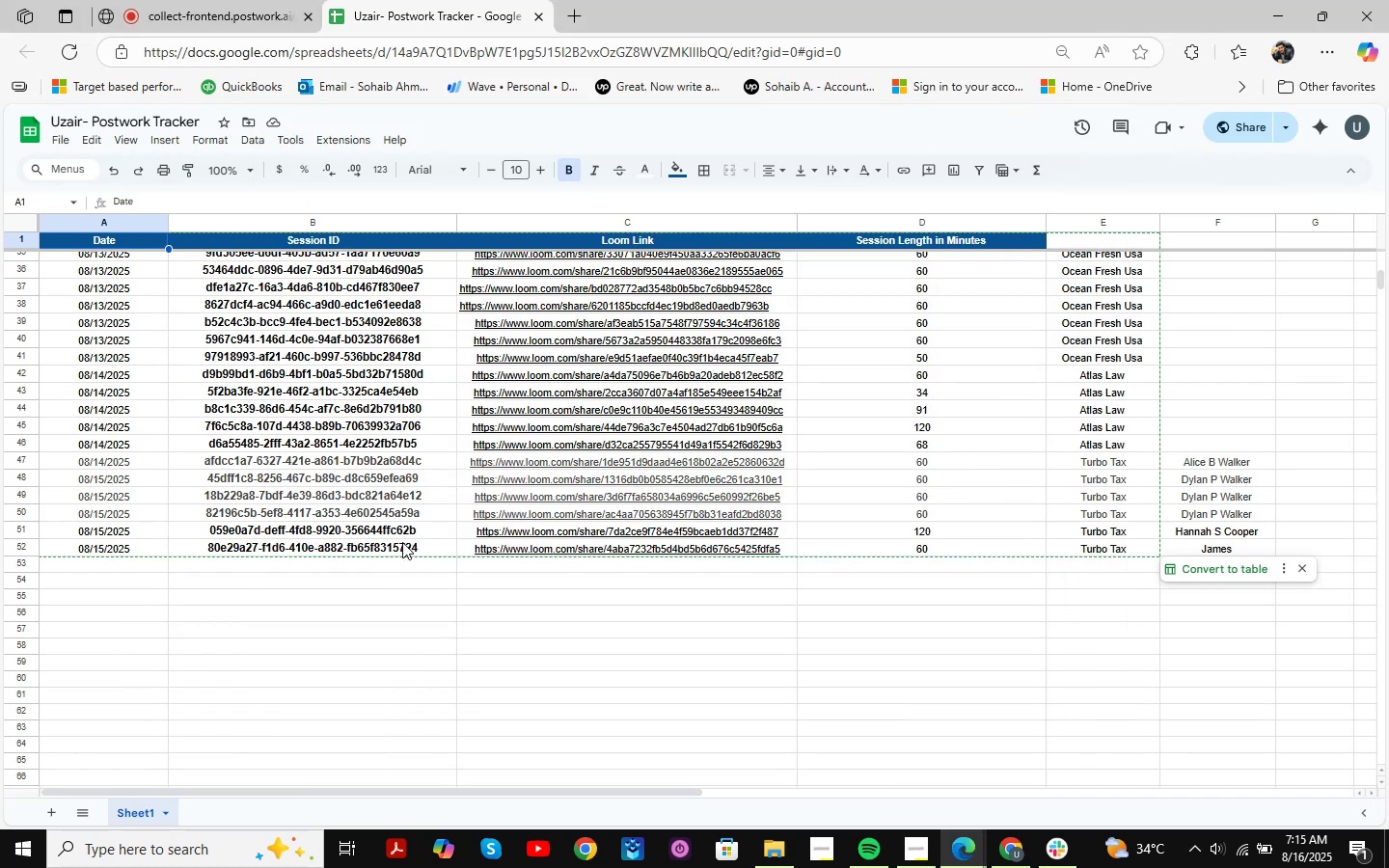 
left_click([393, 559])
 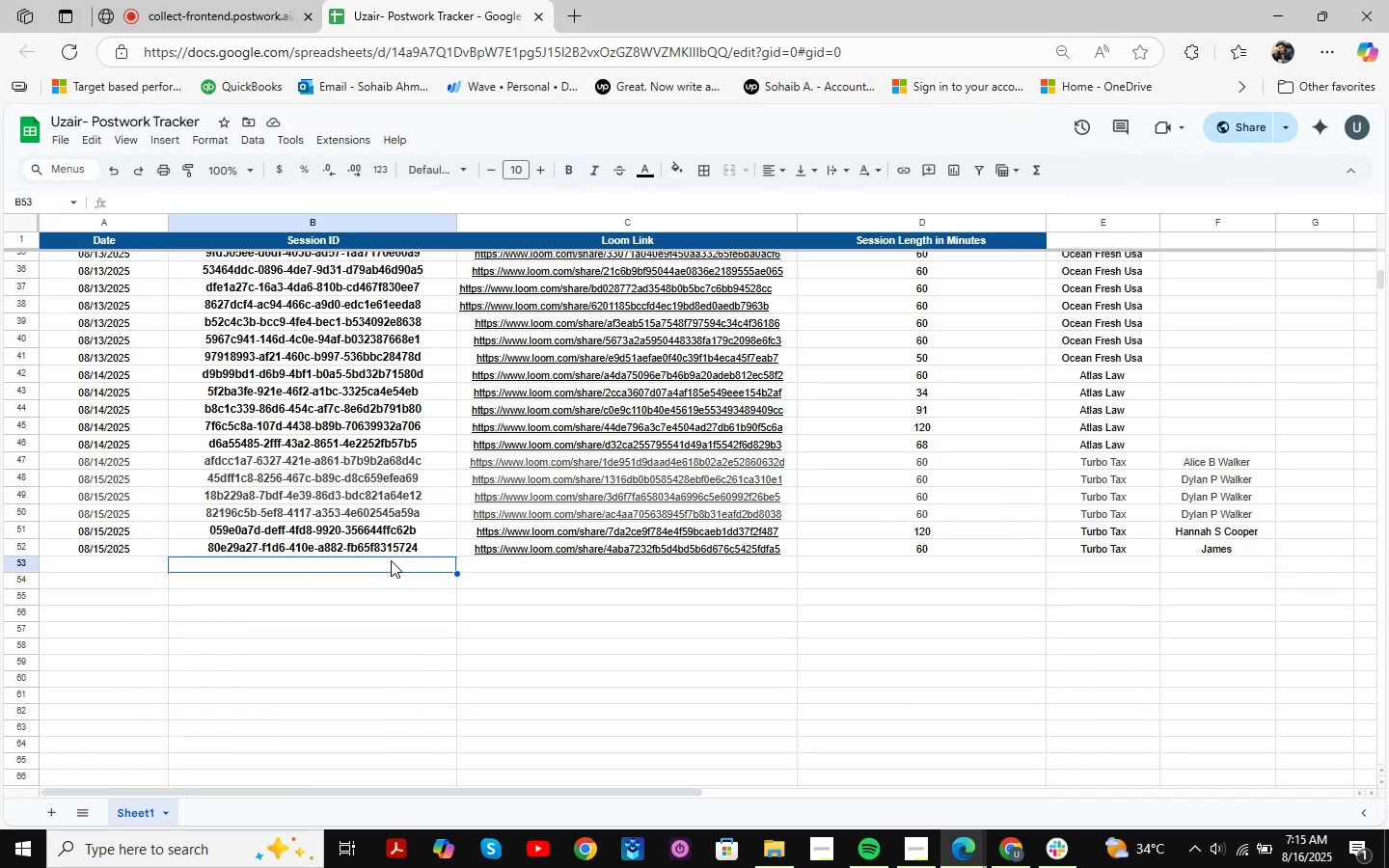 
key(Control+V)
 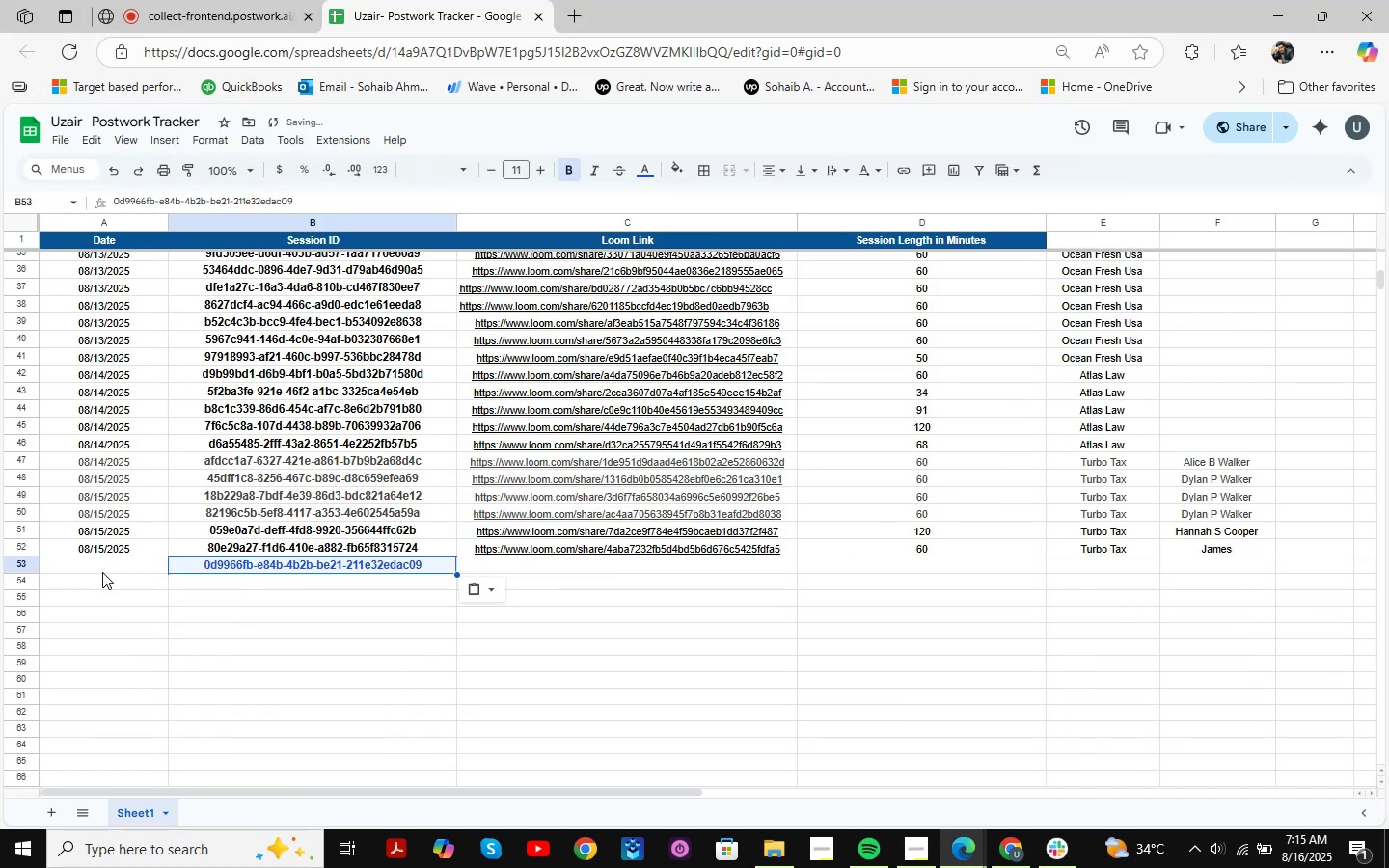 
left_click([103, 560])
 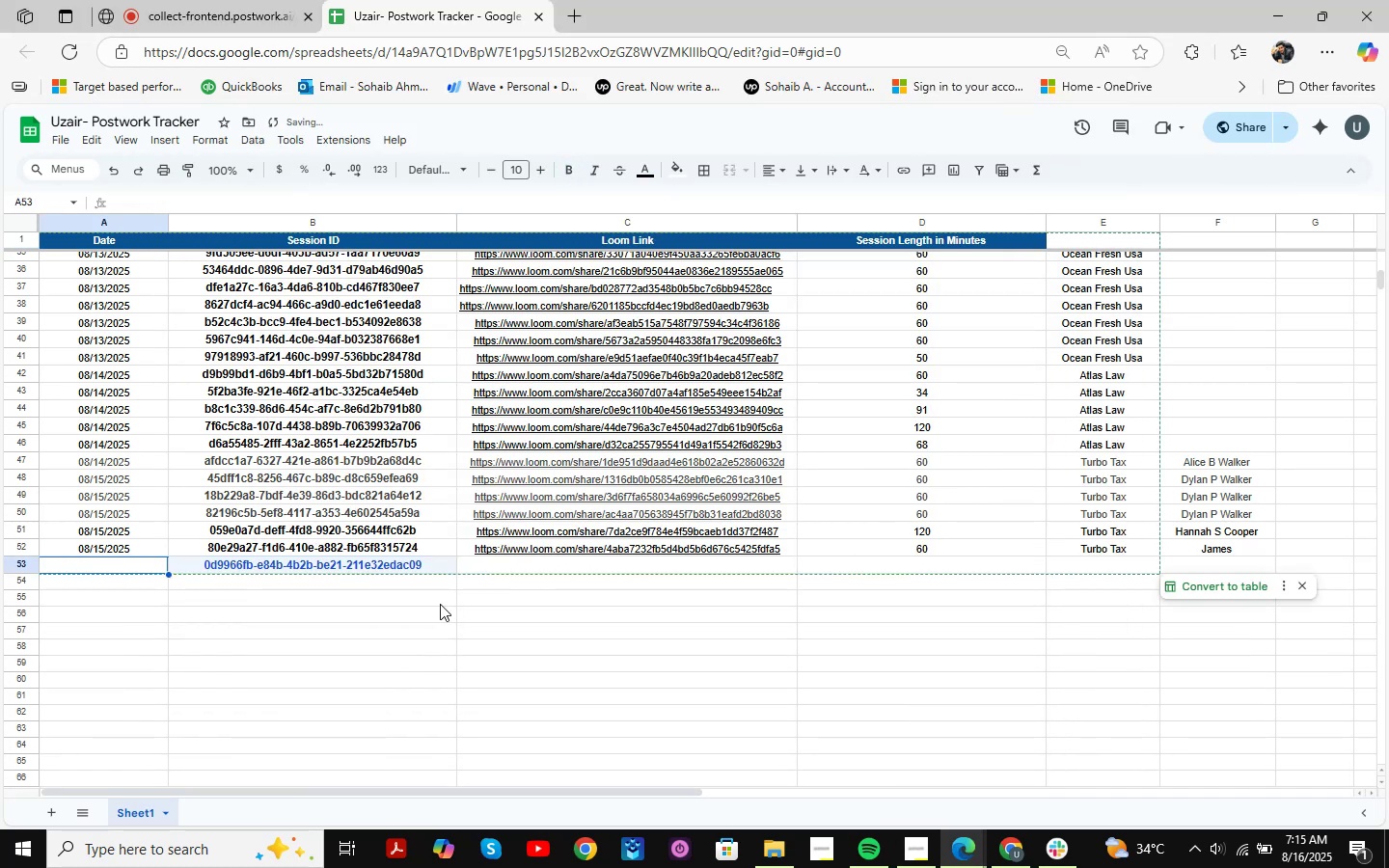 
key(Numpad0)
 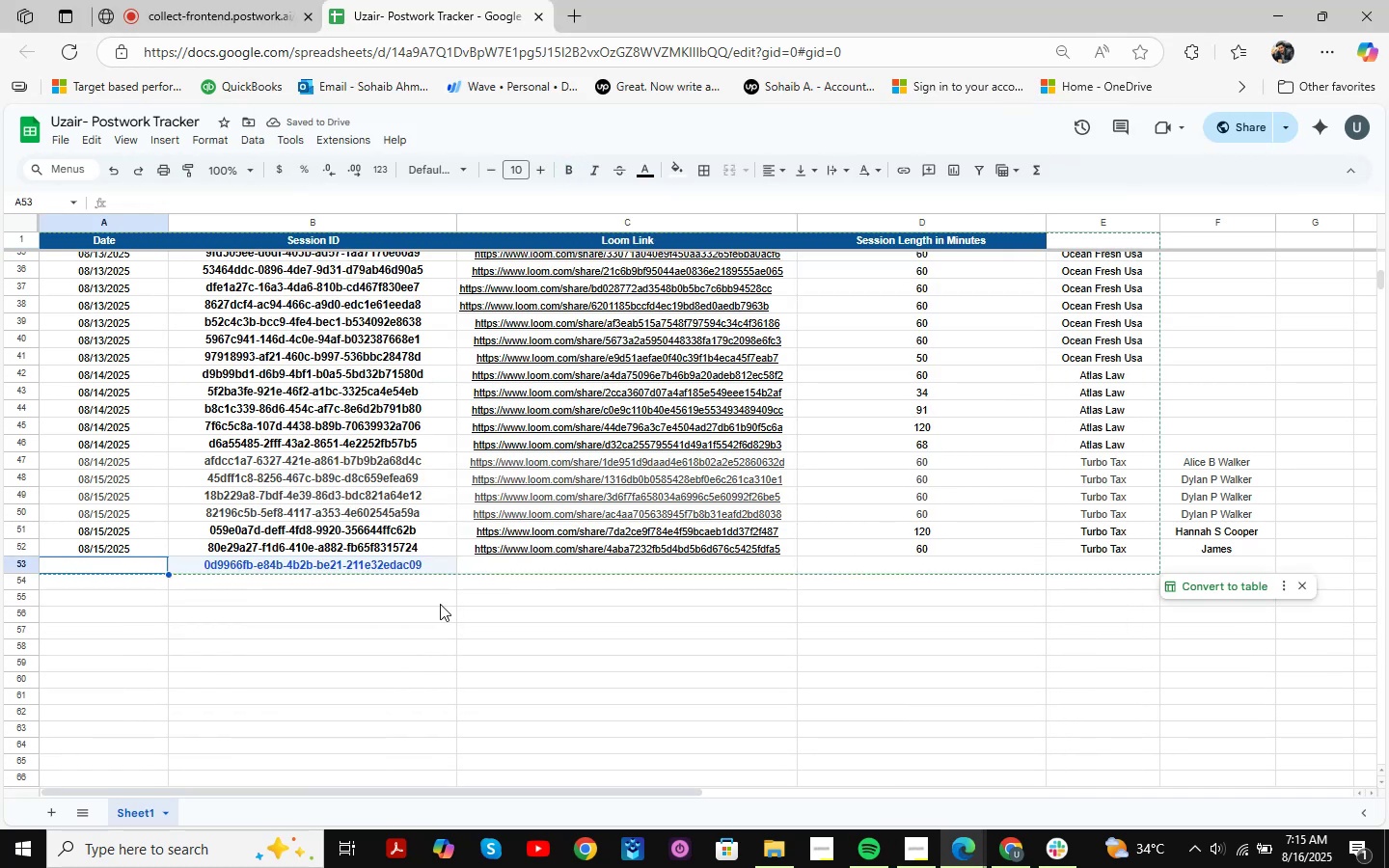 
key(Numpad8)
 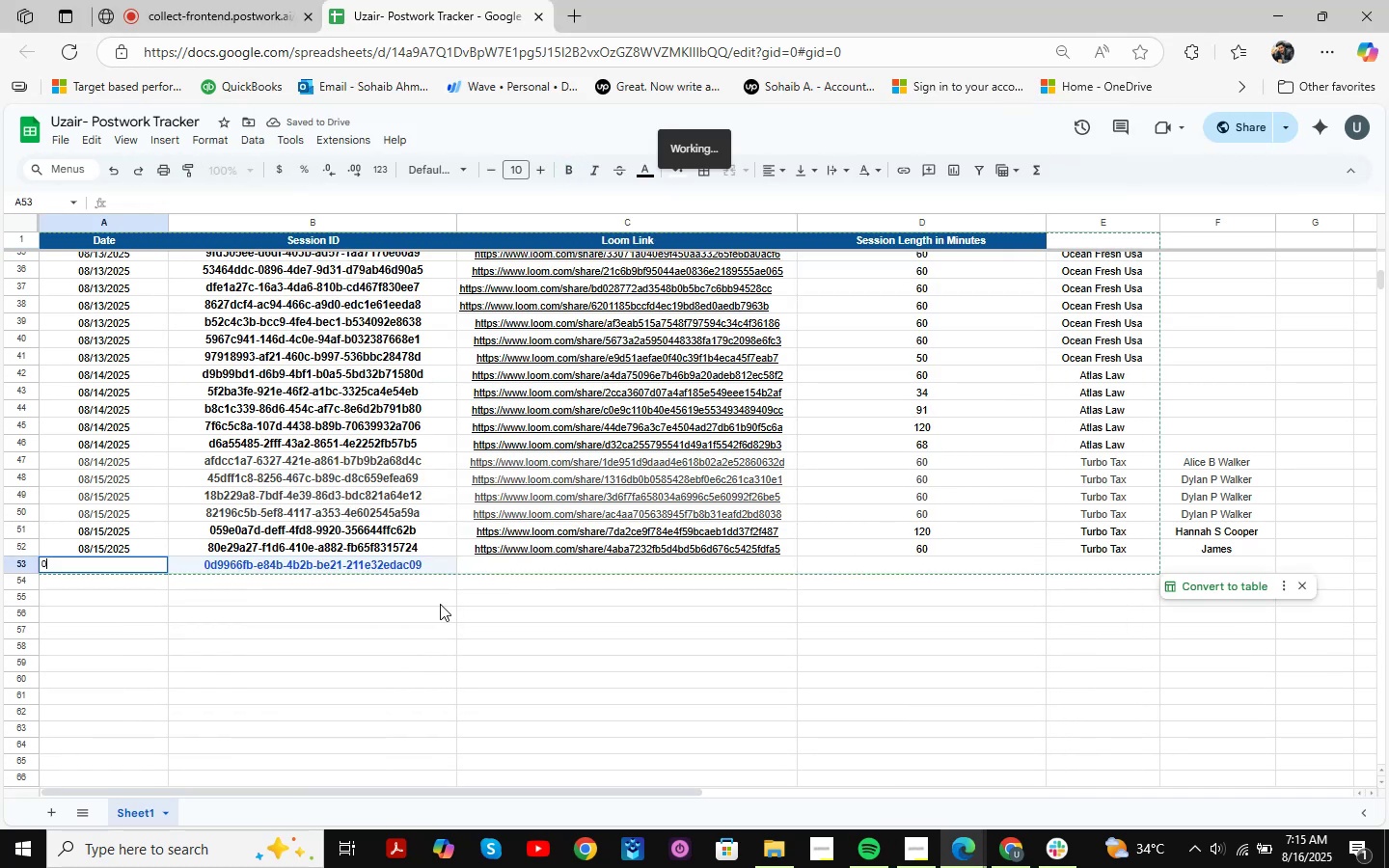 
key(NumpadDivide)
 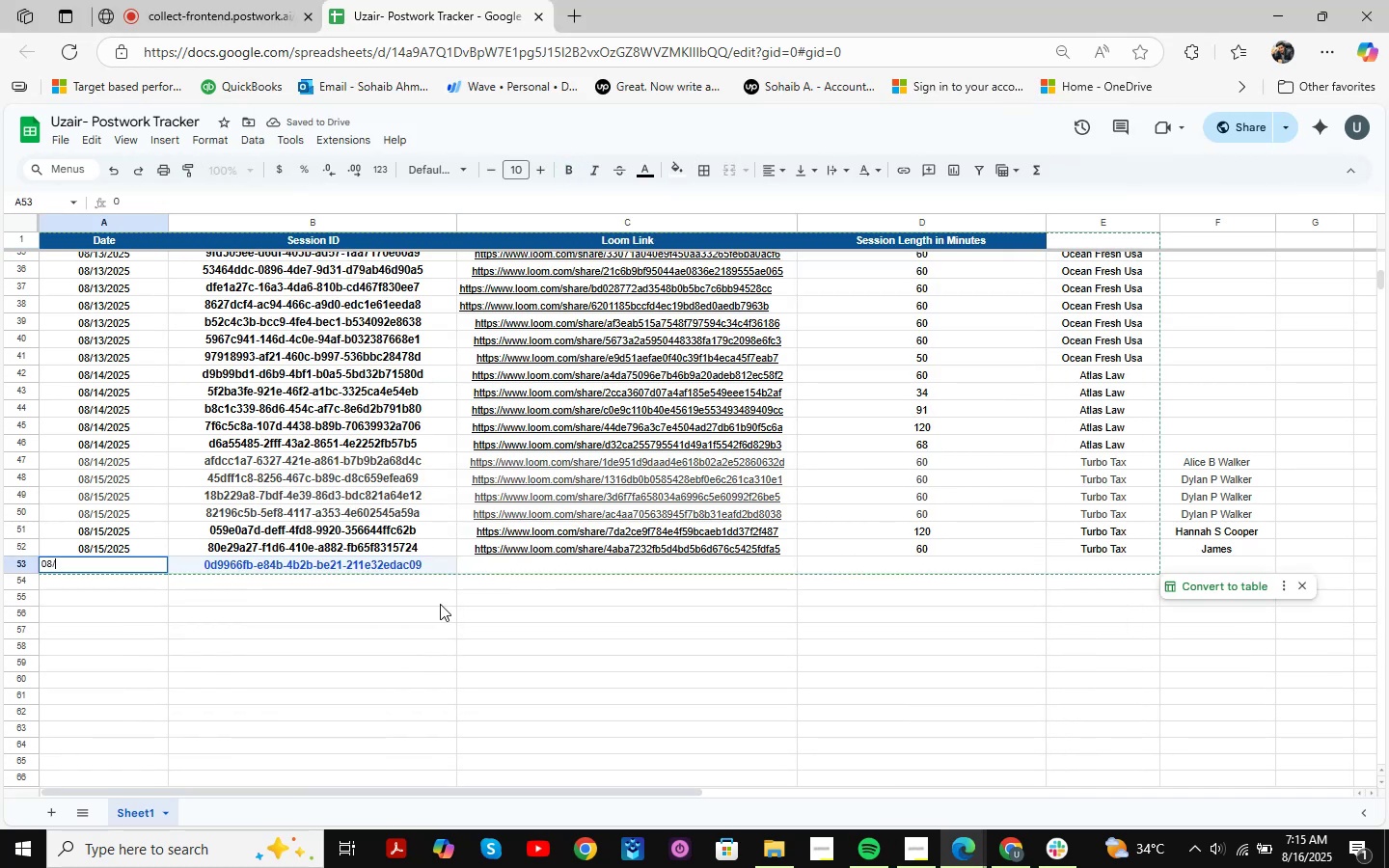 
key(Numpad1)
 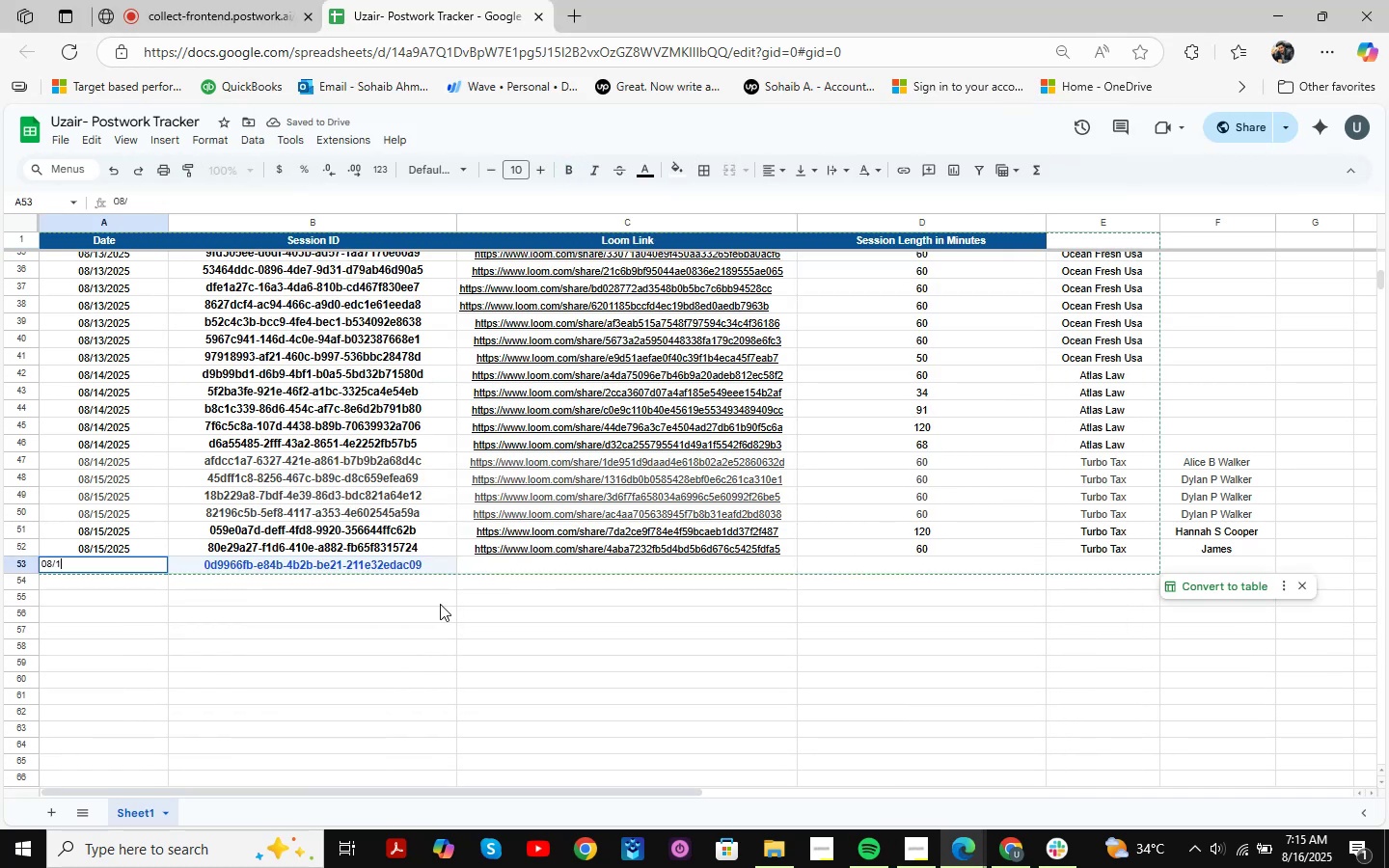 
key(Numpad5)
 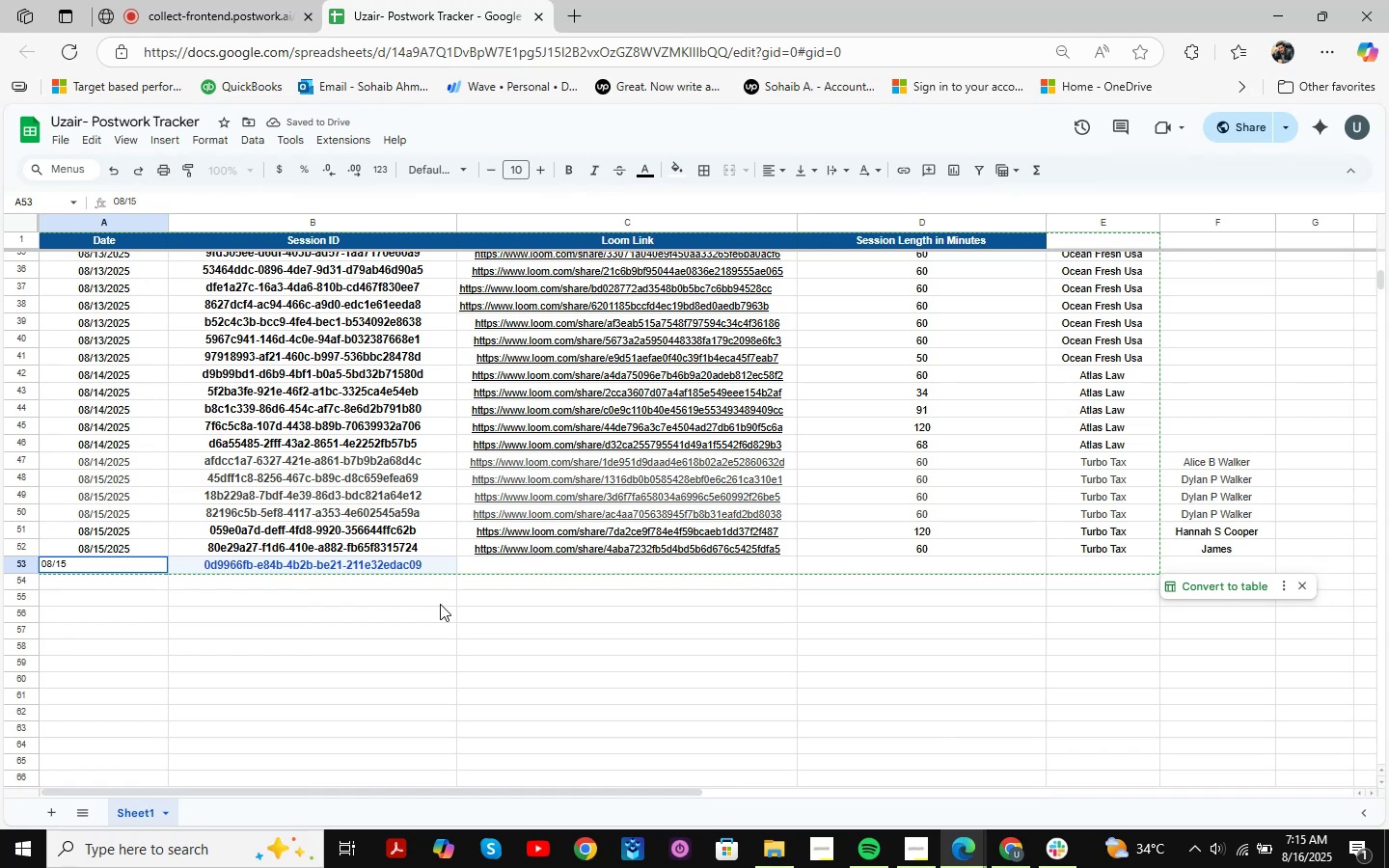 
key(NumpadDivide)
 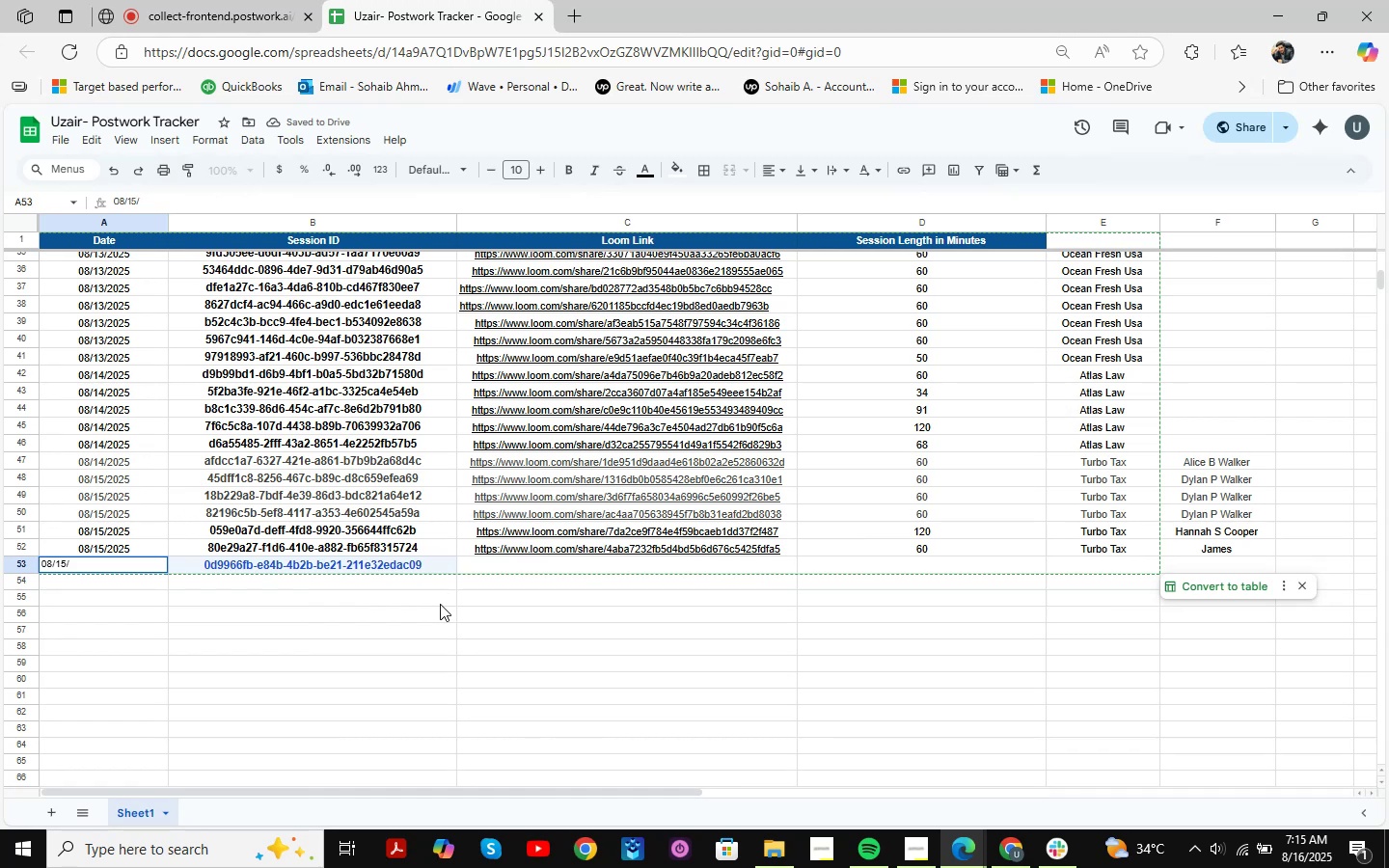 
key(Backspace)
 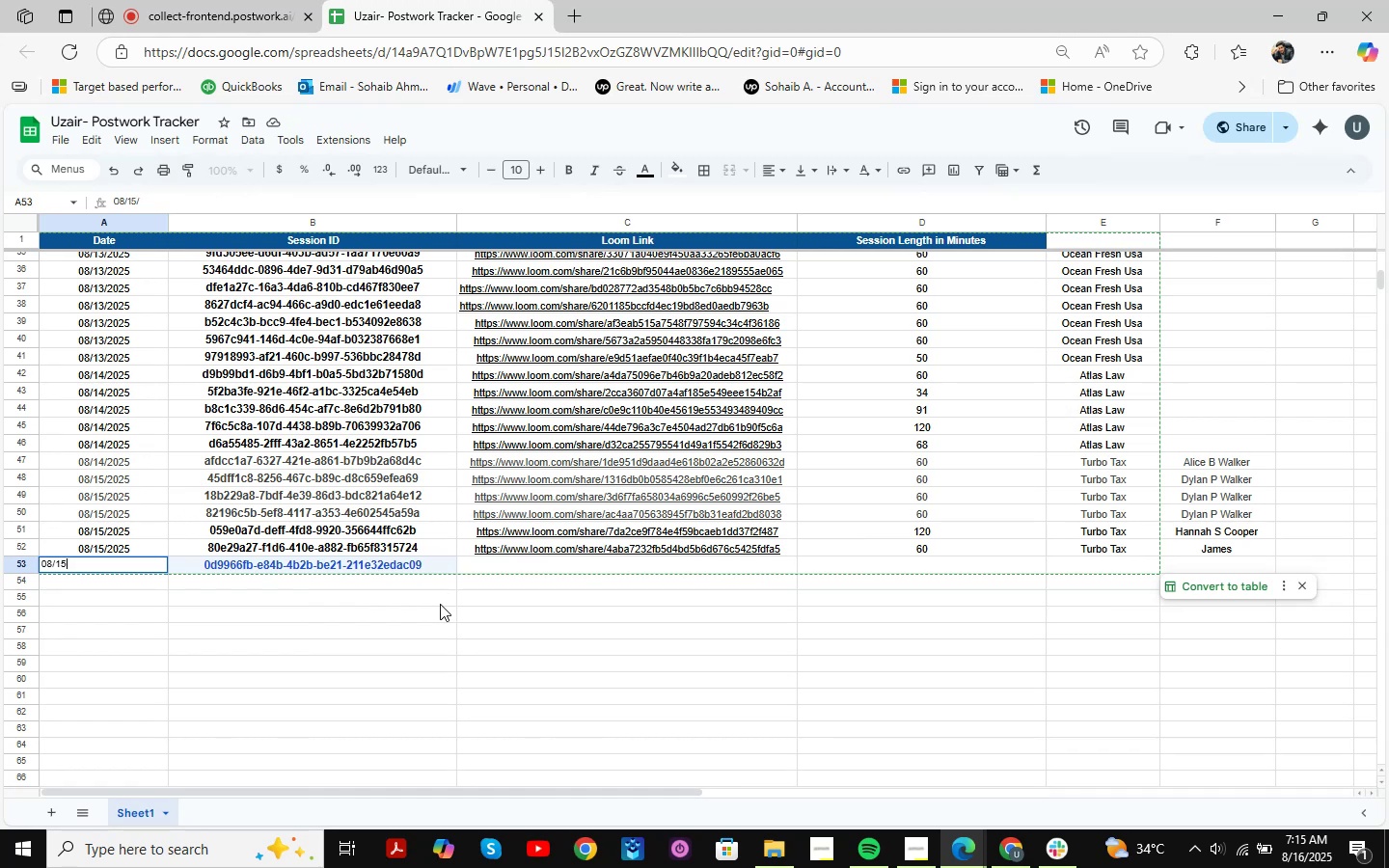 
key(Backspace)
 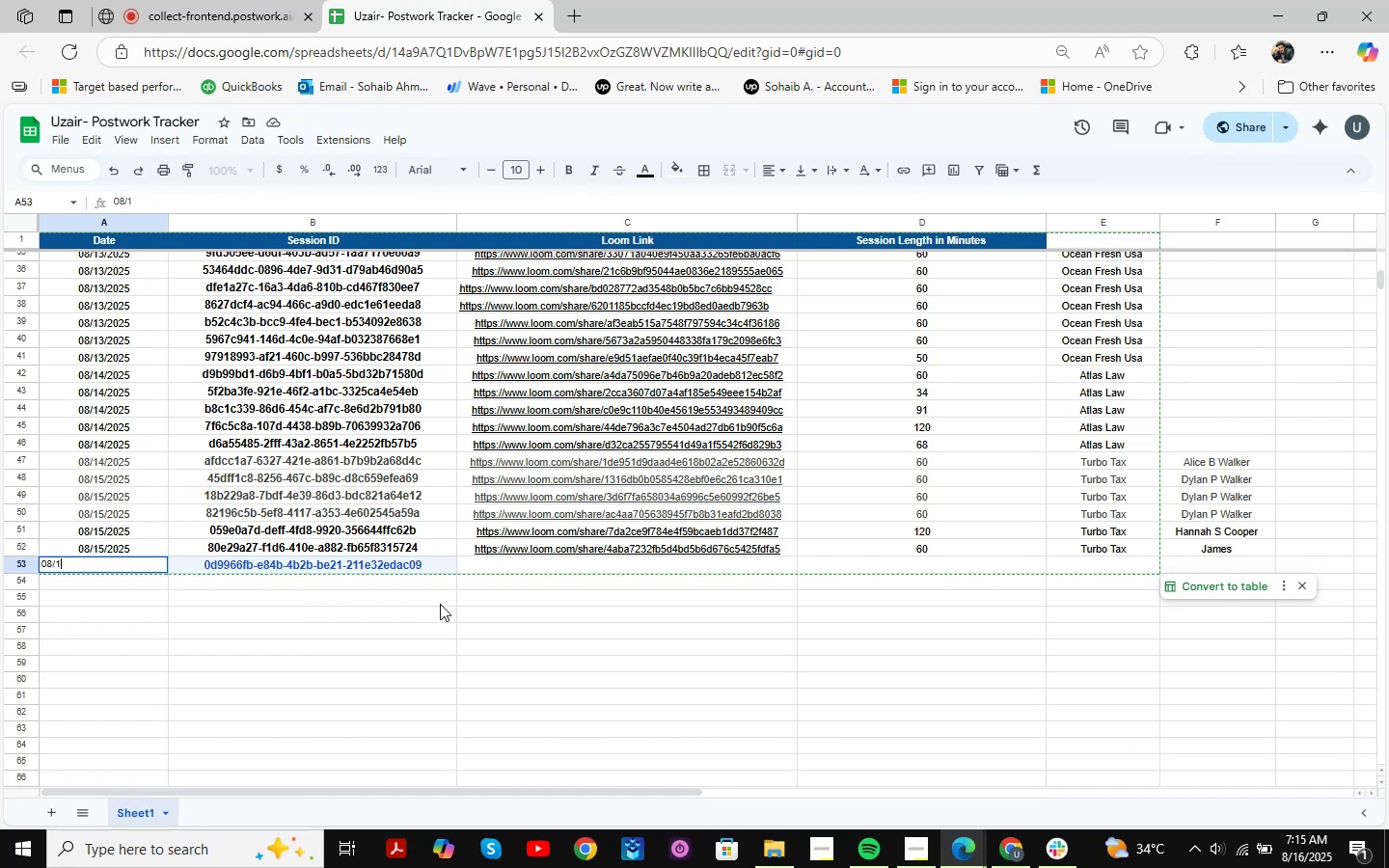 
key(Numpad6)
 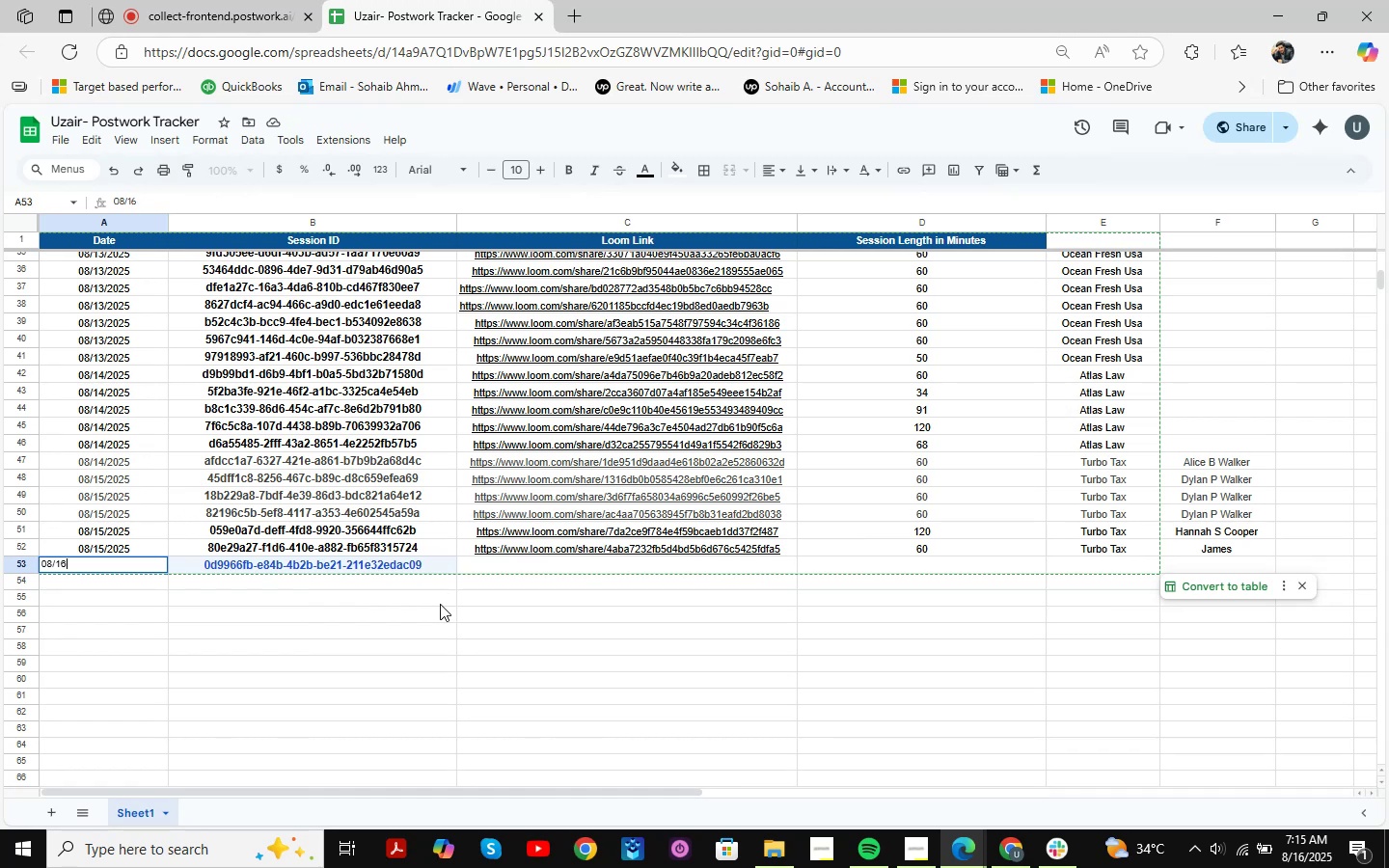 
key(NumpadDivide)
 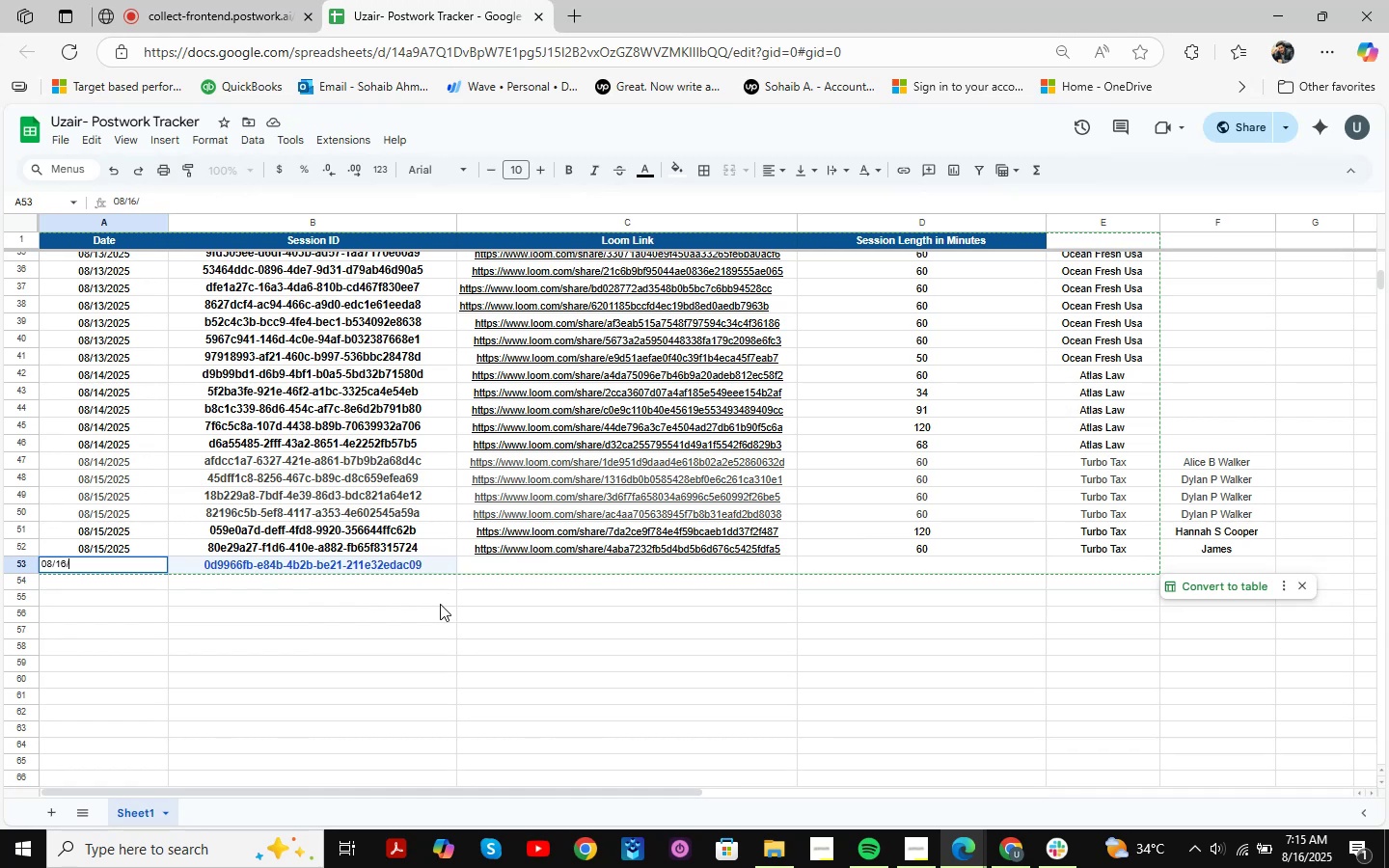 
key(Numpad2)
 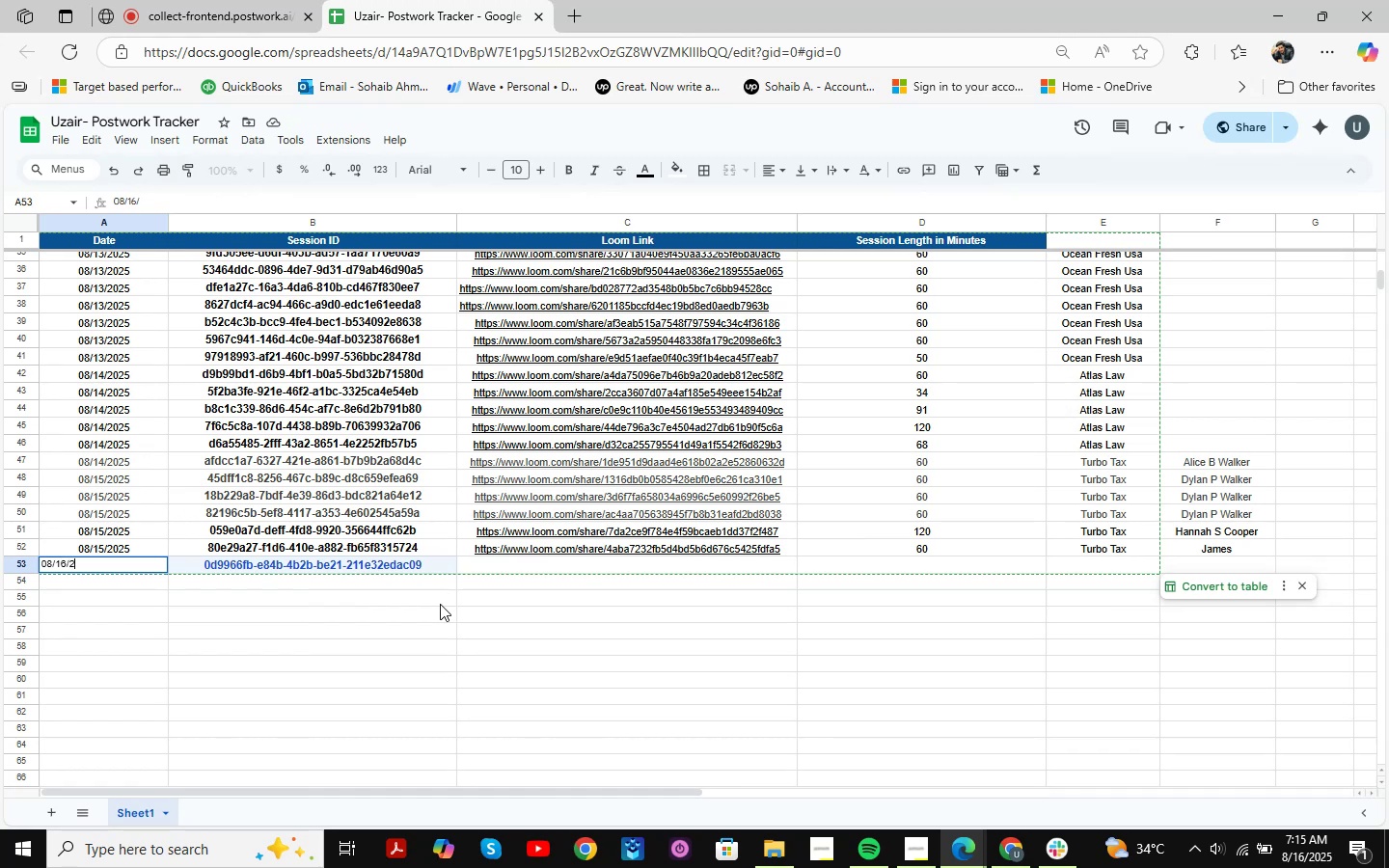 
key(Numpad0)
 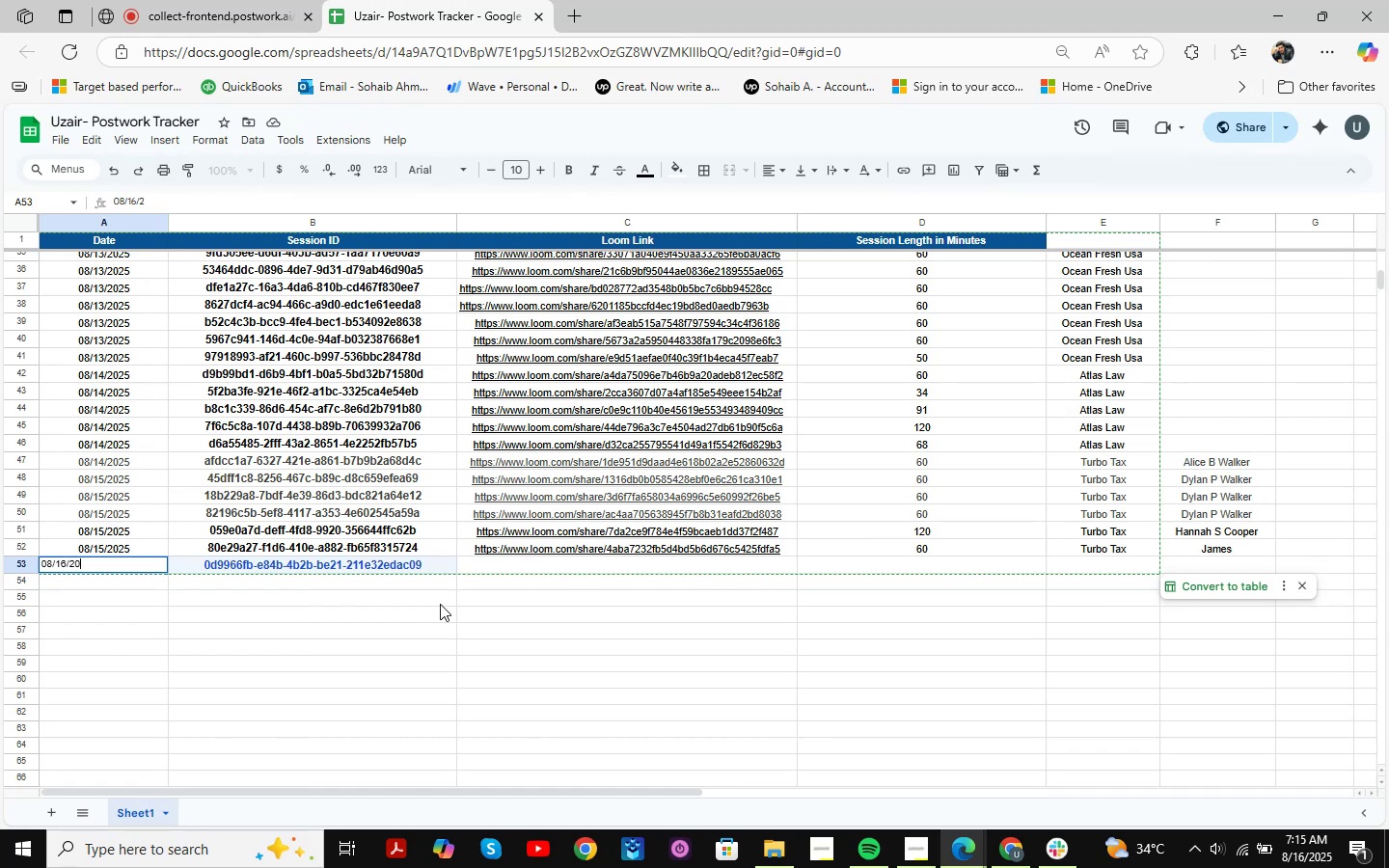 
key(Numpad2)
 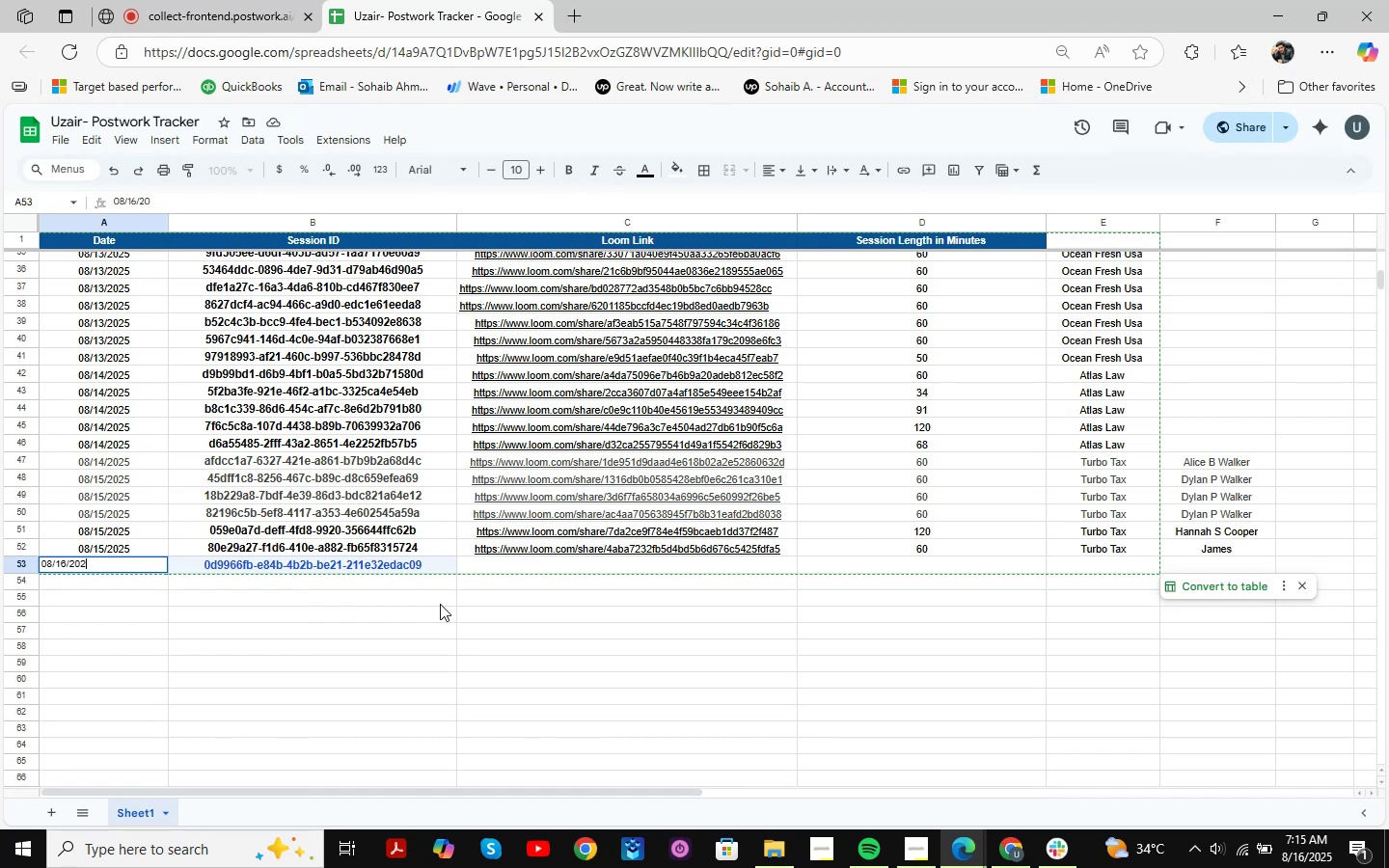 
key(Numpad5)
 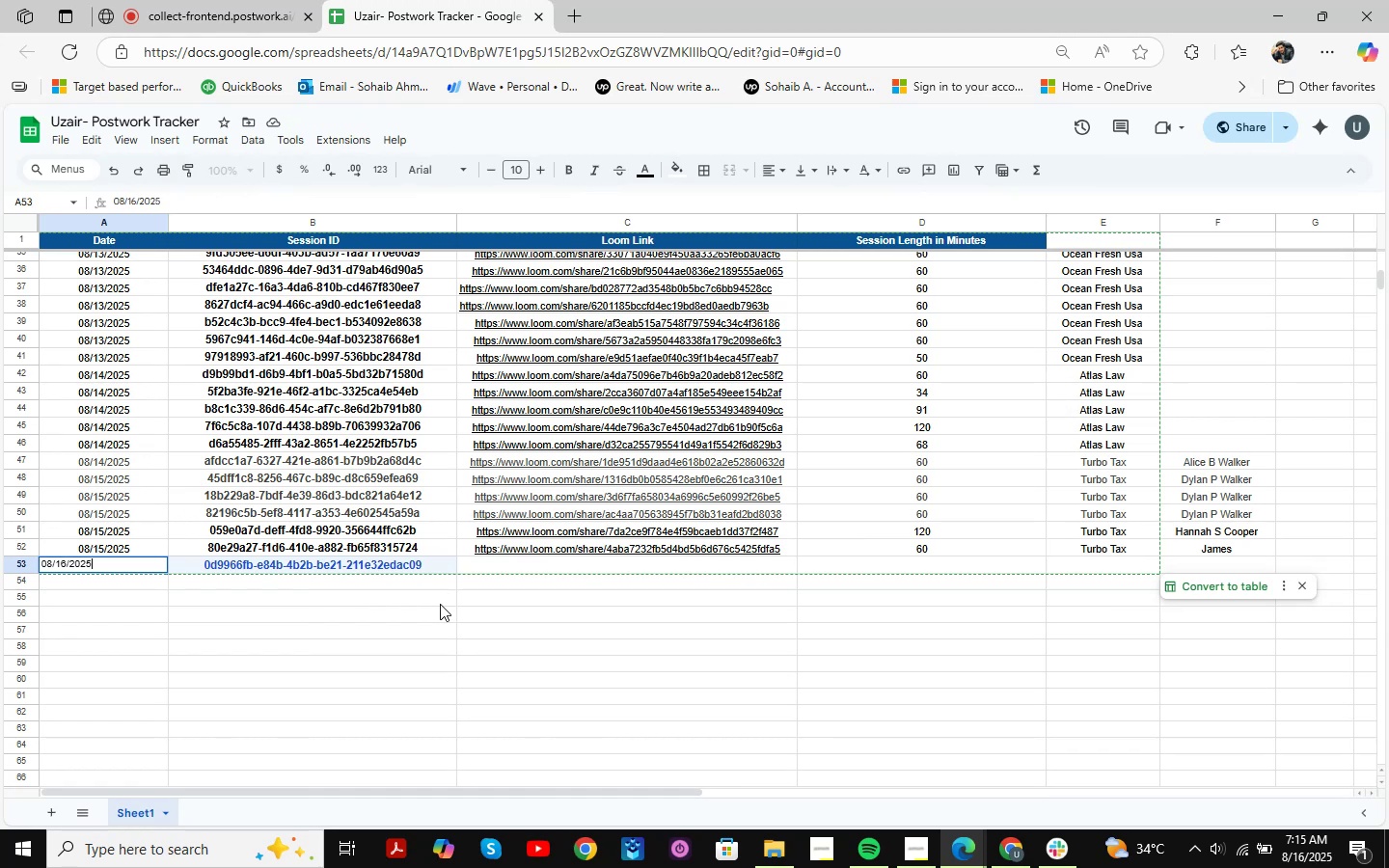 
key(ArrowRight)
 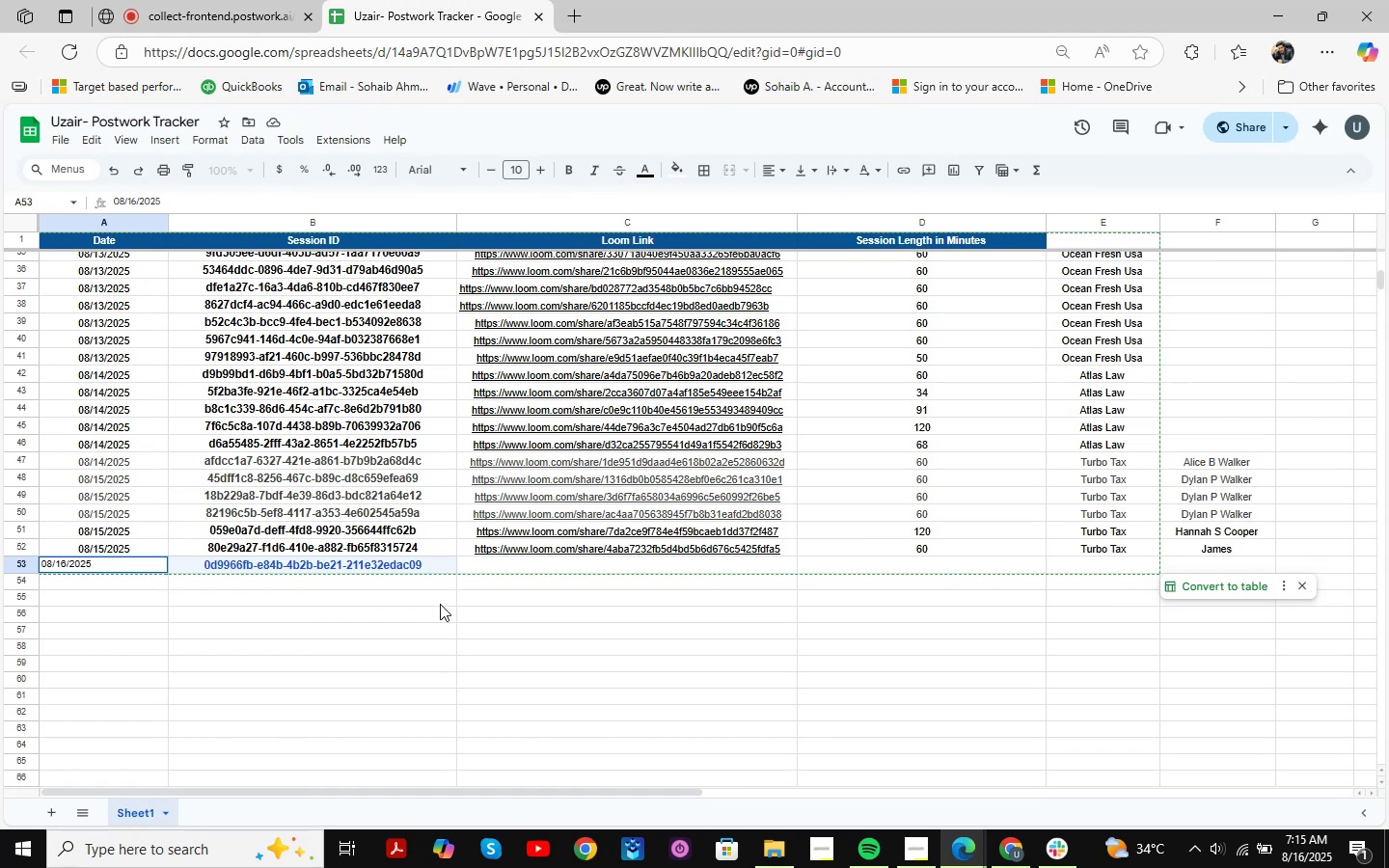 
key(ArrowRight)
 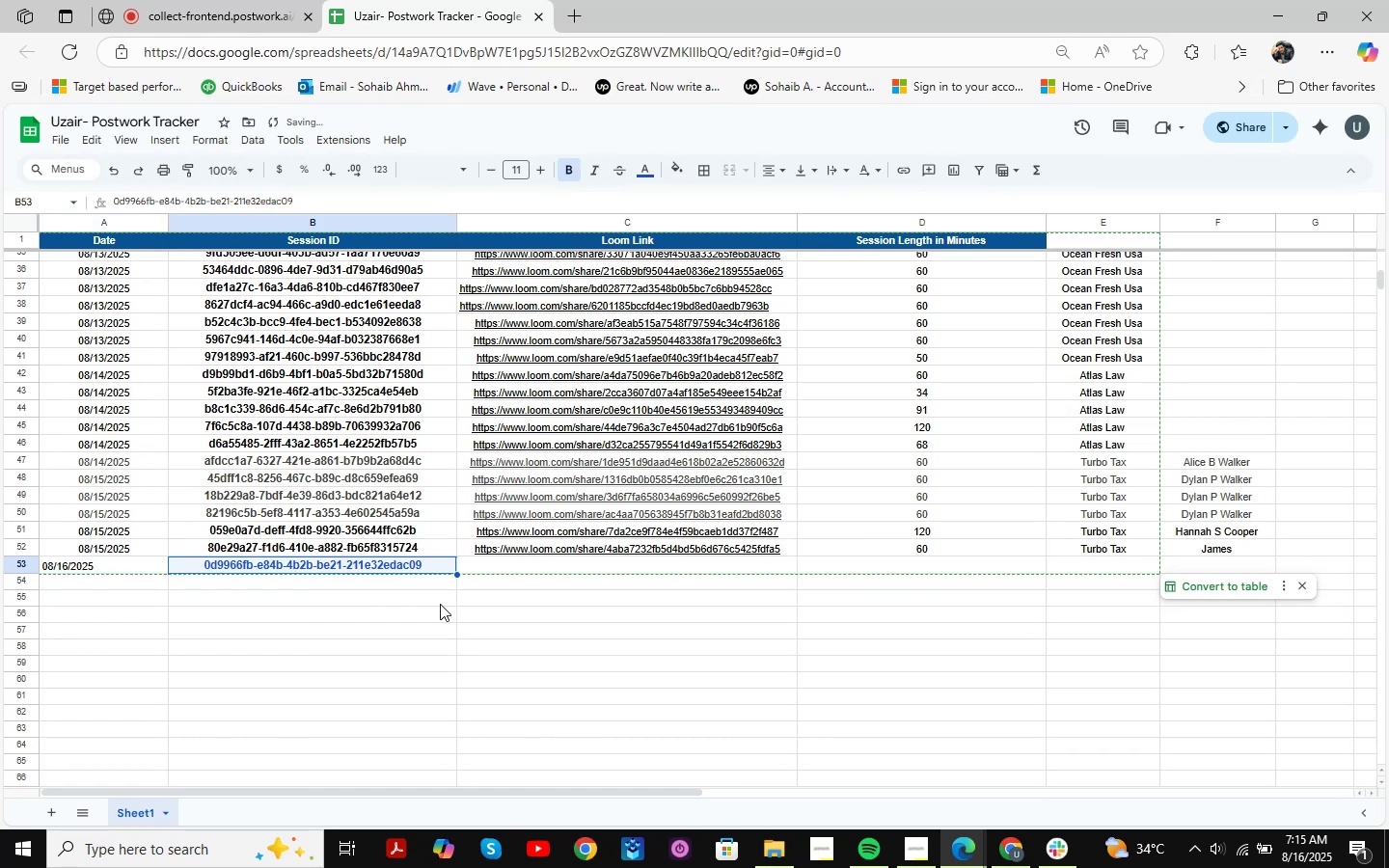 
key(ArrowRight)
 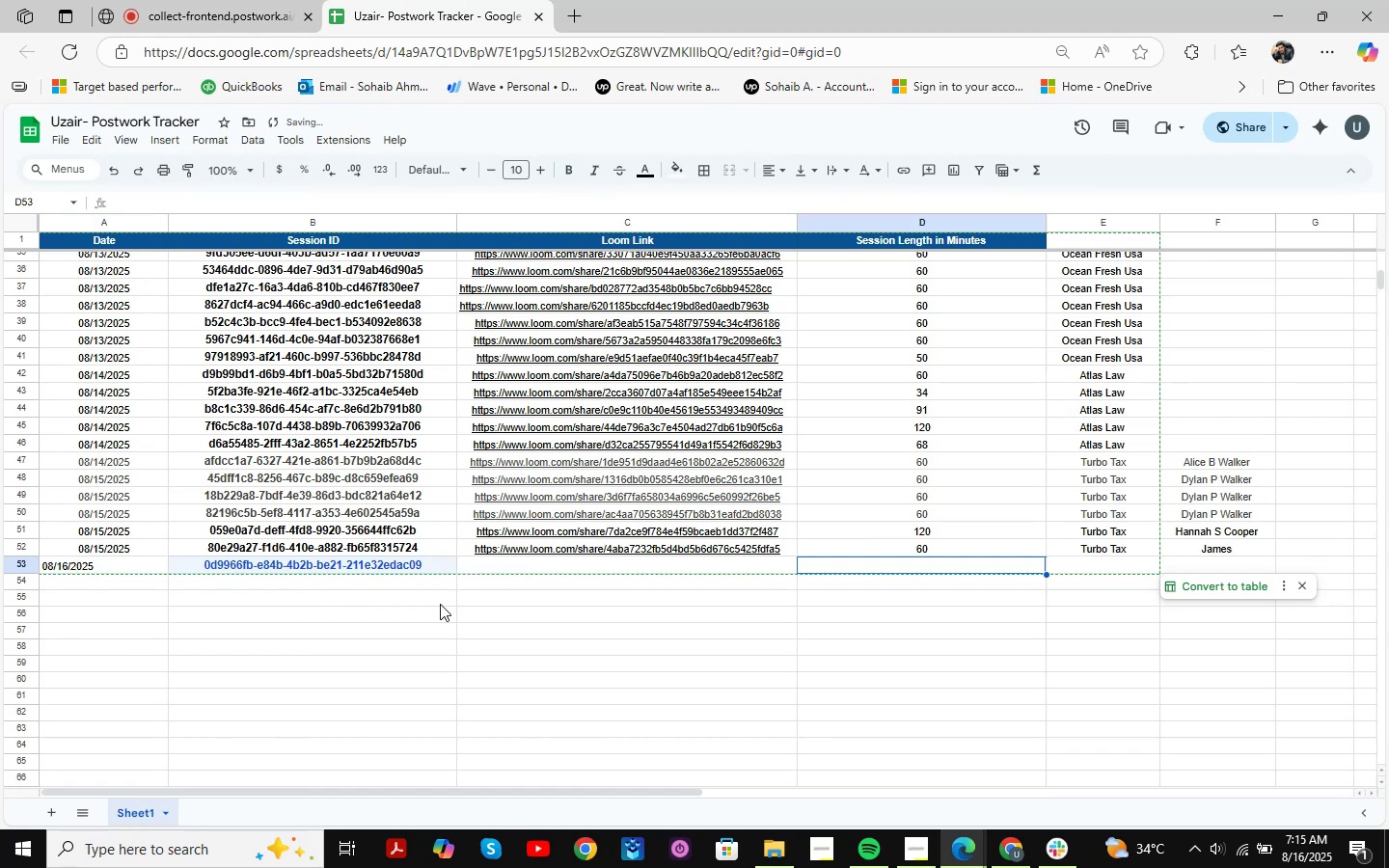 
key(ArrowRight)
 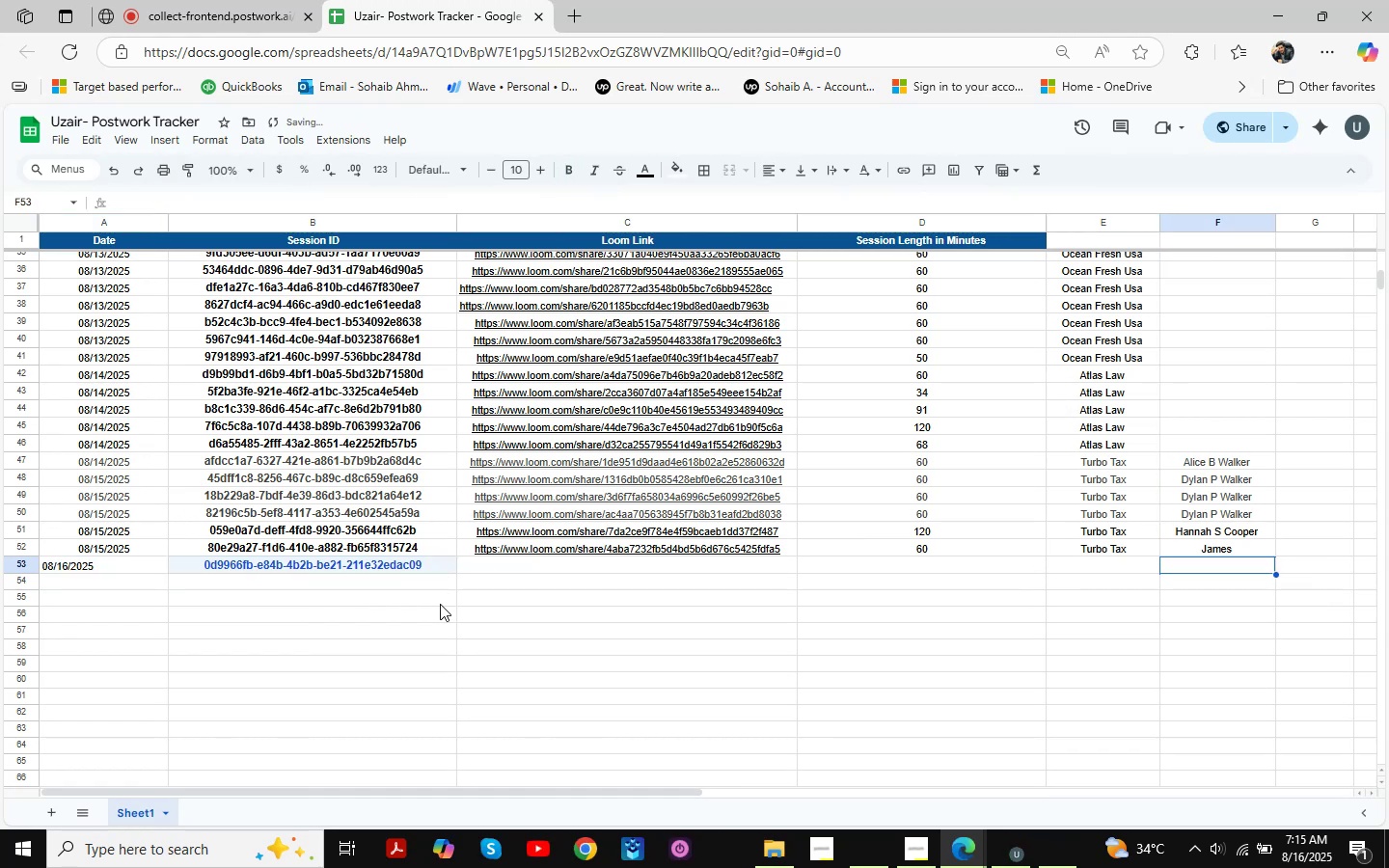 
key(ArrowLeft)
 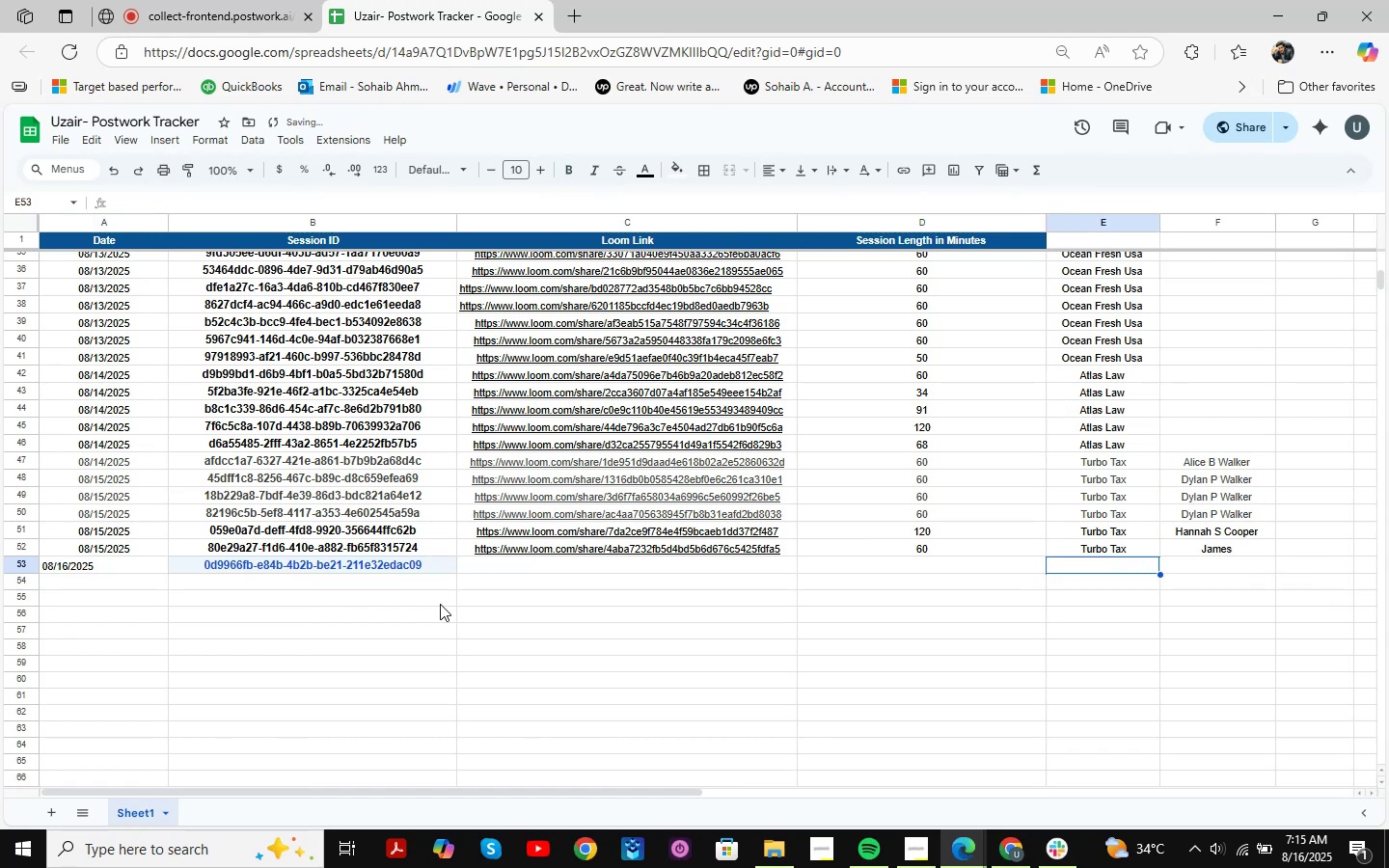 
key(ArrowLeft)
 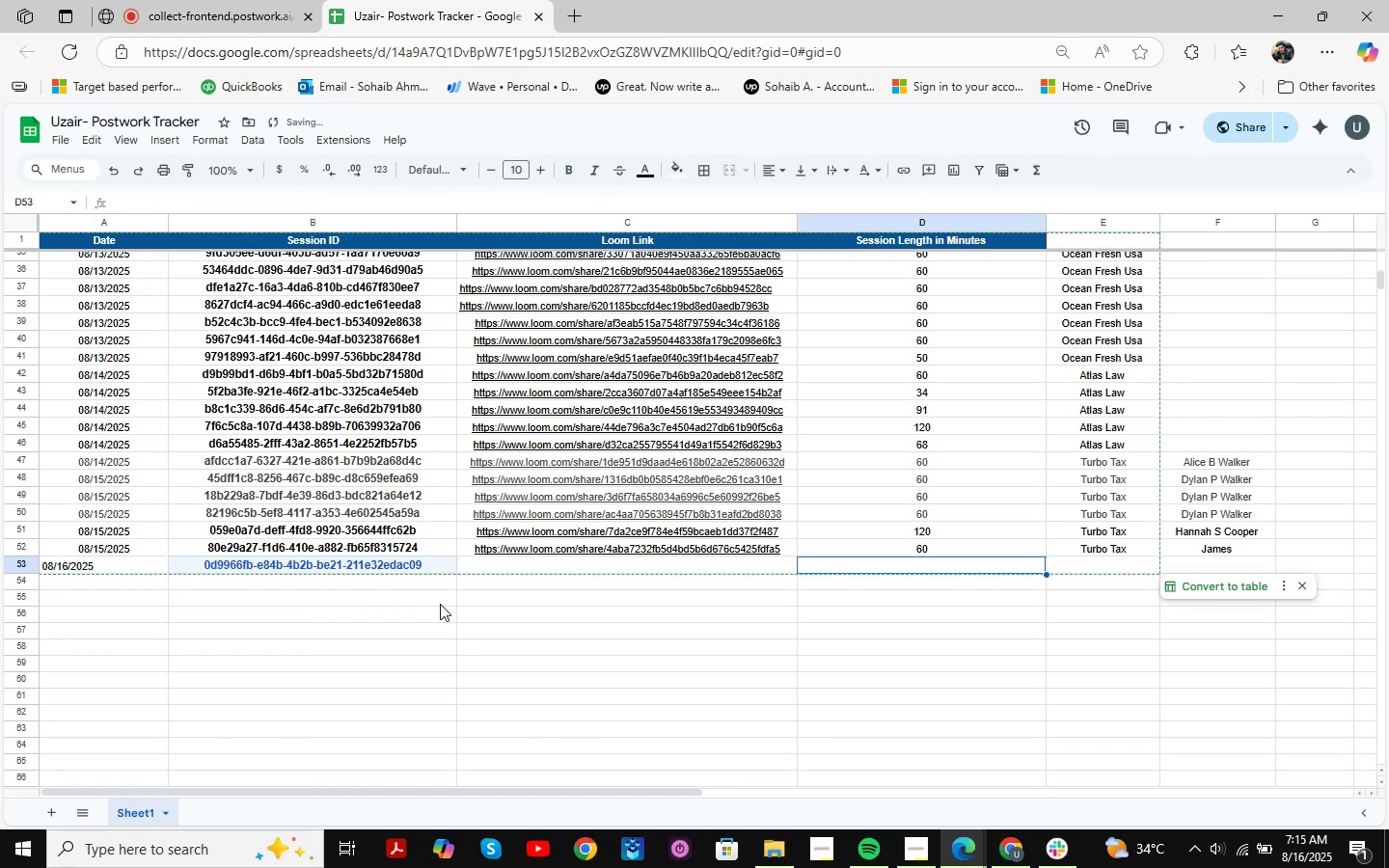 
key(ArrowRight)
 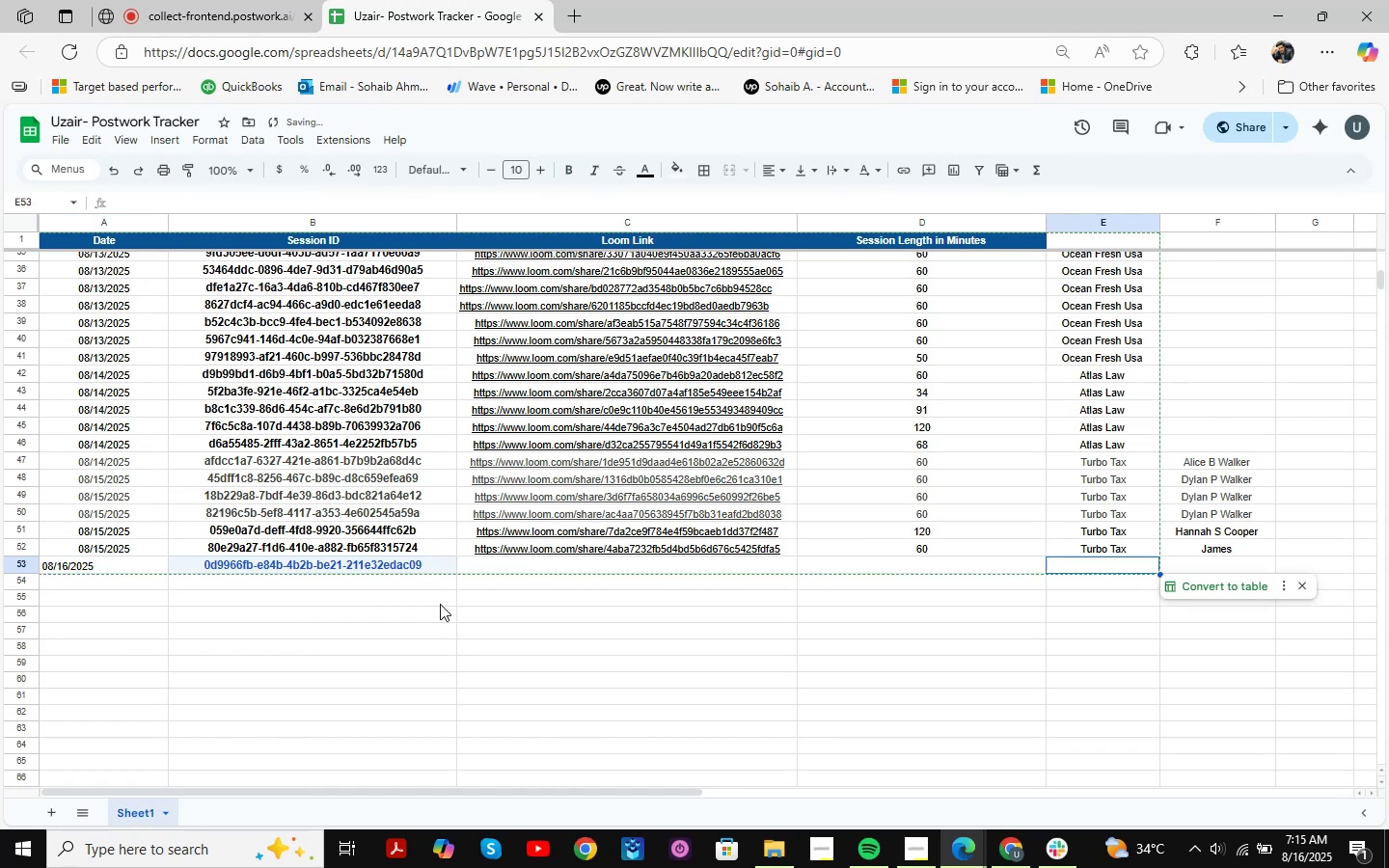 
key(ArrowRight)
 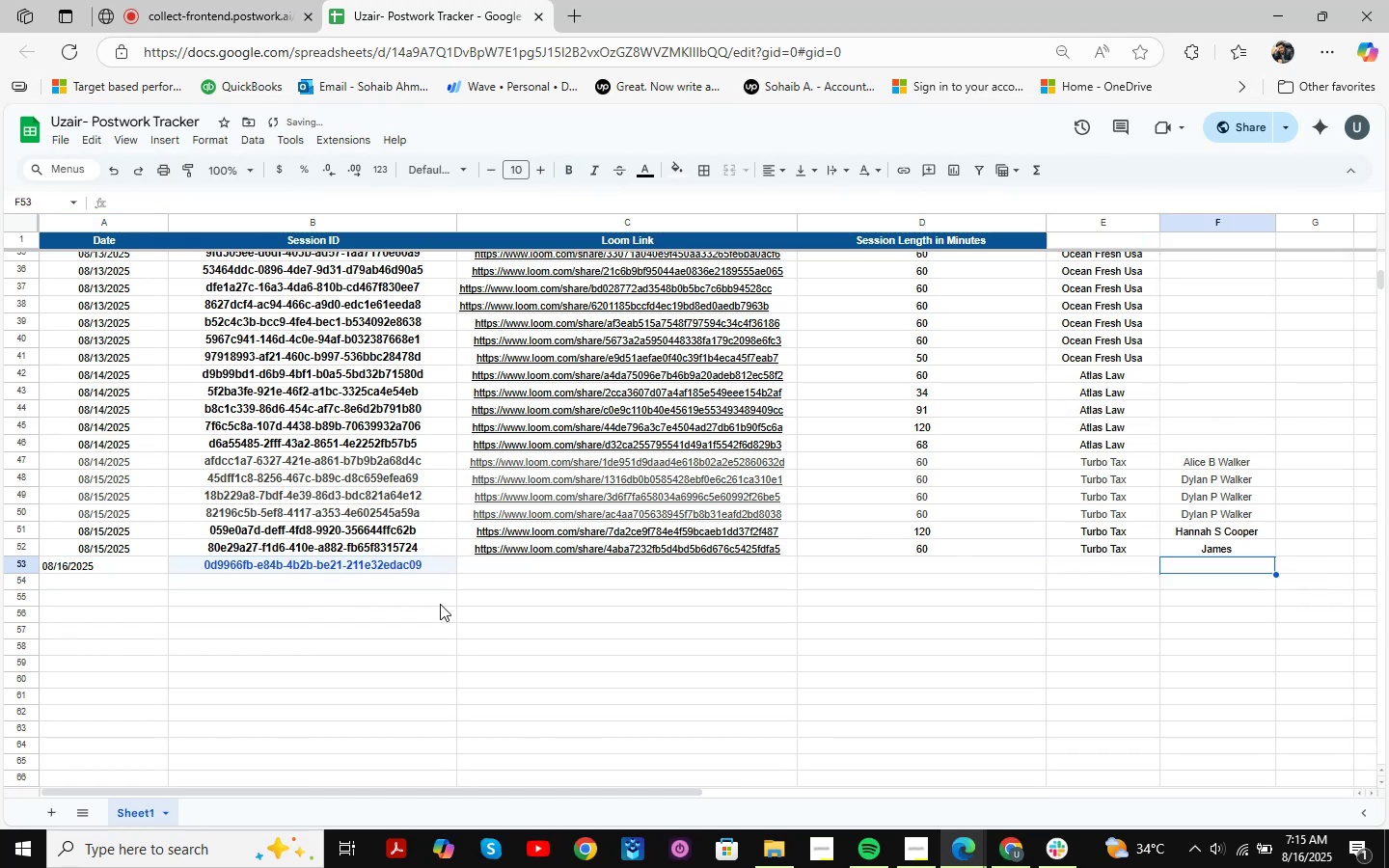 
key(ArrowRight)
 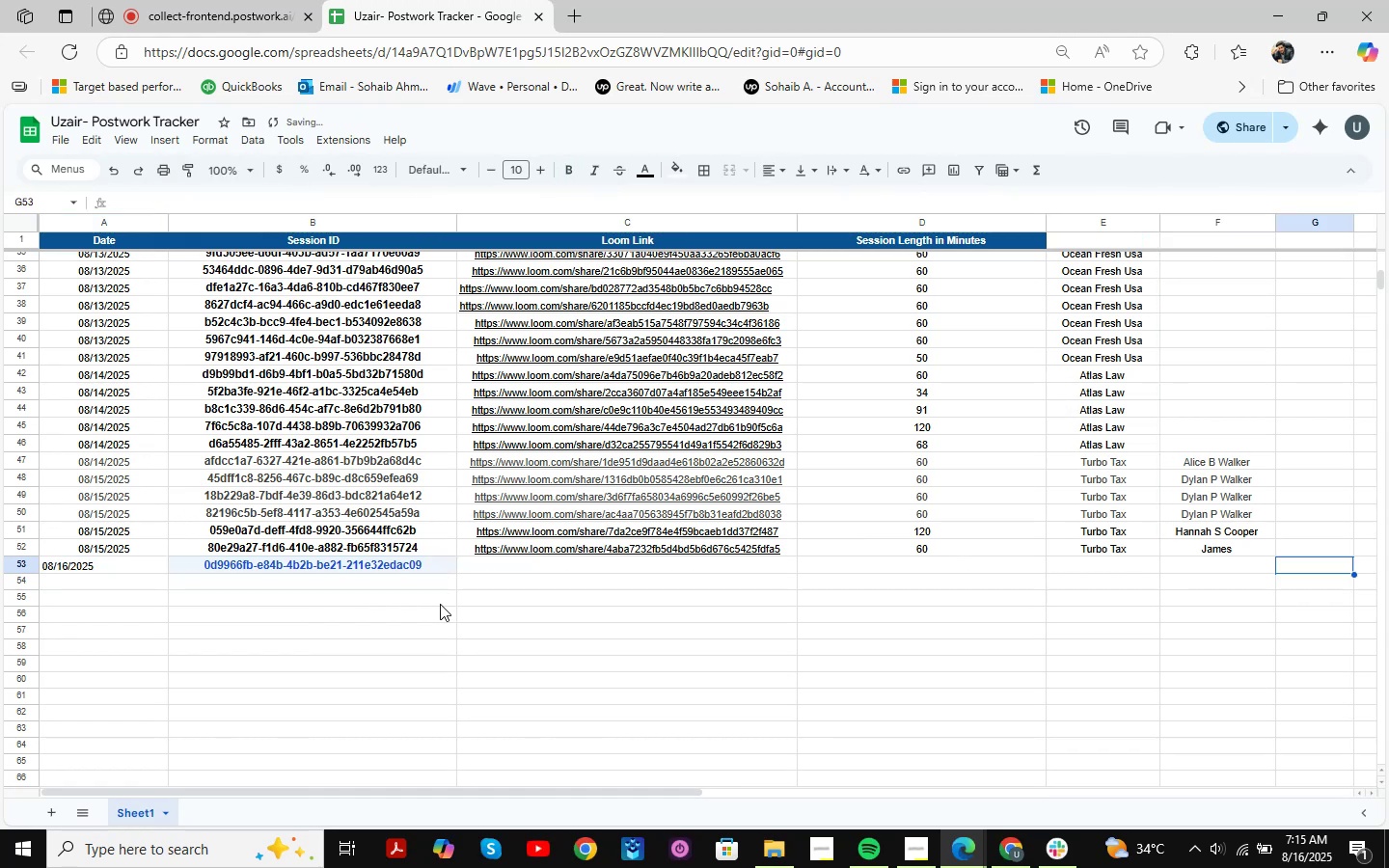 
key(ArrowLeft)
 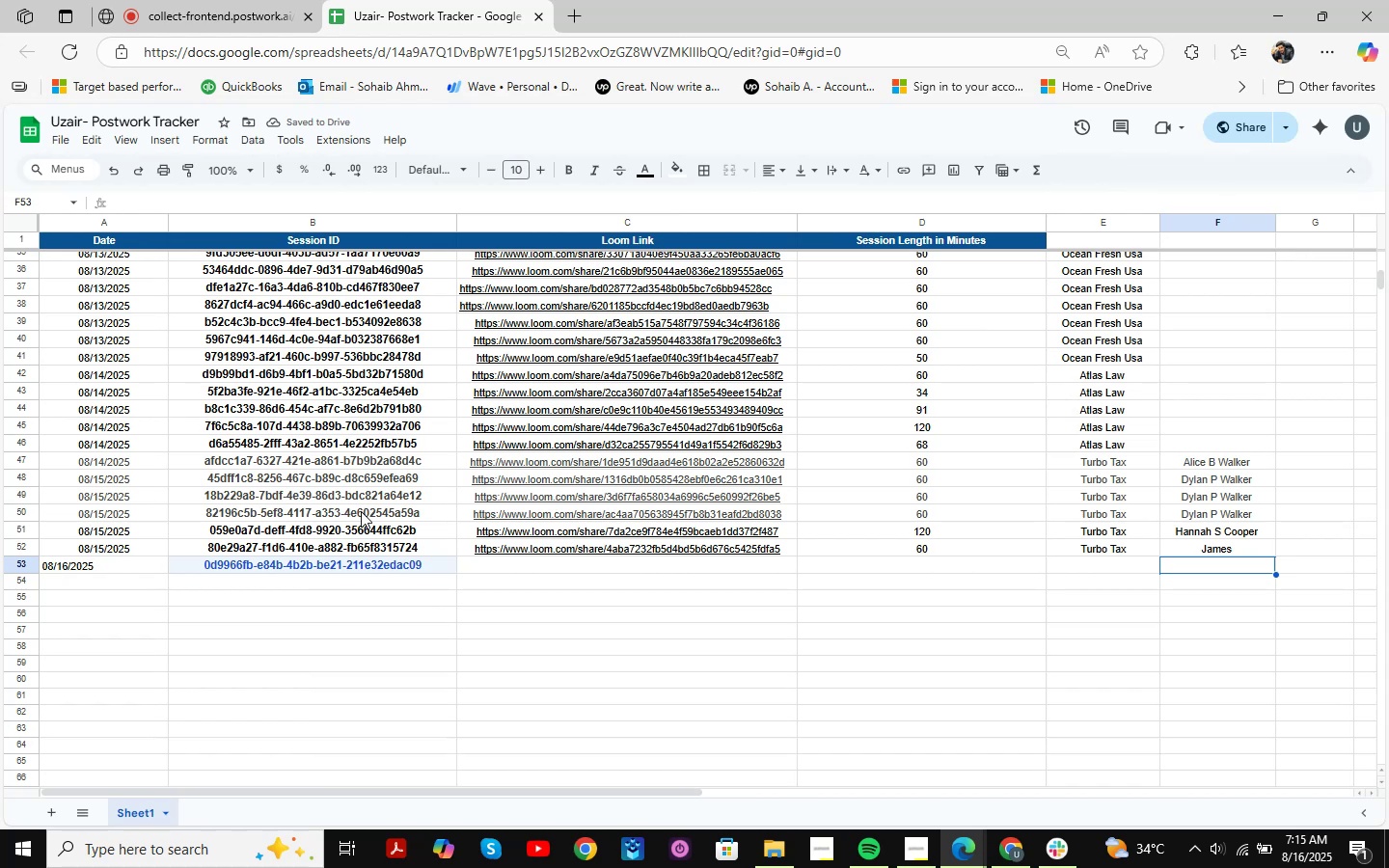 
wait(8.13)
 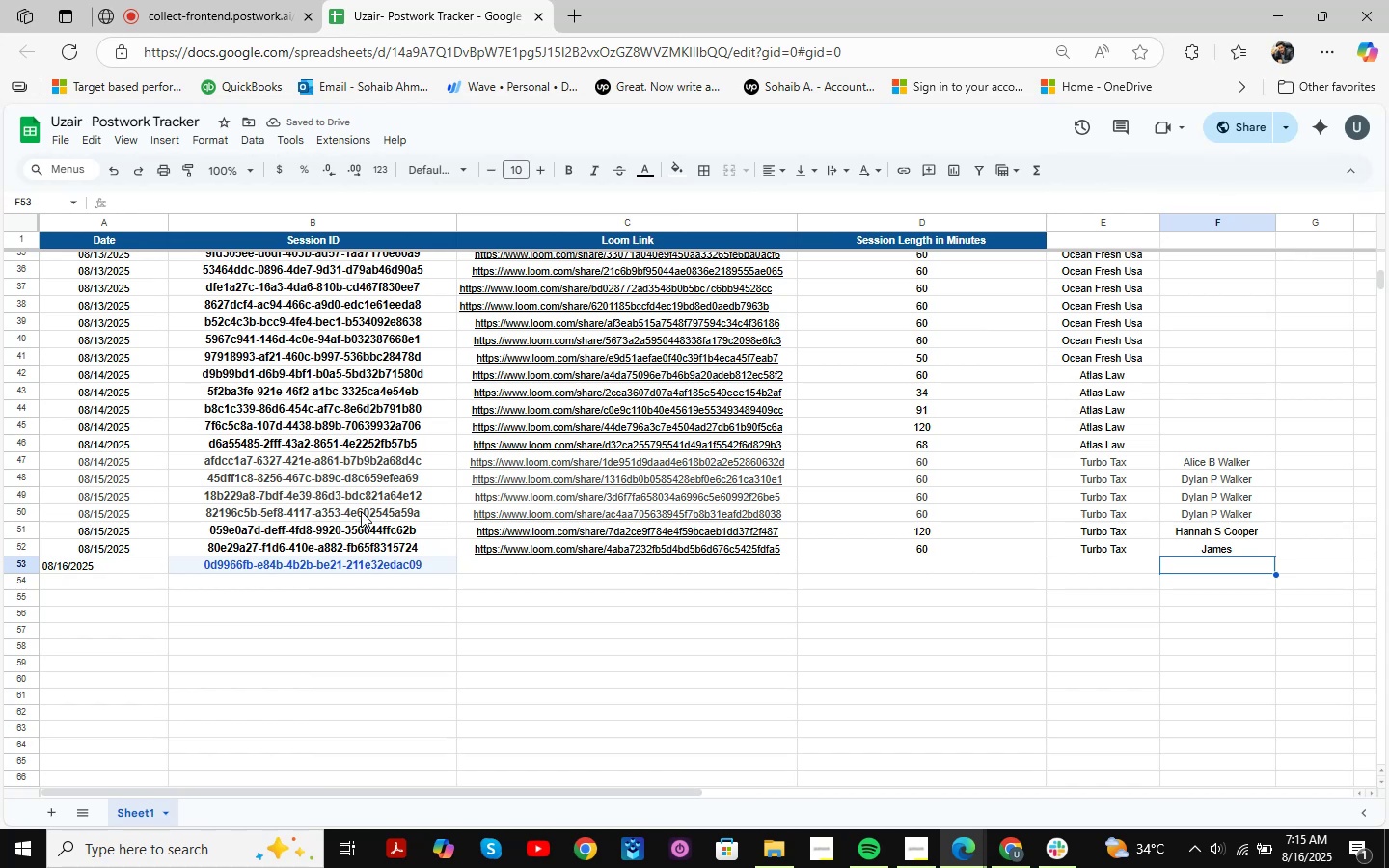 
left_click_drag(start_coordinate=[109, 564], to_coordinate=[394, 563])
 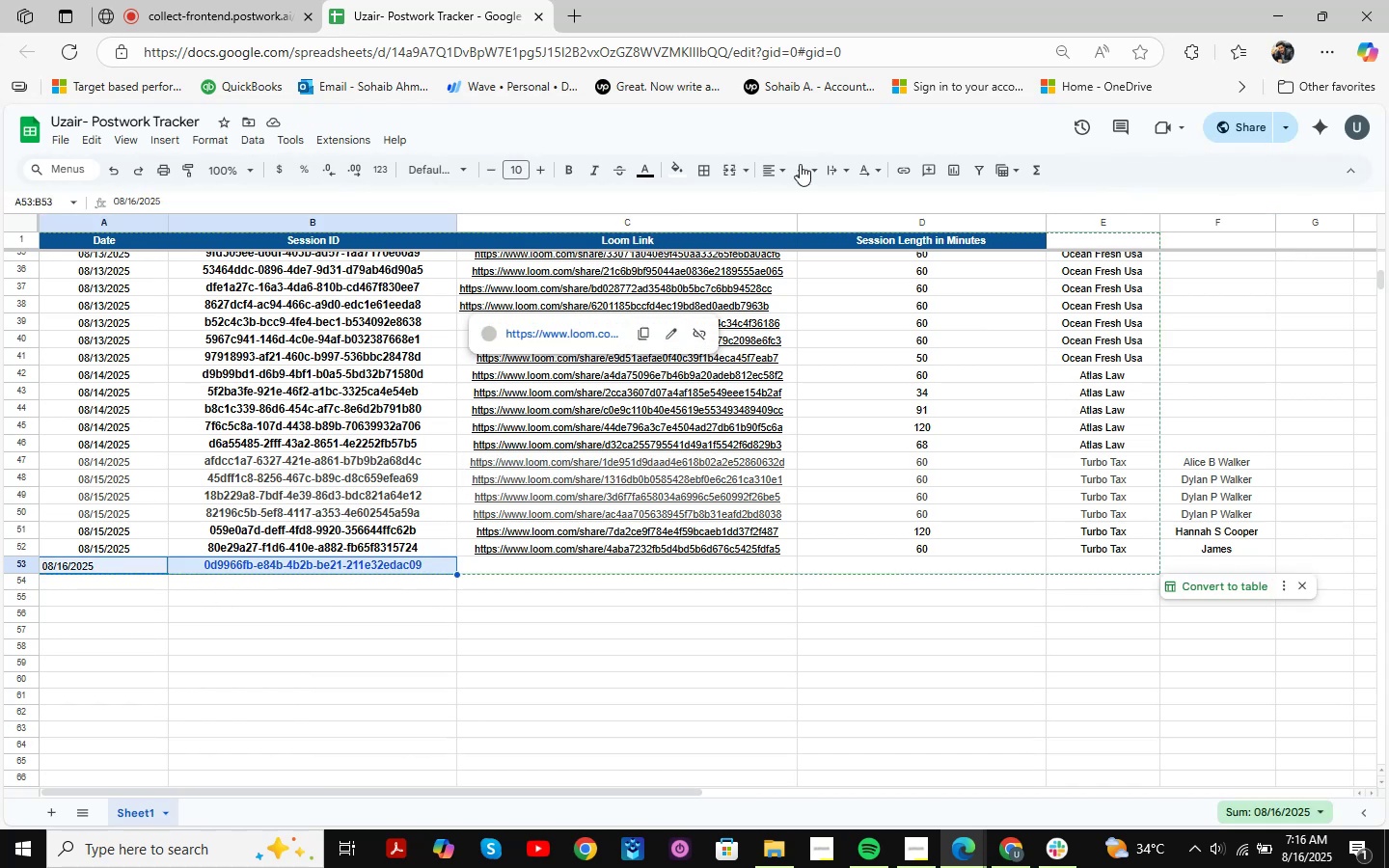 
left_click([768, 172])
 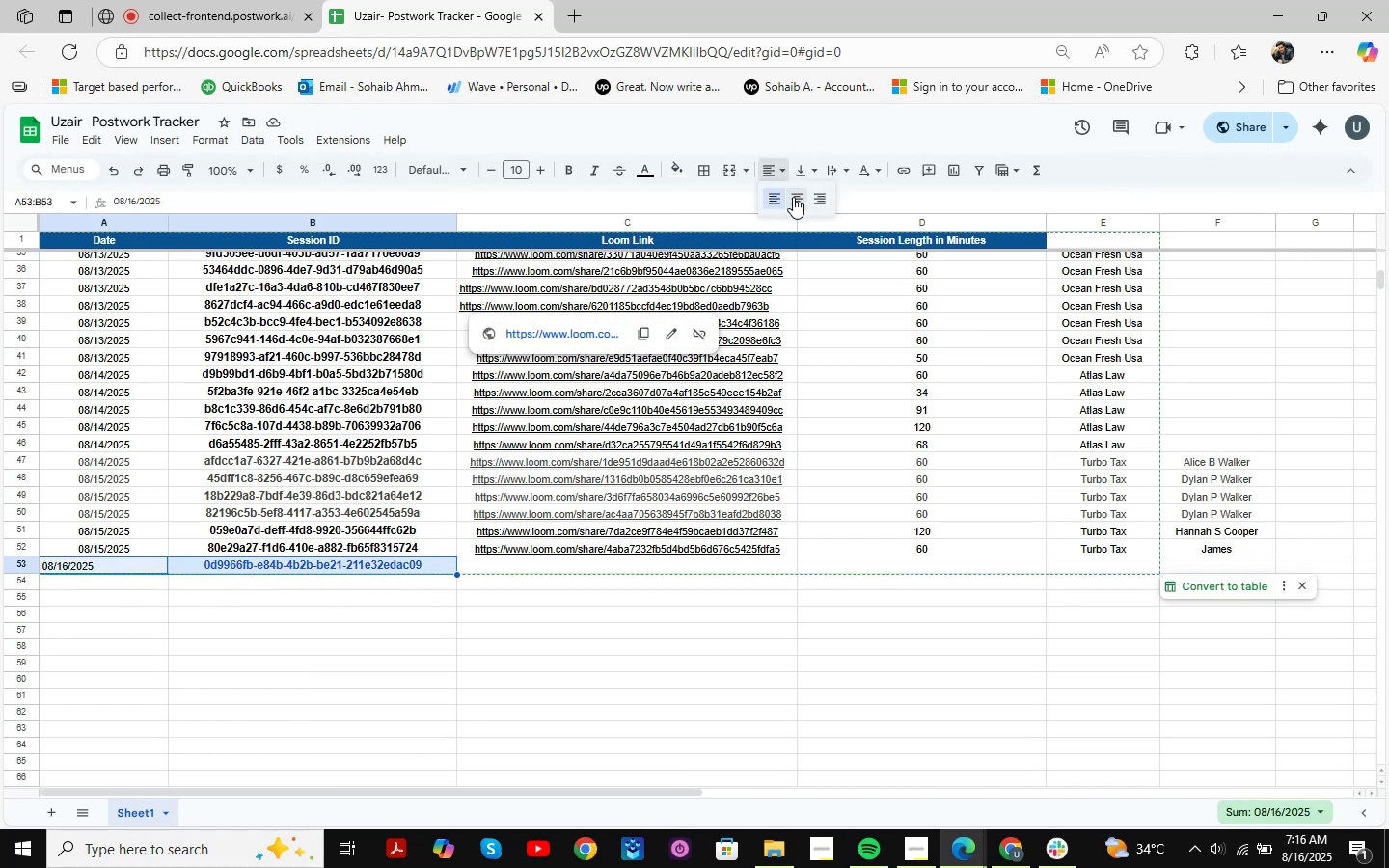 
left_click([796, 198])
 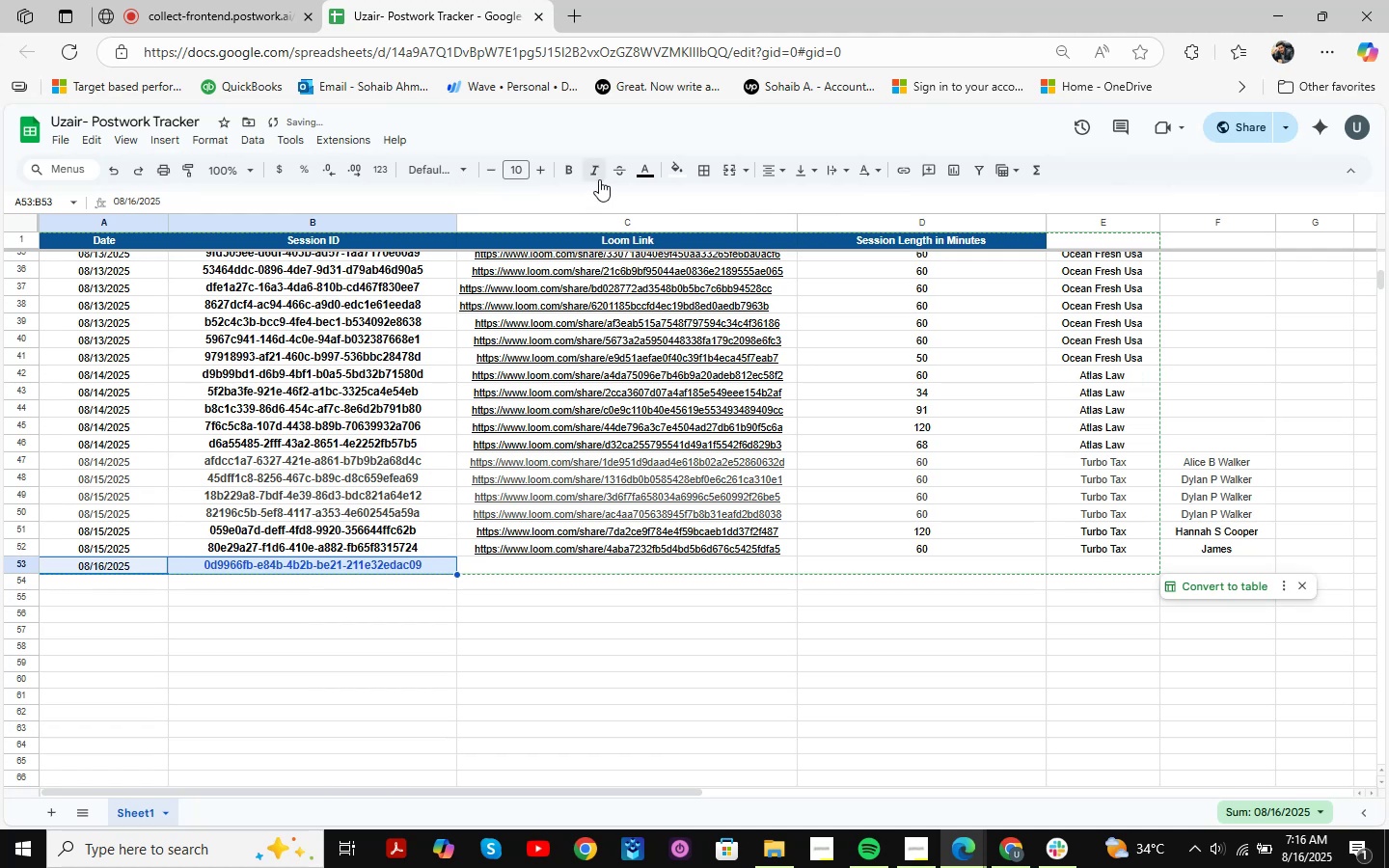 
left_click([686, 168])
 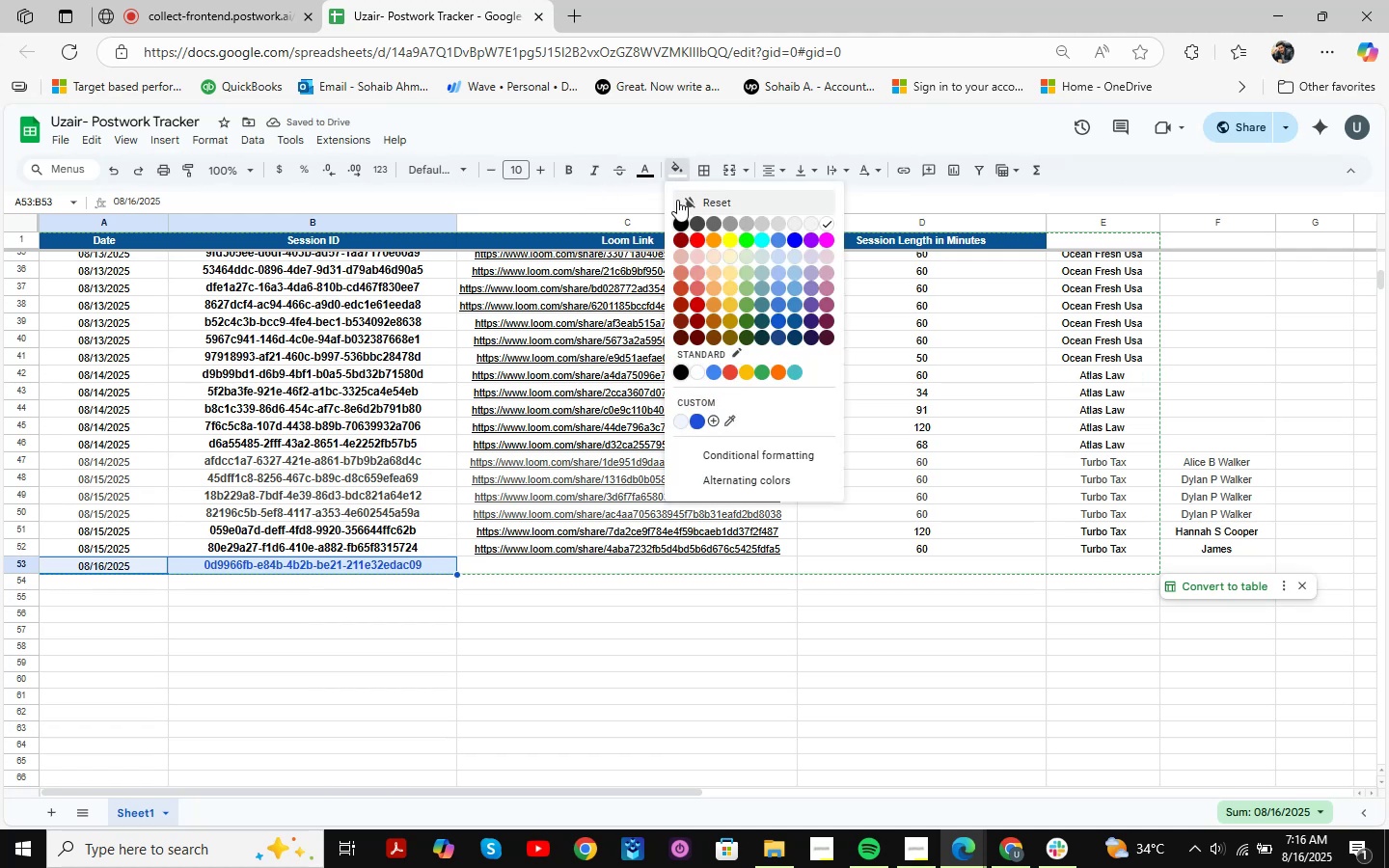 
left_click([679, 220])
 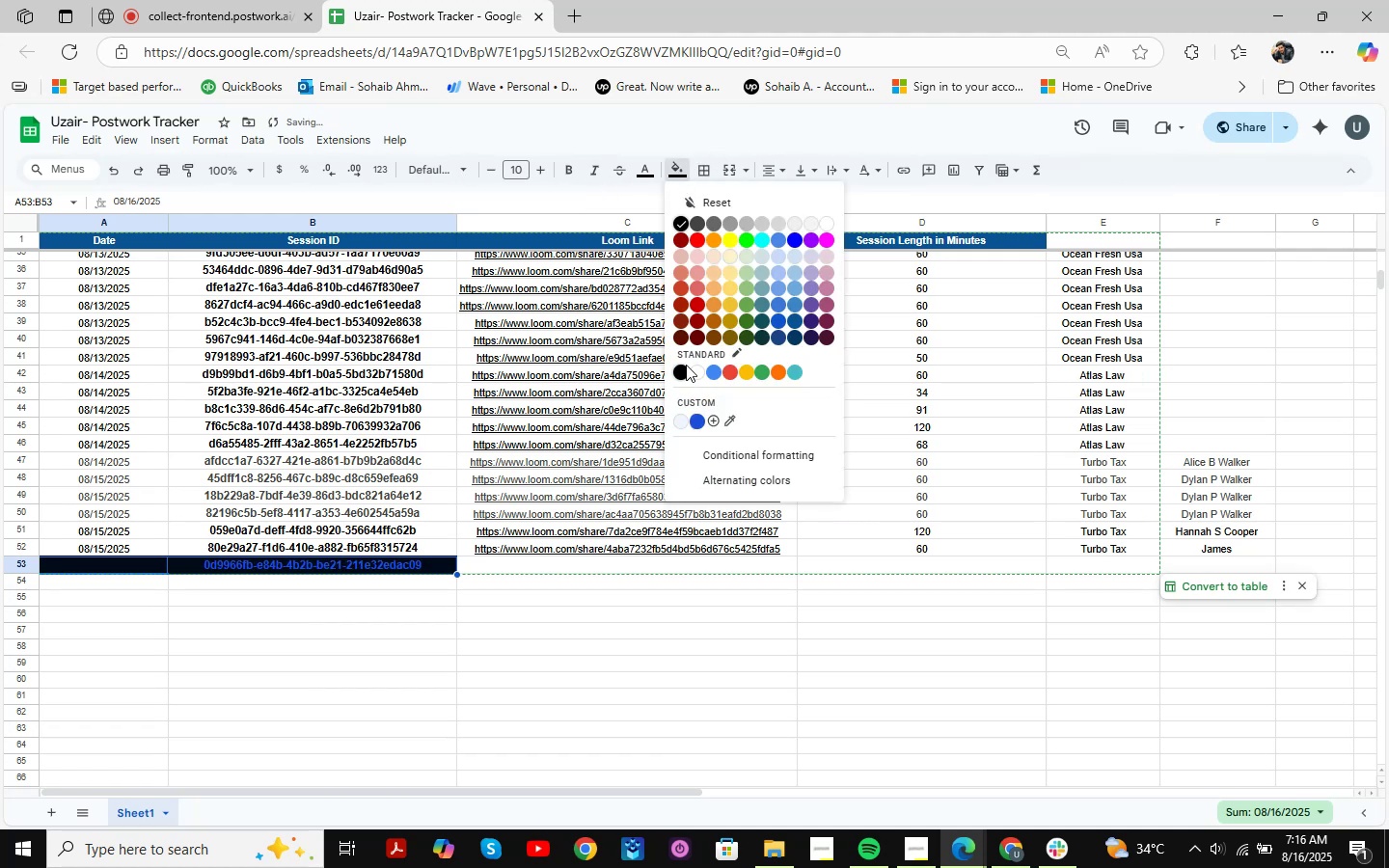 
left_click([698, 376])
 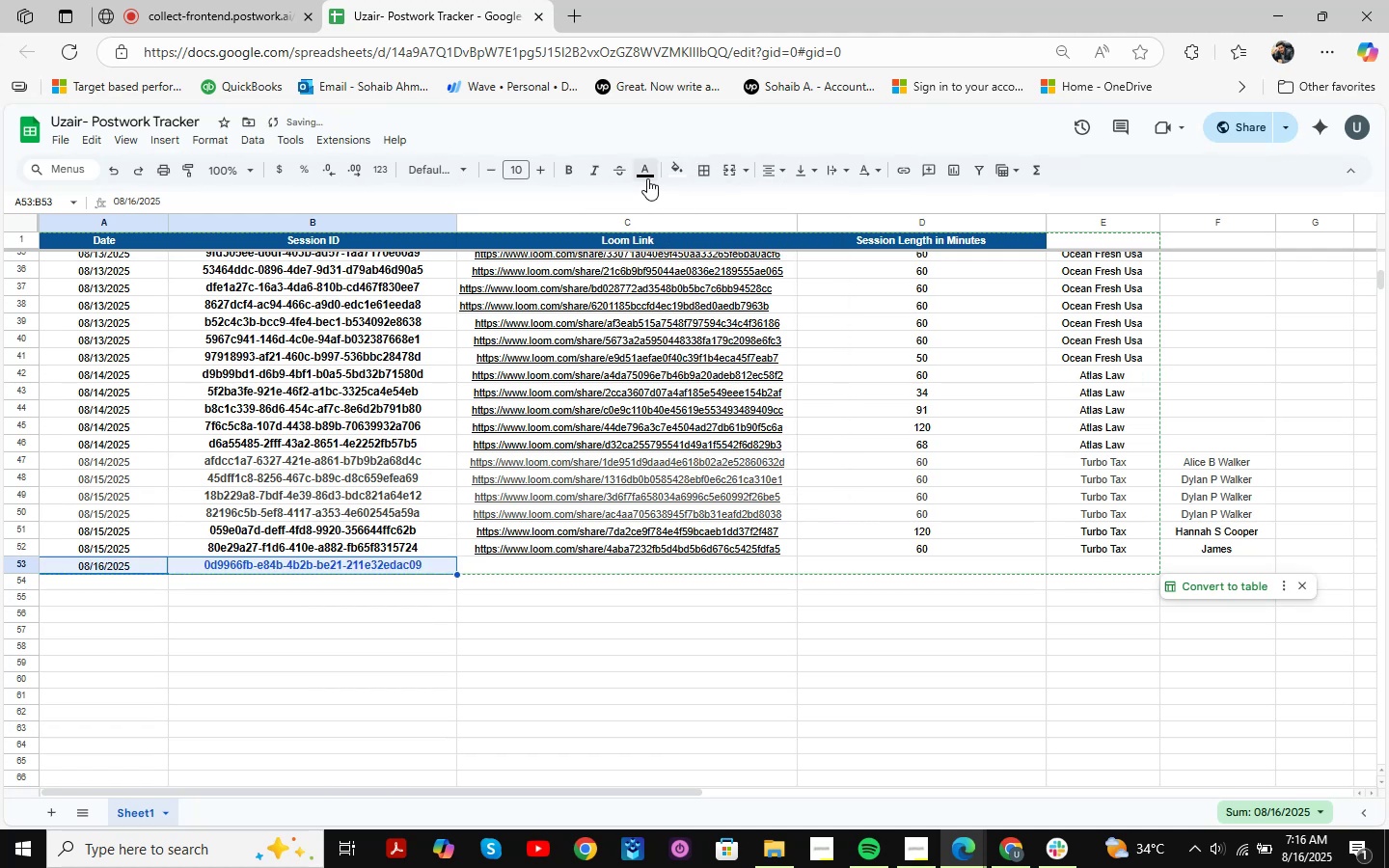 
left_click([647, 178])
 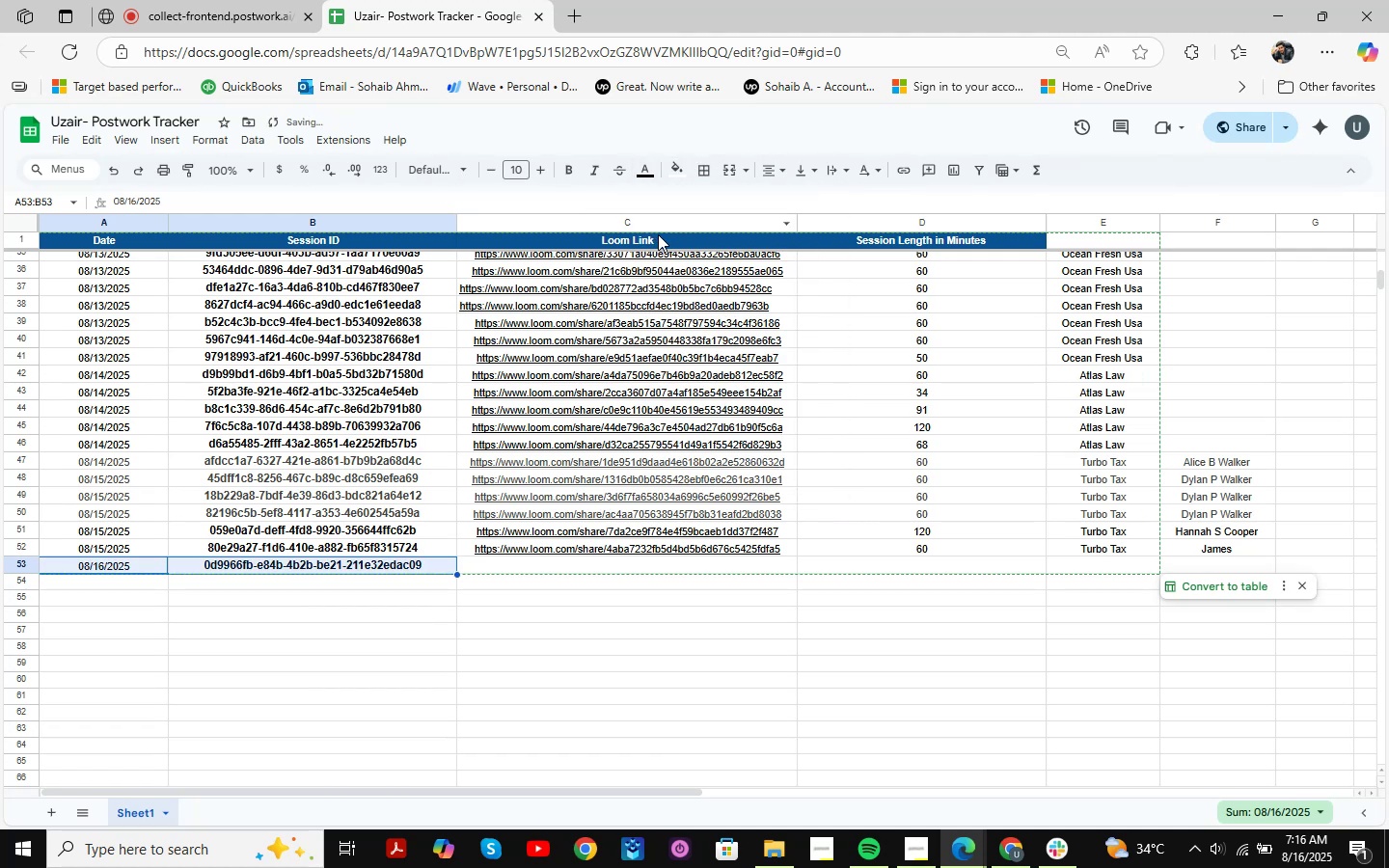 
left_click([787, 616])
 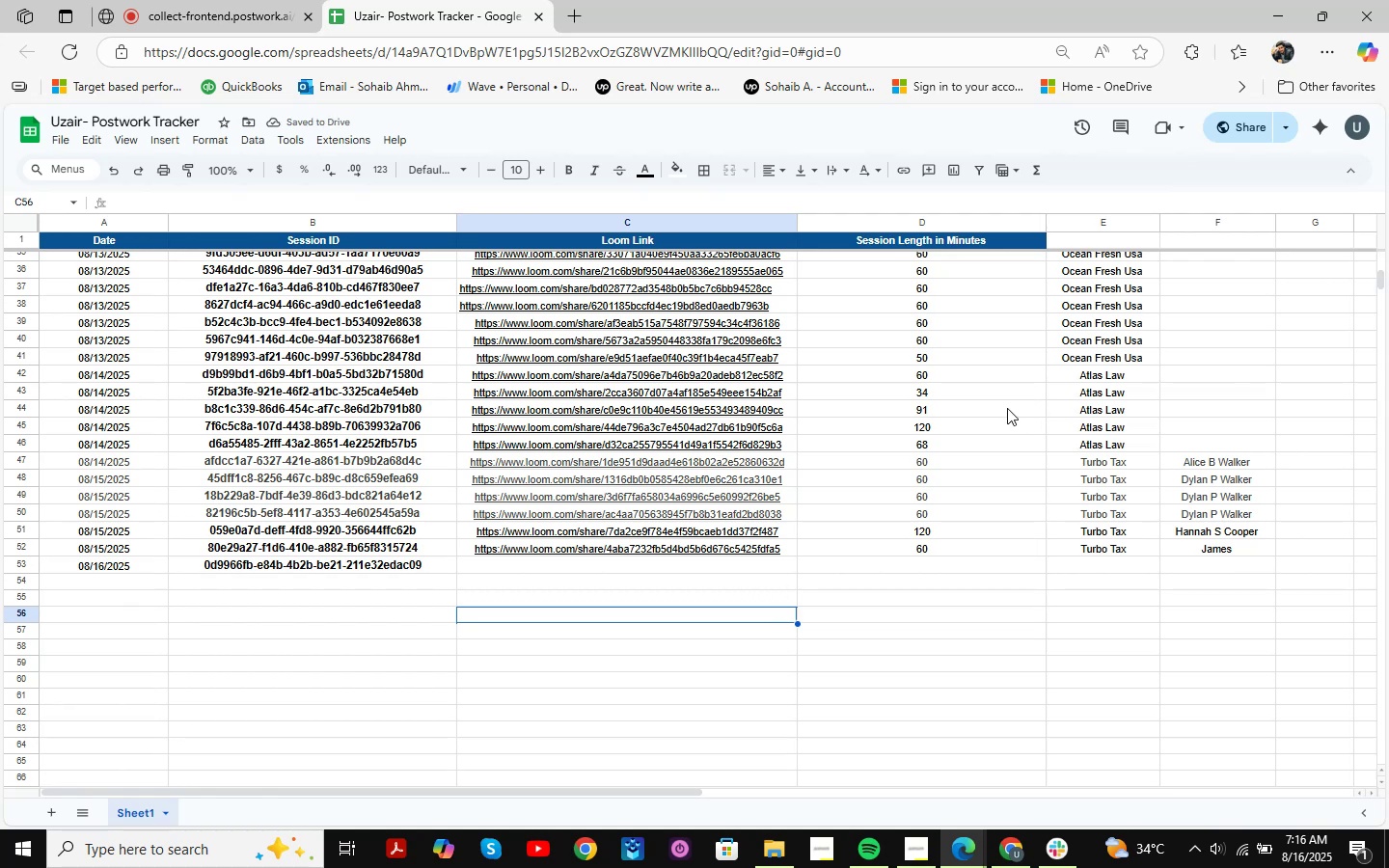 
wait(8.74)
 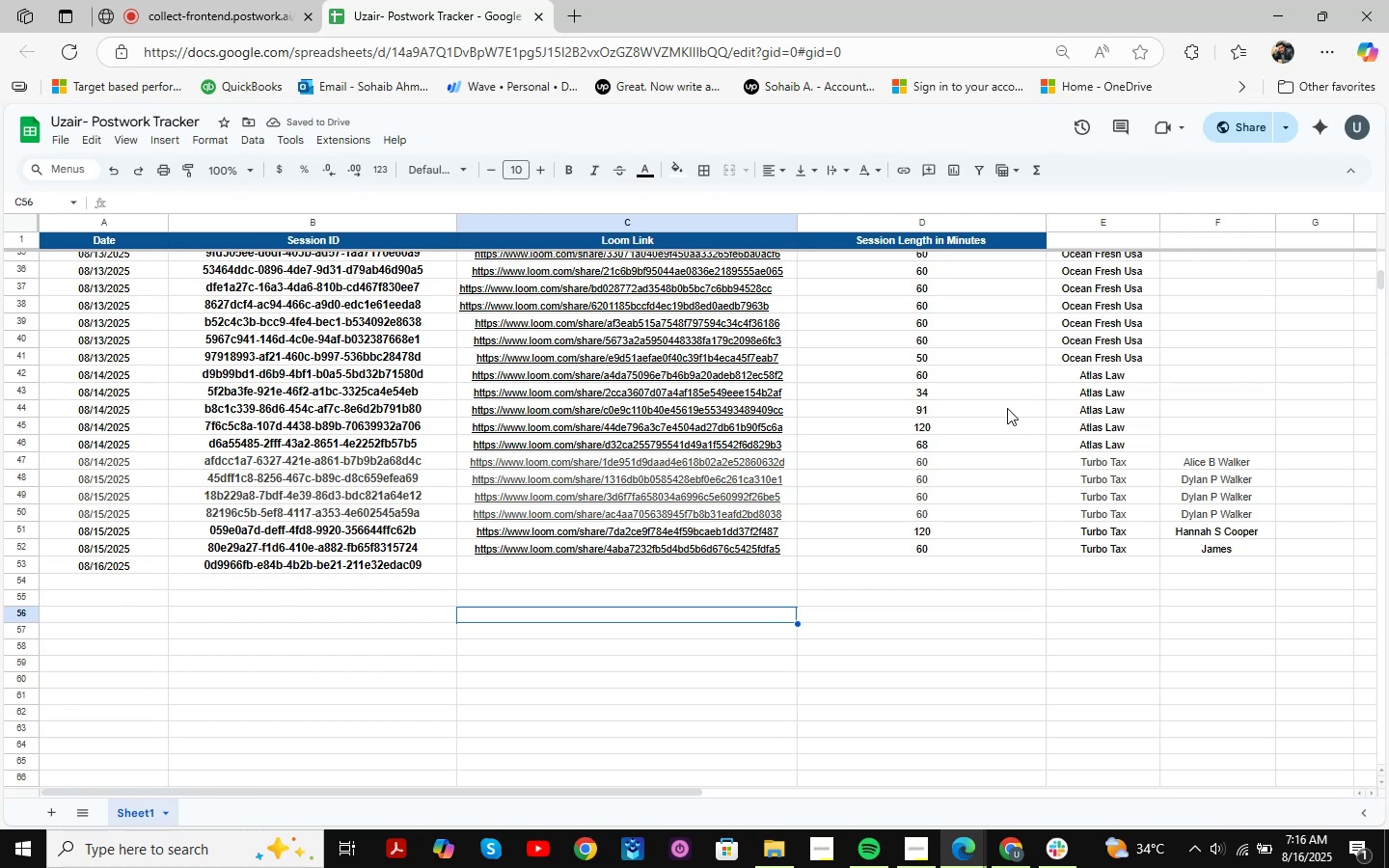 
left_click([1267, 2])
 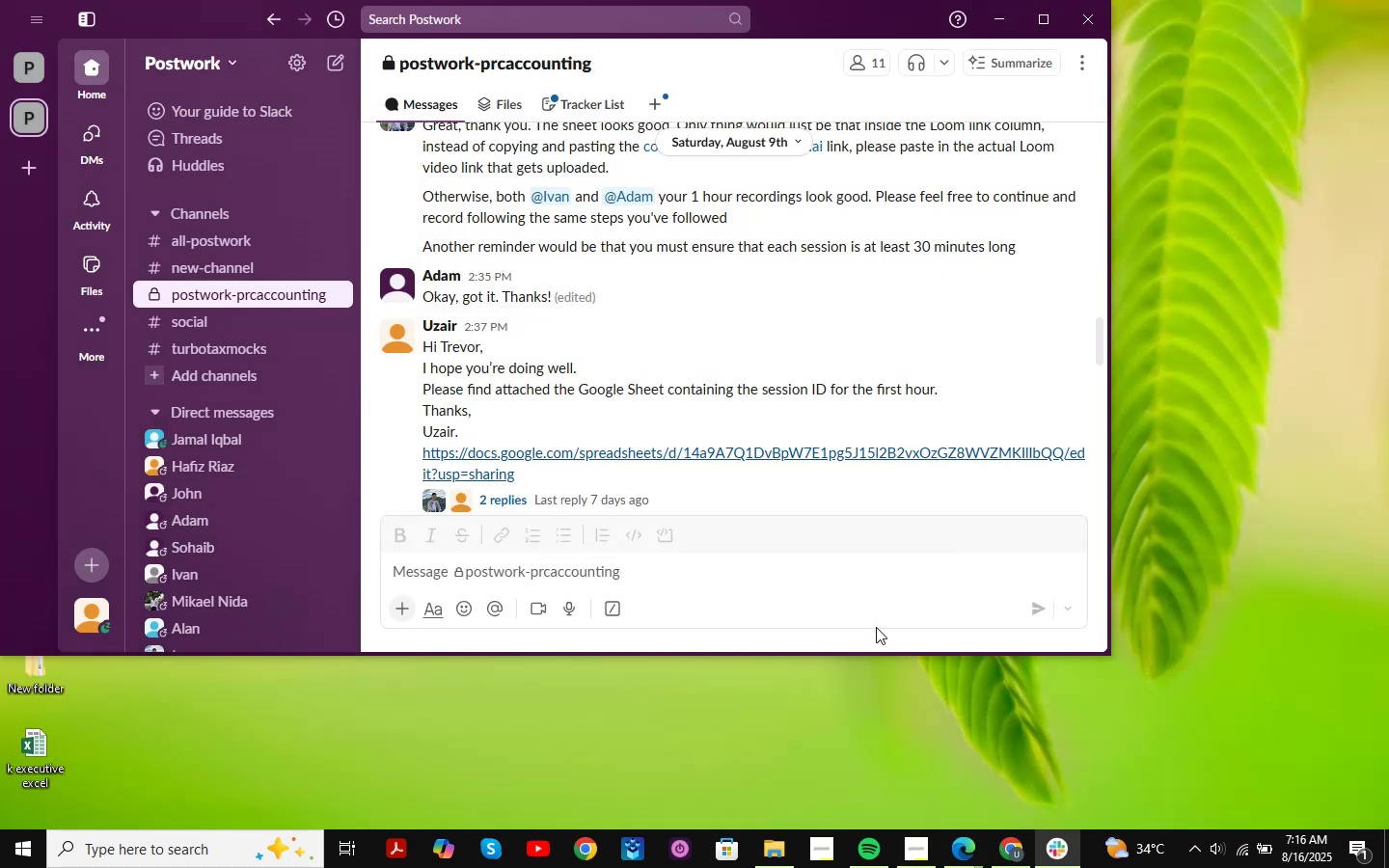 
mouse_move([852, 425])
 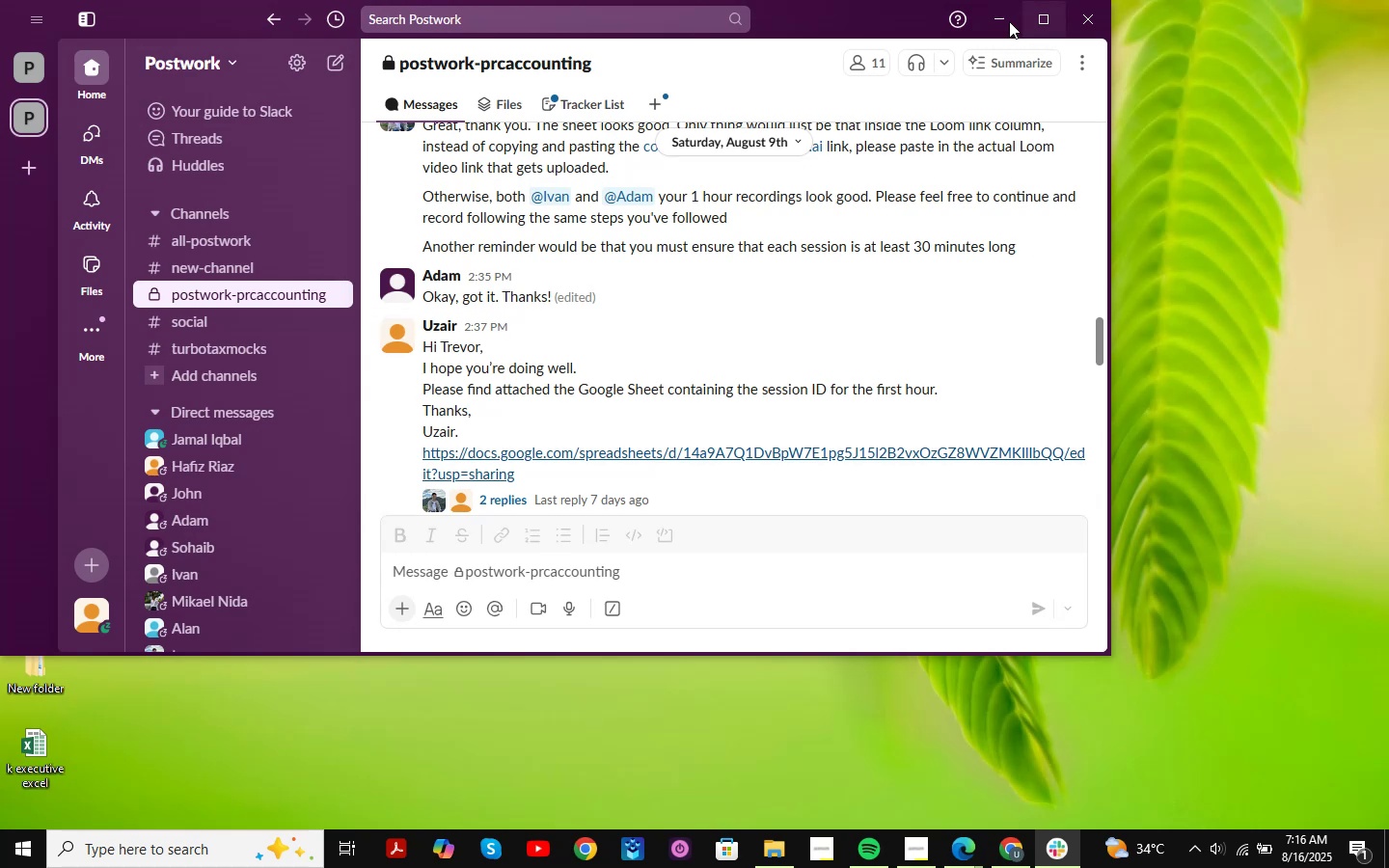 
left_click([1008, 21])
 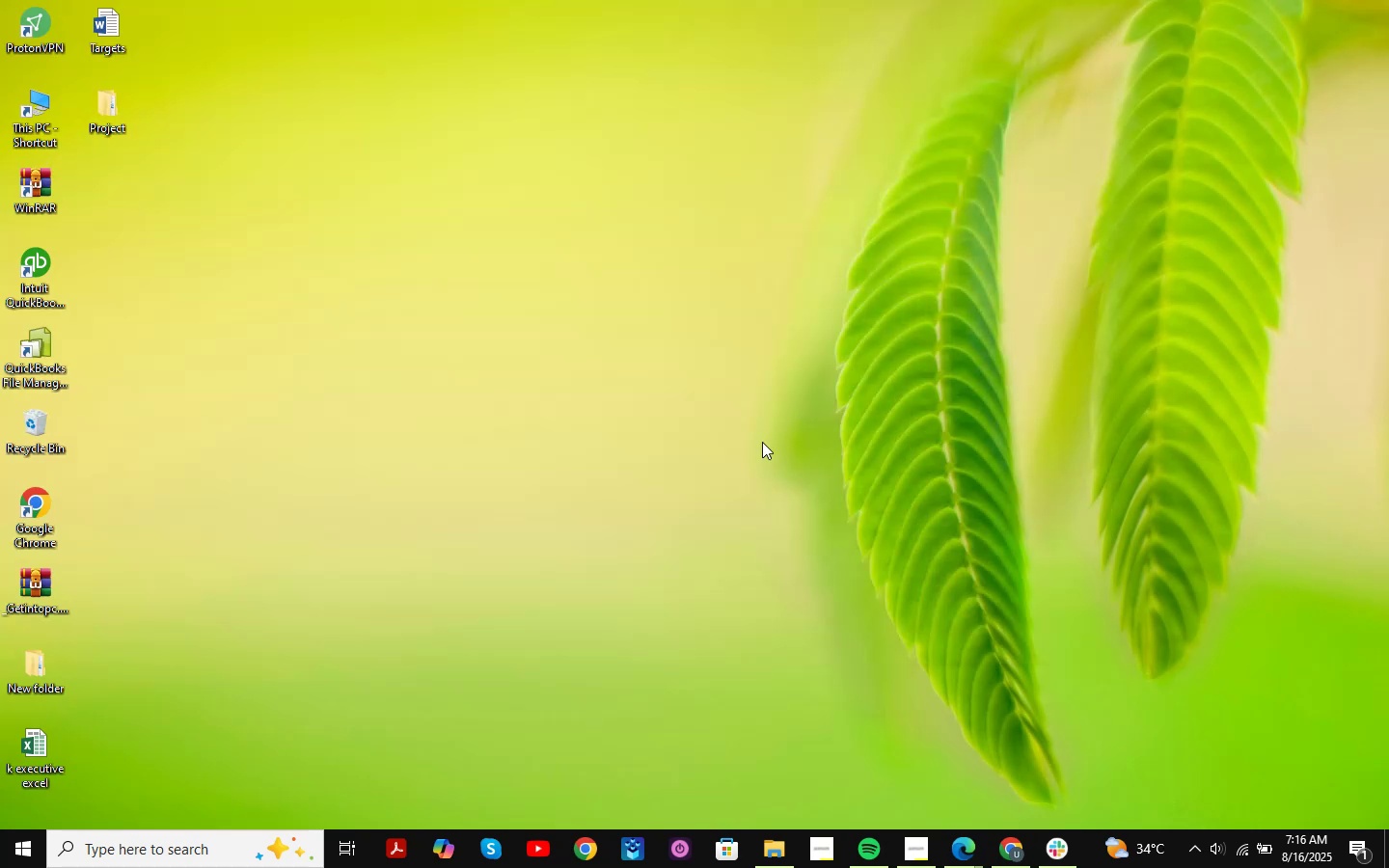 
right_click([660, 340])
 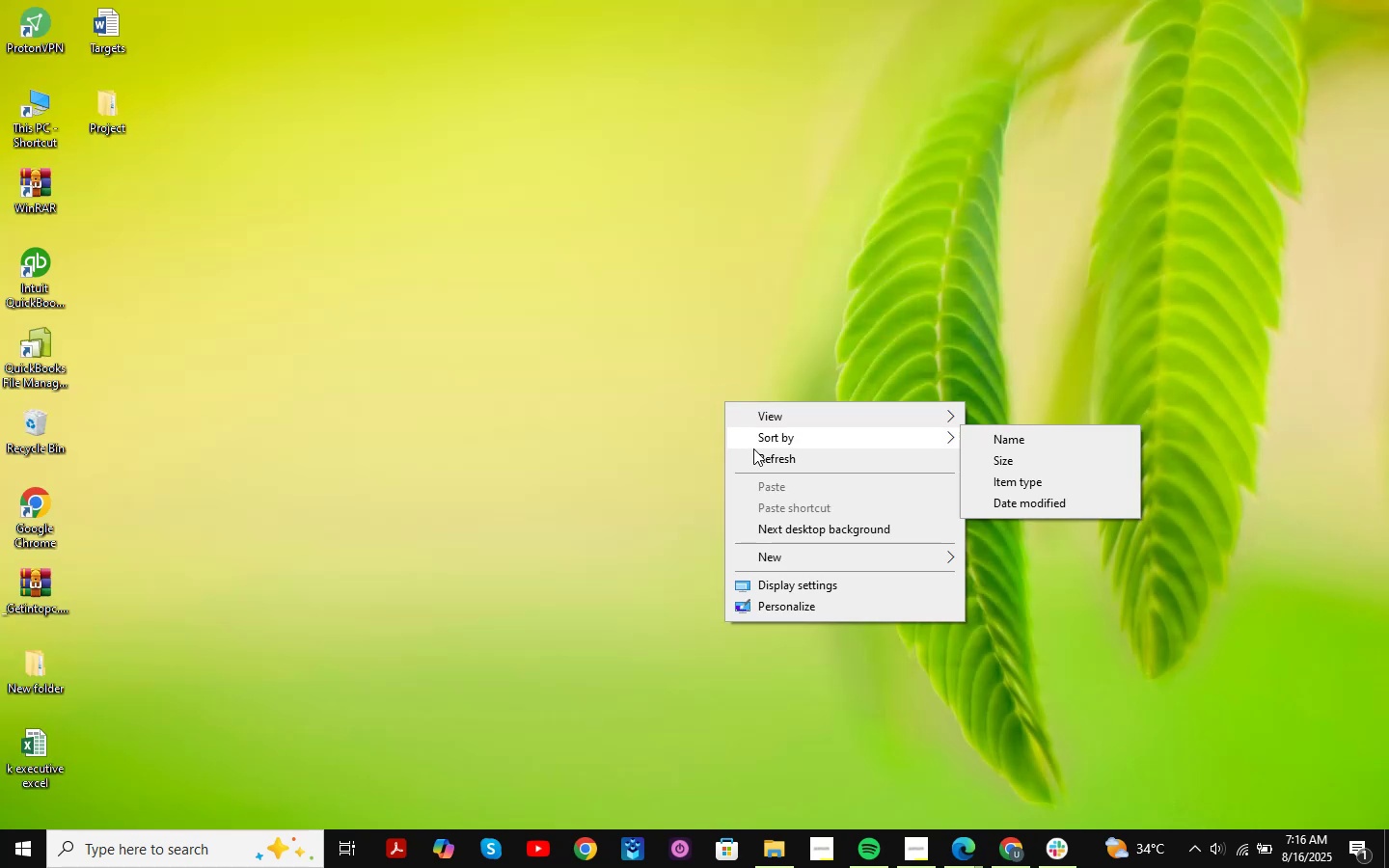 
left_click([760, 460])
 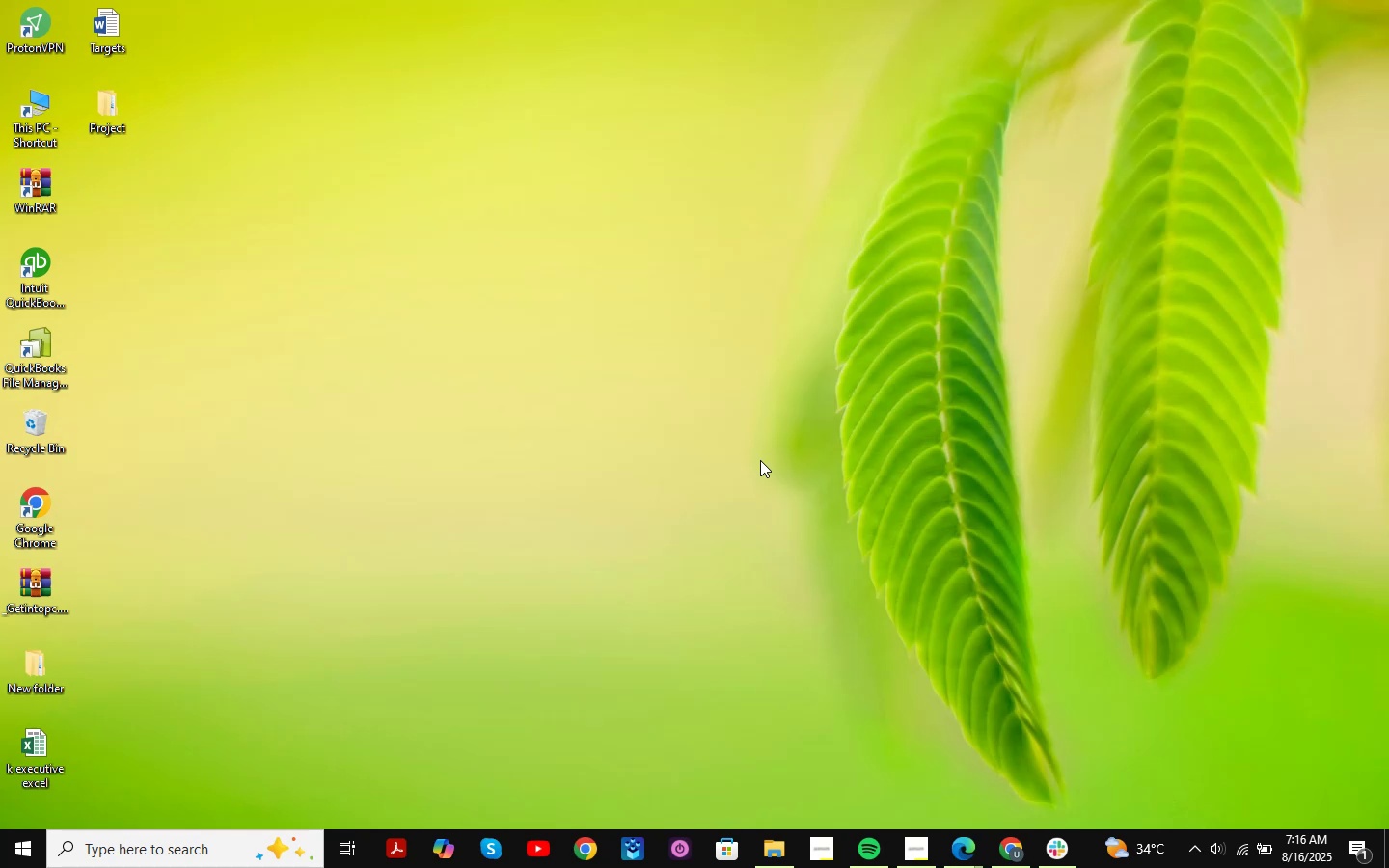 
wait(15.9)
 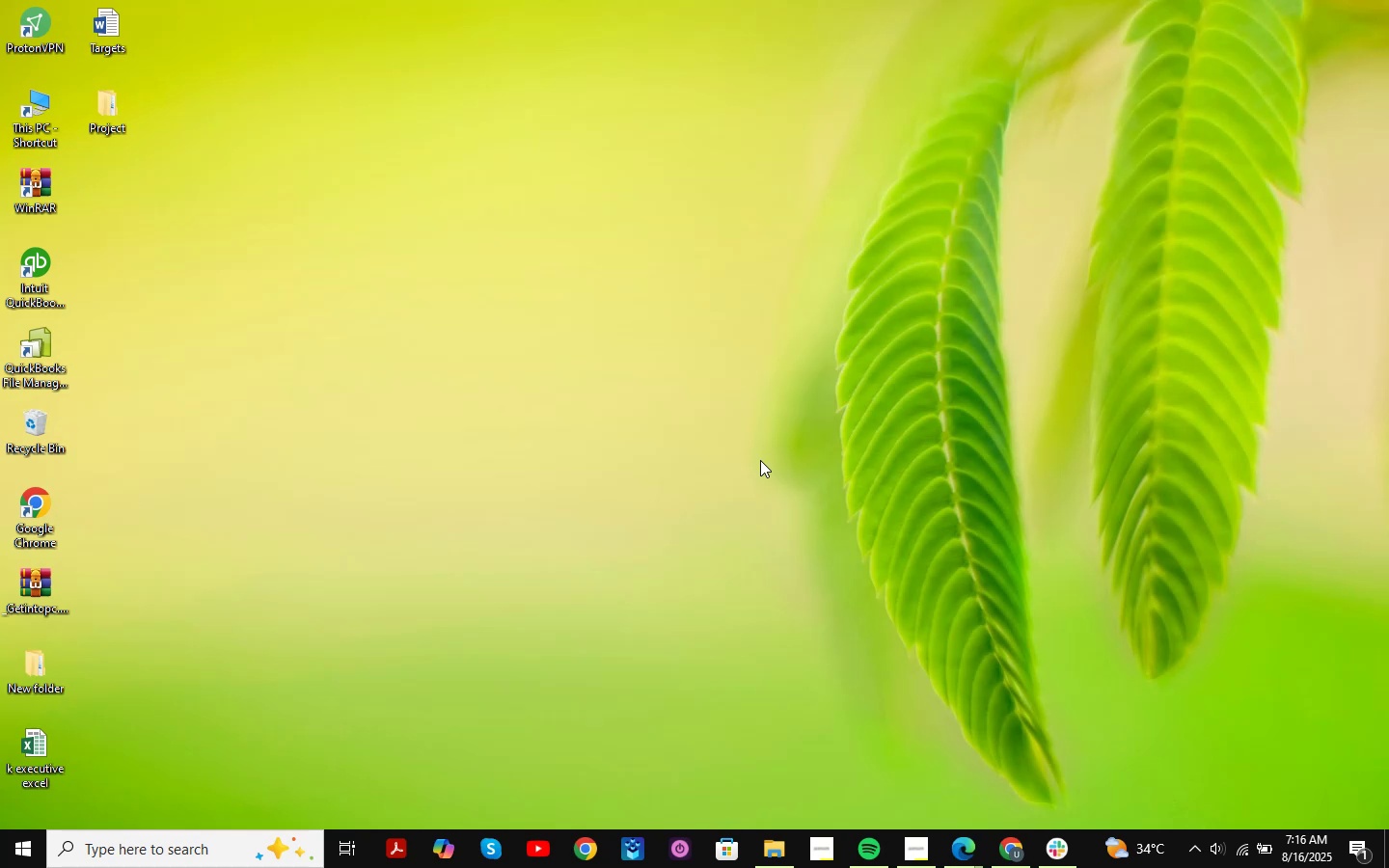 
scroll: coordinate [936, 449], scroll_direction: down, amount: 4.0
 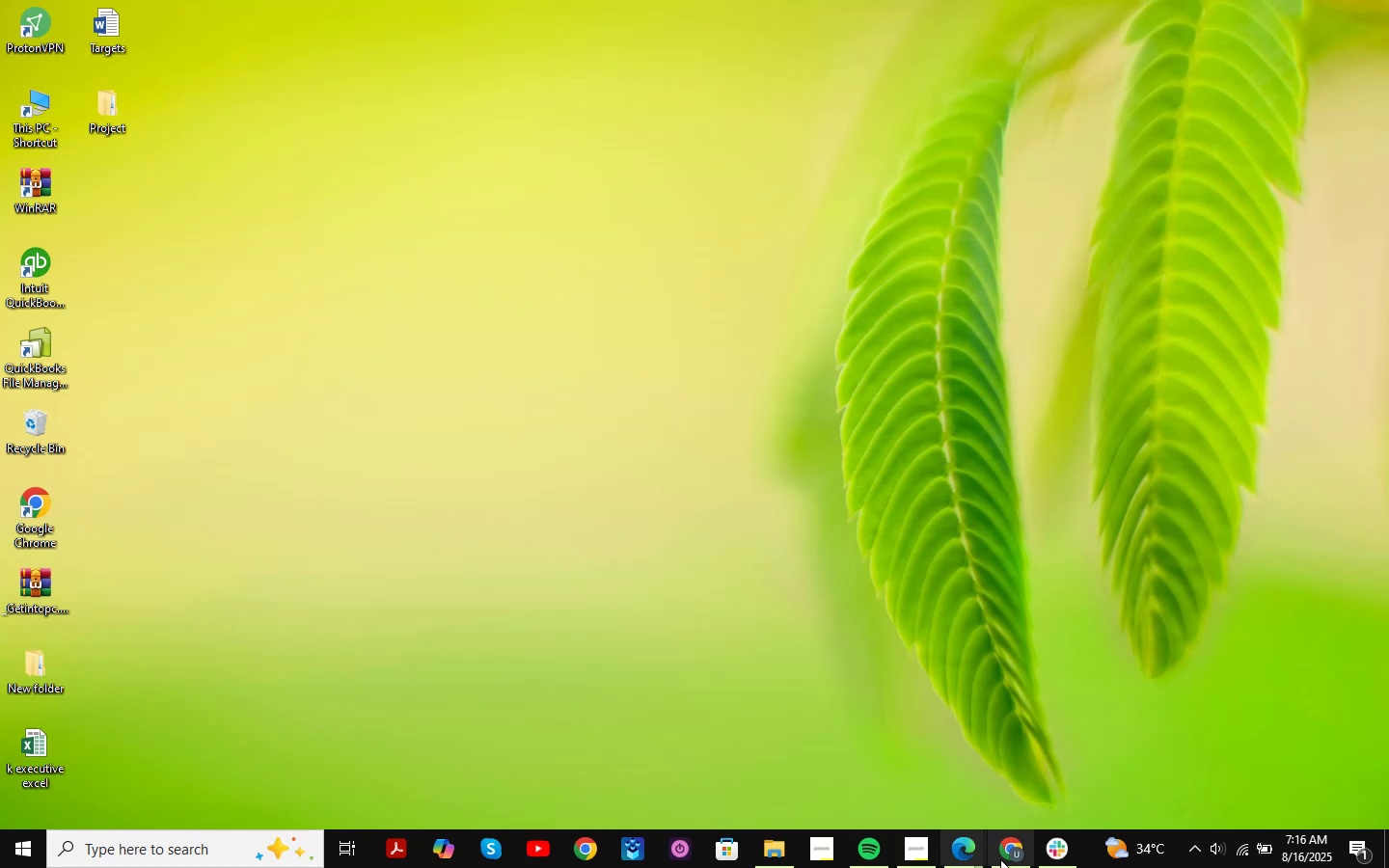 
left_click([1000, 859])
 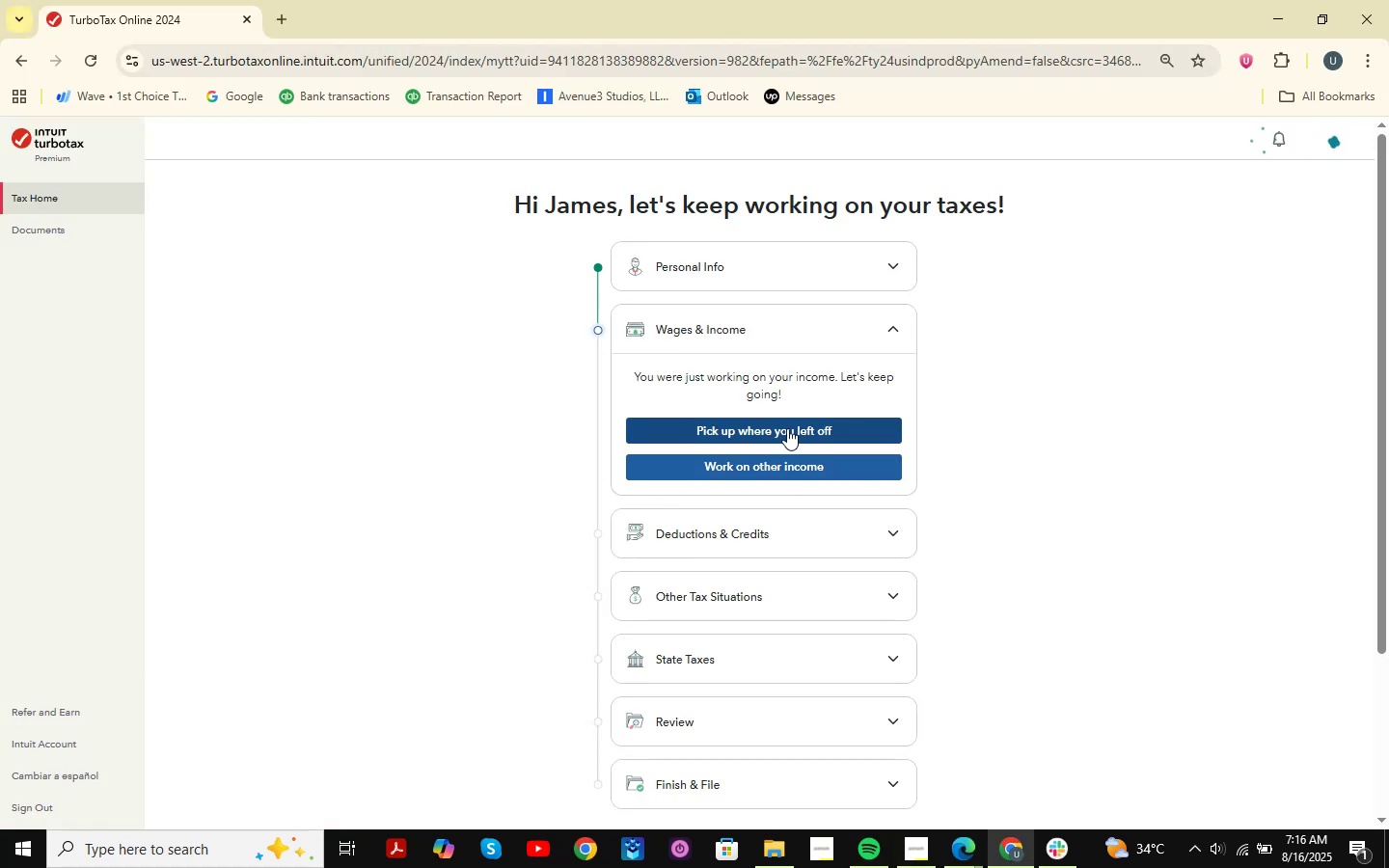 
left_click([787, 428])
 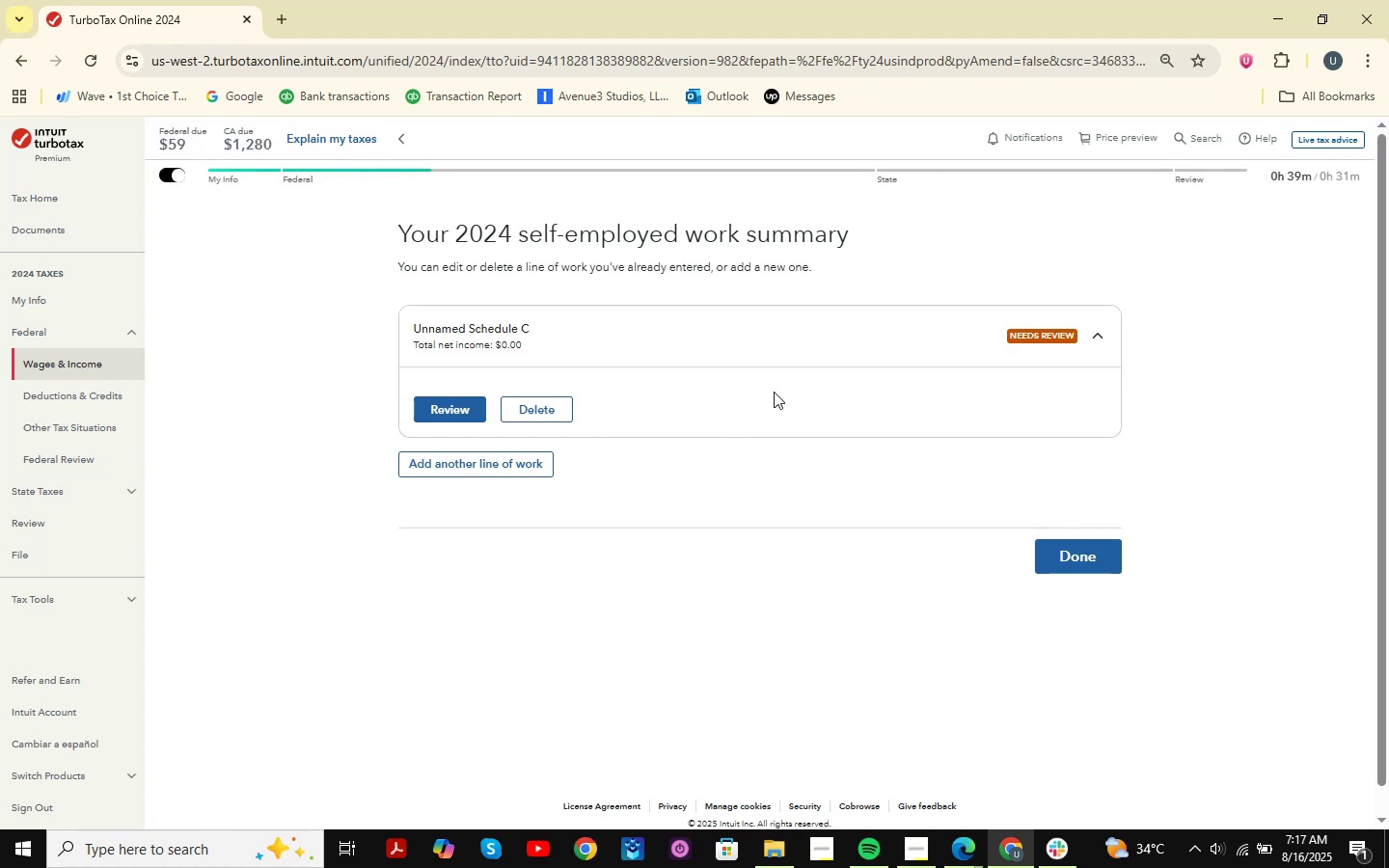 
wait(15.69)
 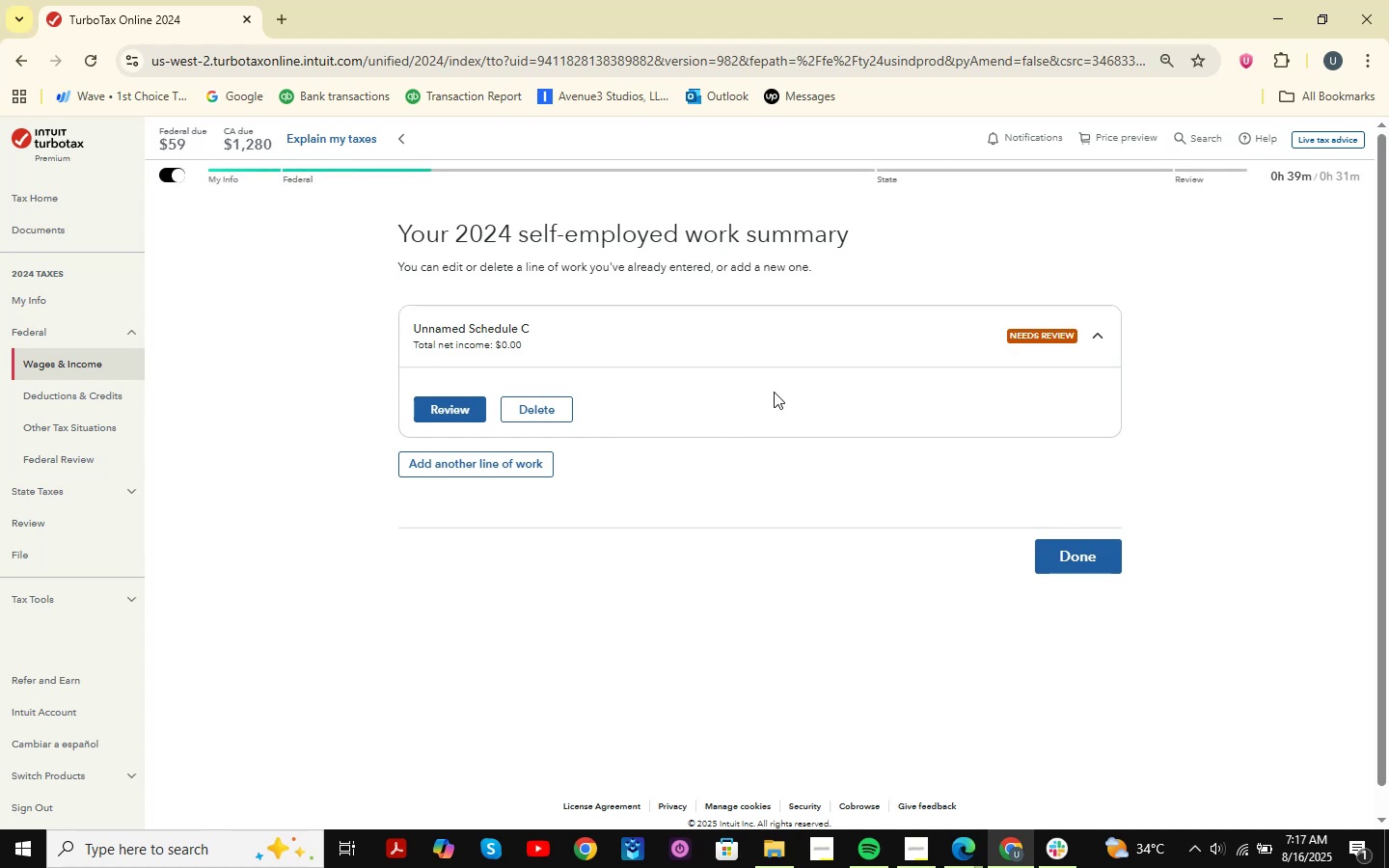 
double_click([335, 144])
 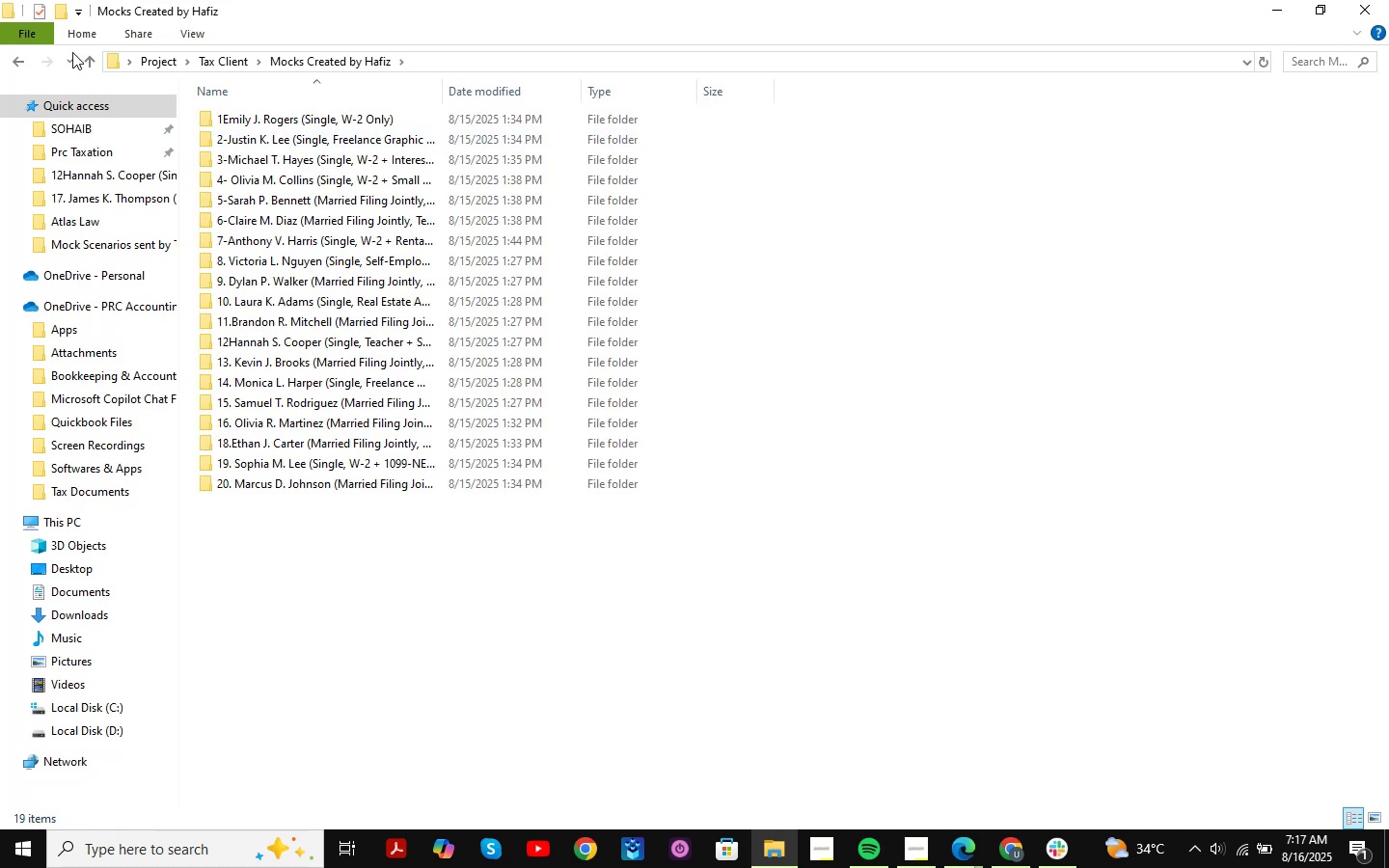 
left_click([8, 63])
 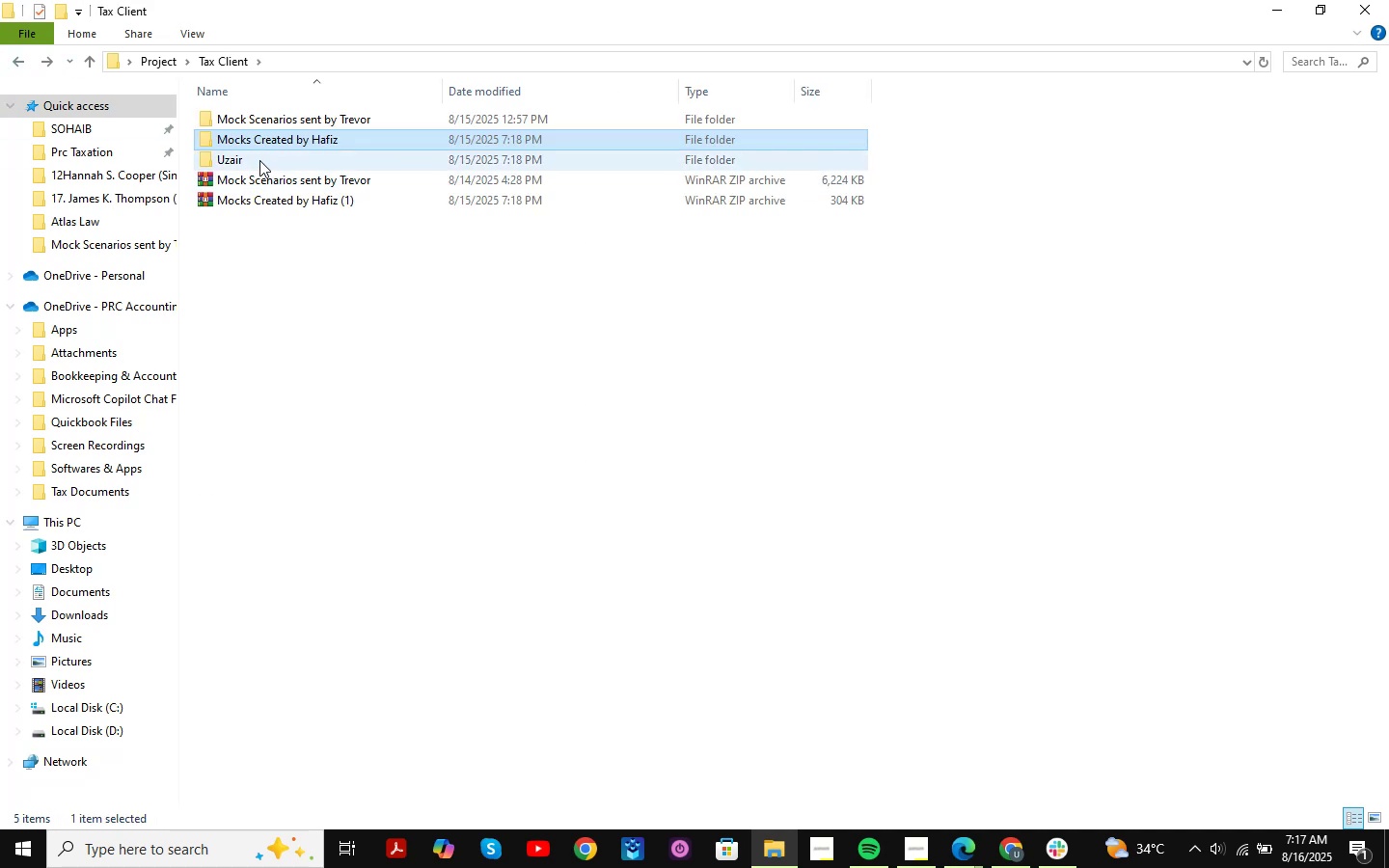 
double_click([259, 160])
 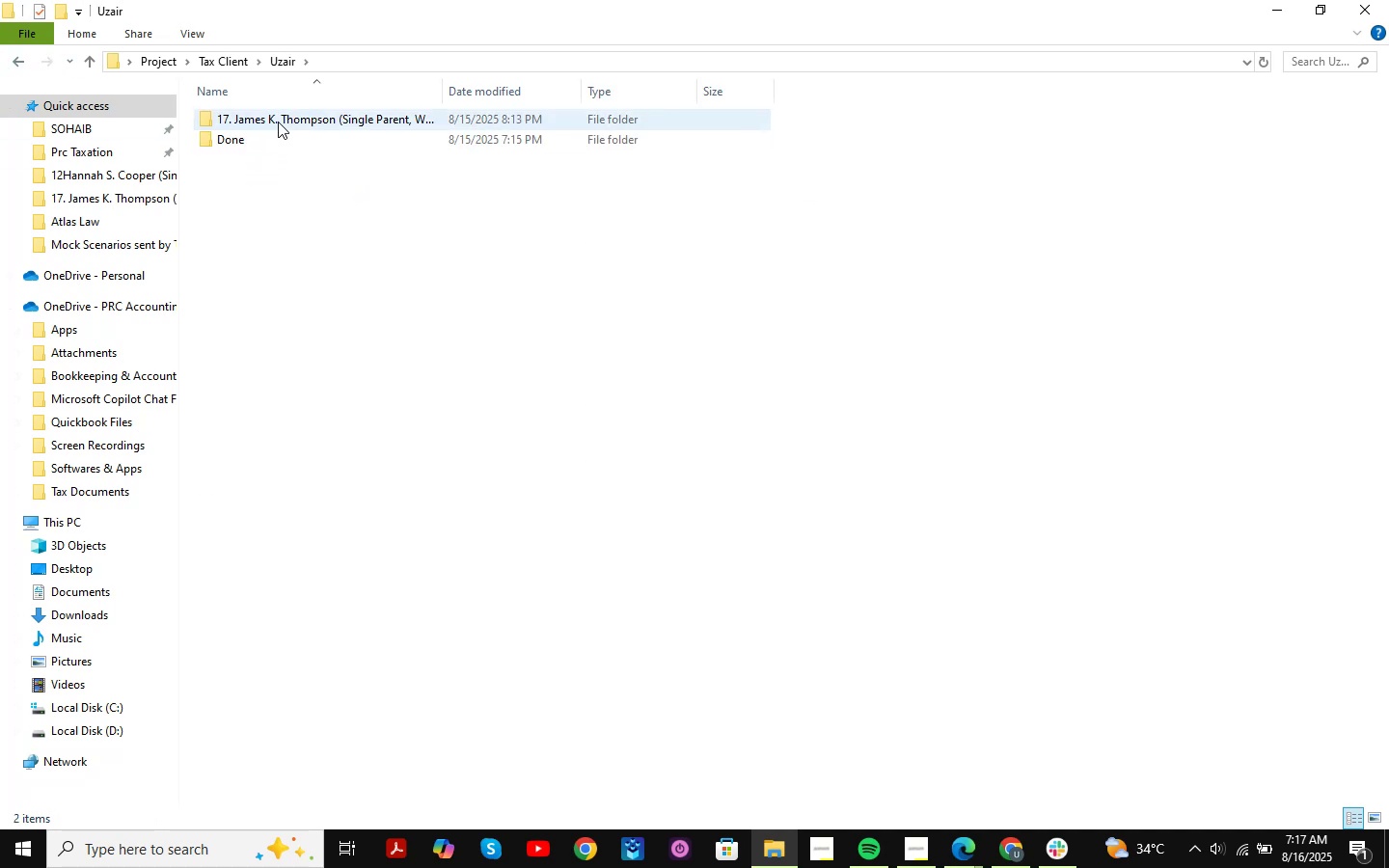 
double_click([278, 122])
 